 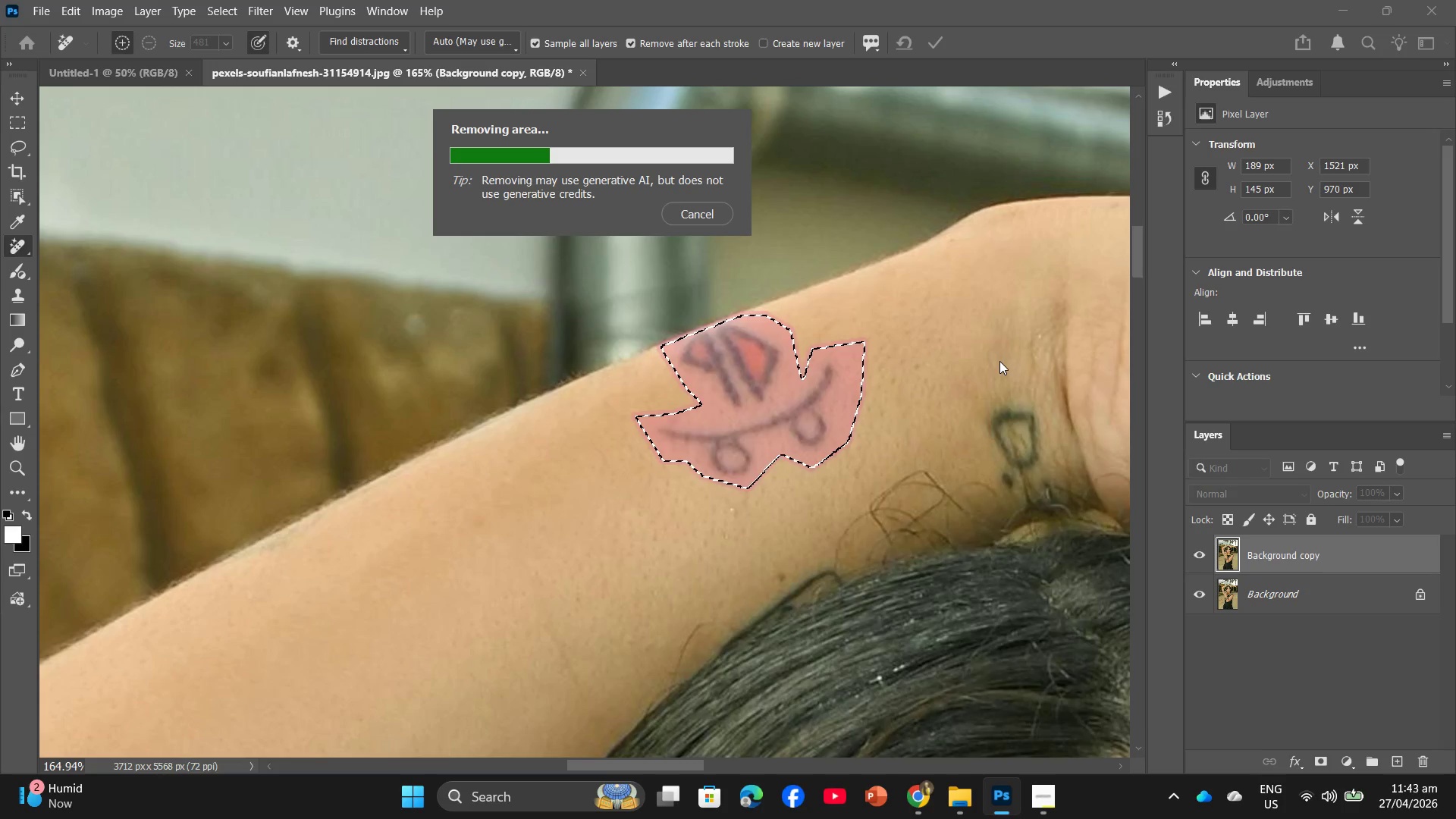 
left_click([20, 366])
 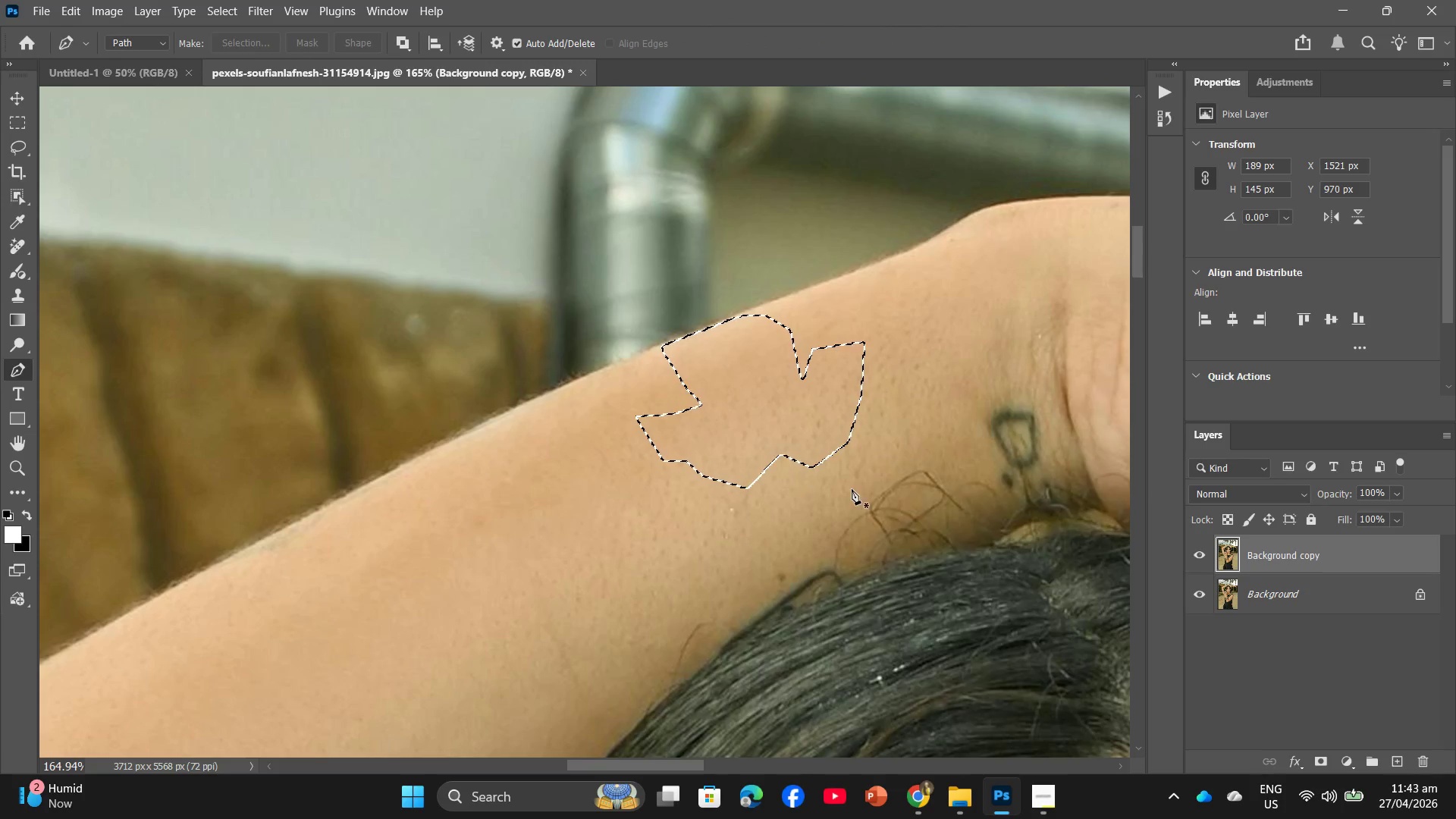 
hold_key(key=Space, duration=0.72)
 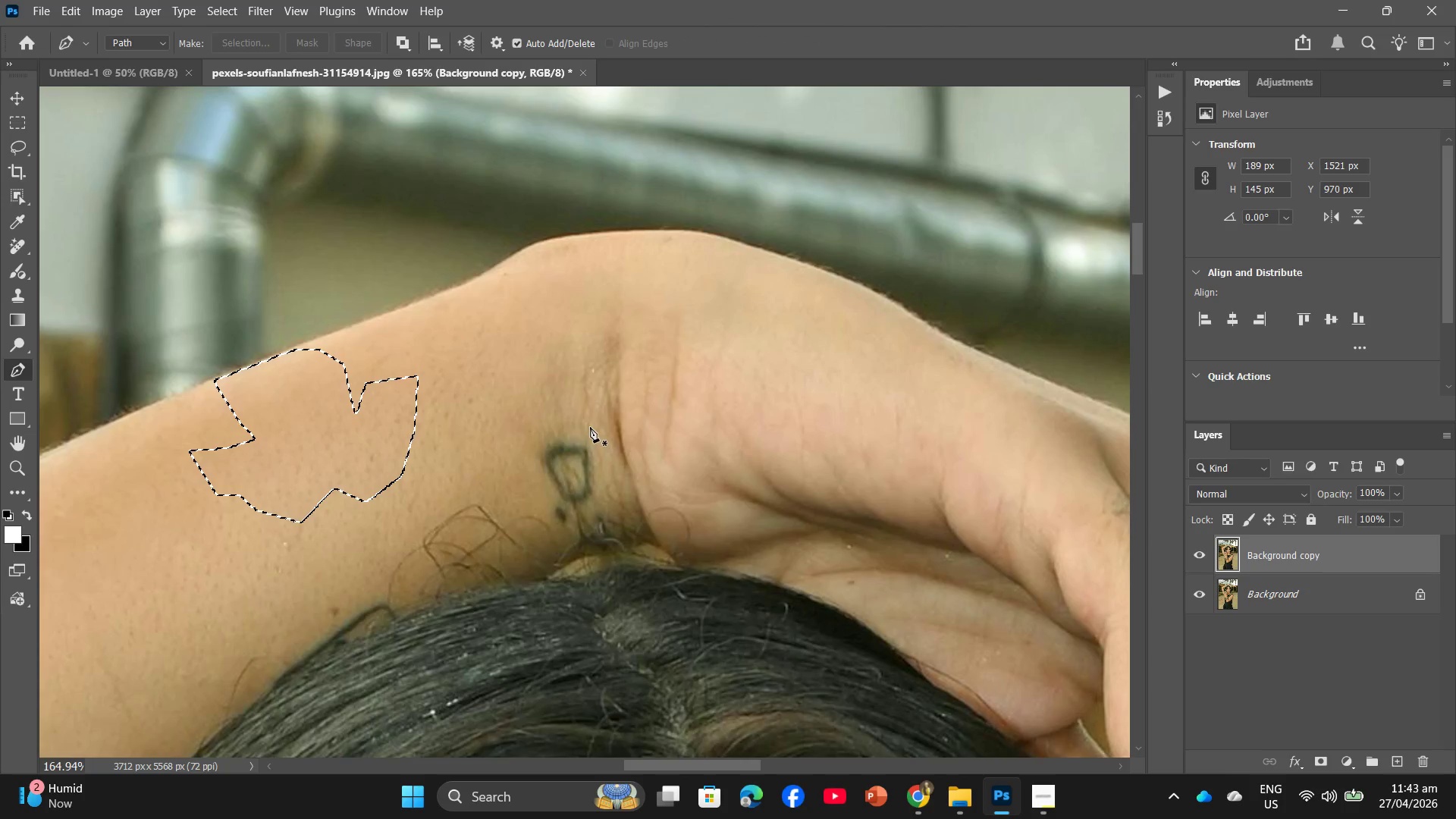 
left_click_drag(start_coordinate=[927, 488], to_coordinate=[507, 466])
 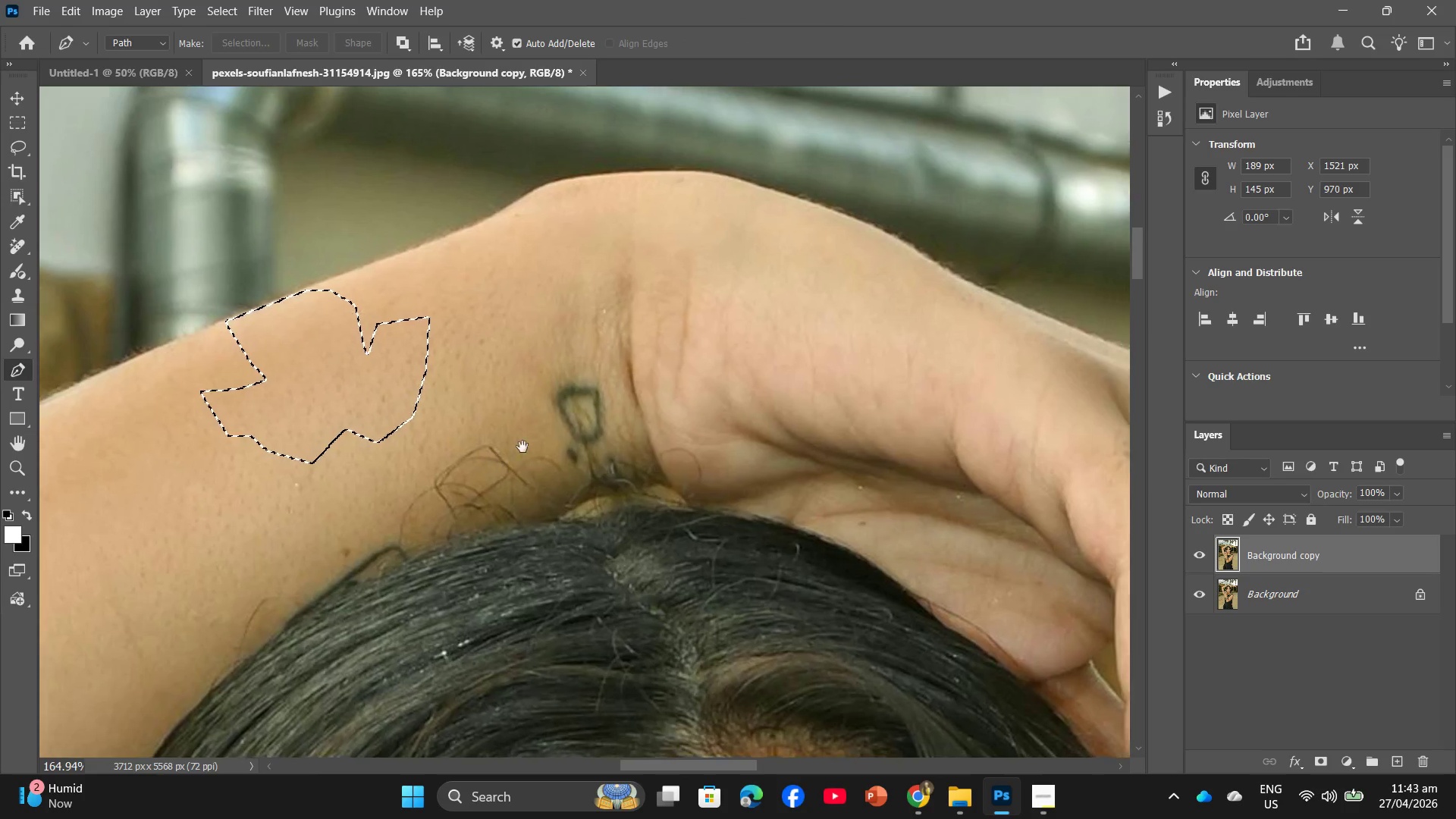 
hold_key(key=Space, duration=1.59)
 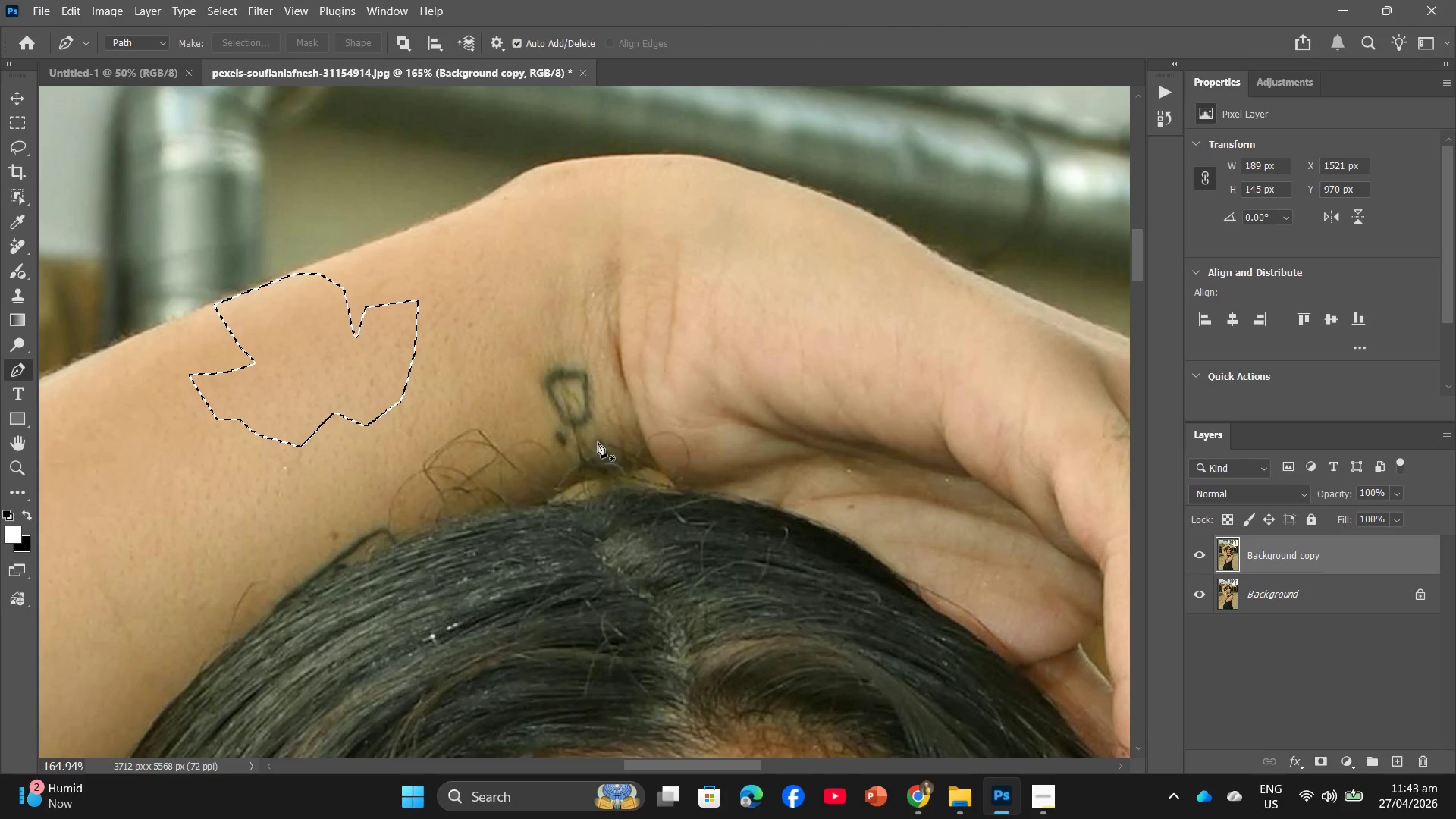 
hold_key(key=Space, duration=0.33)
 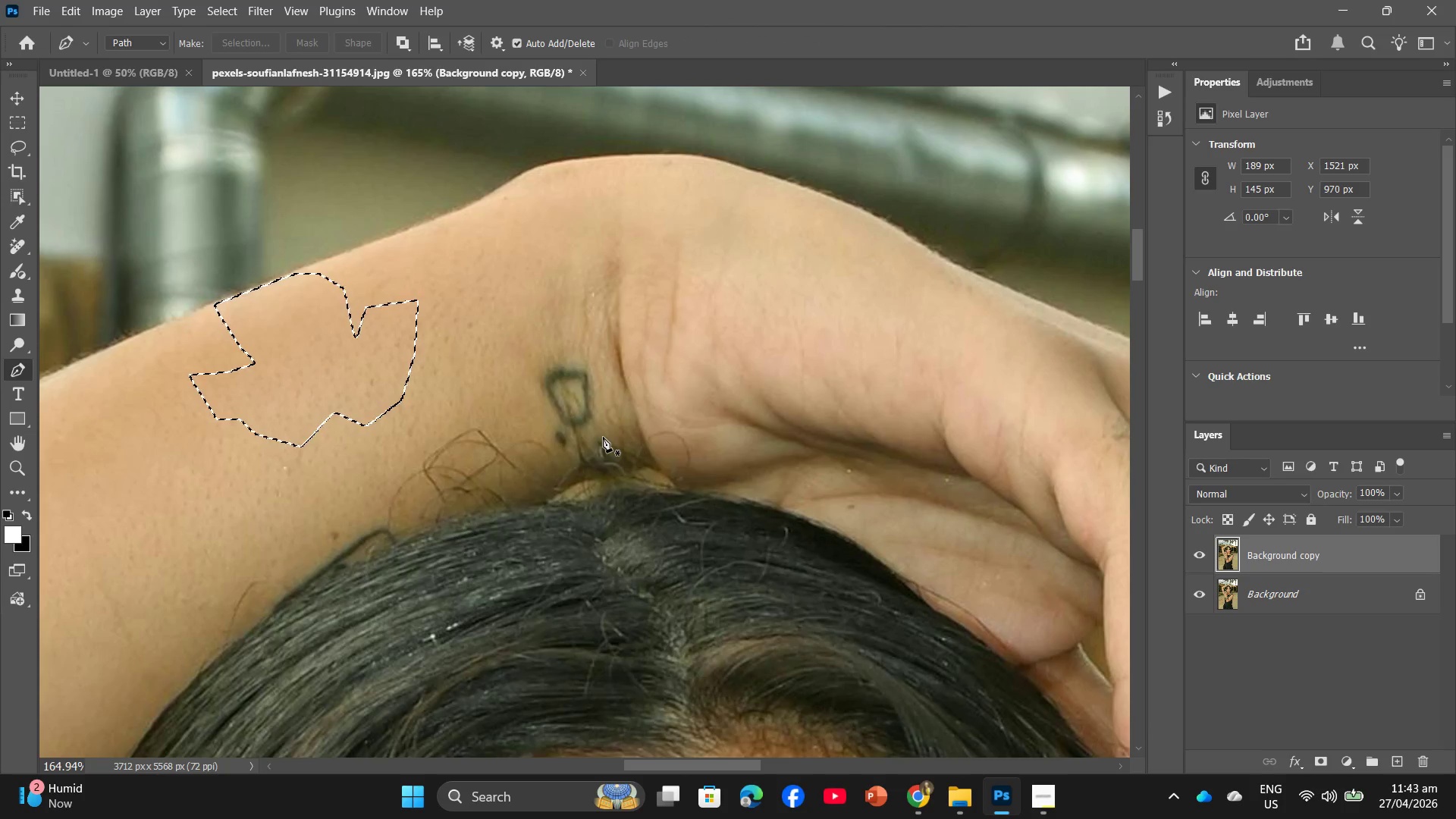 
scroll: coordinate [595, 445], scroll_direction: down, amount: 1.0
 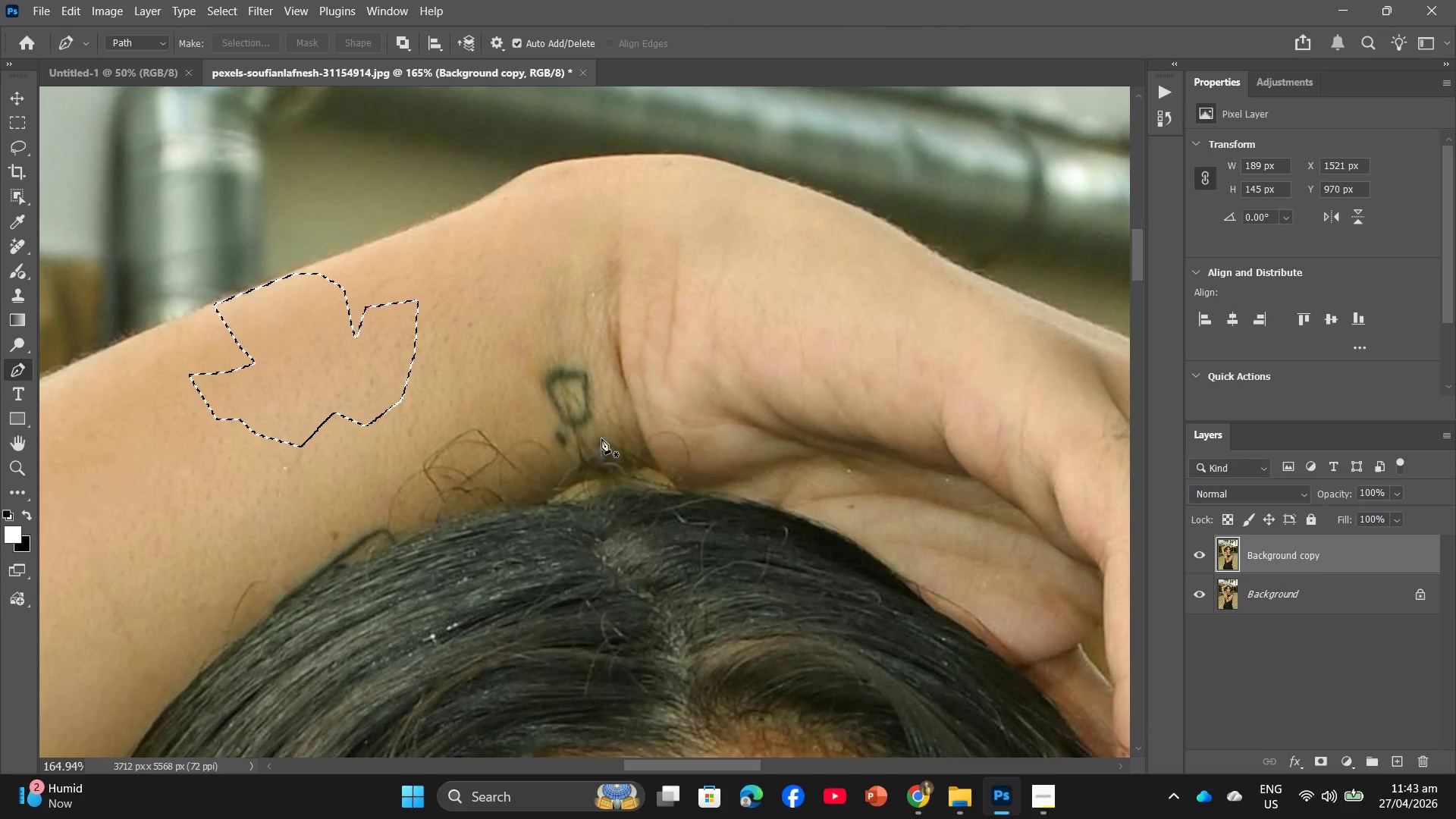 
hold_key(key=AltLeft, duration=0.72)
scroll: coordinate [605, 435], scroll_direction: up, amount: 5.0
 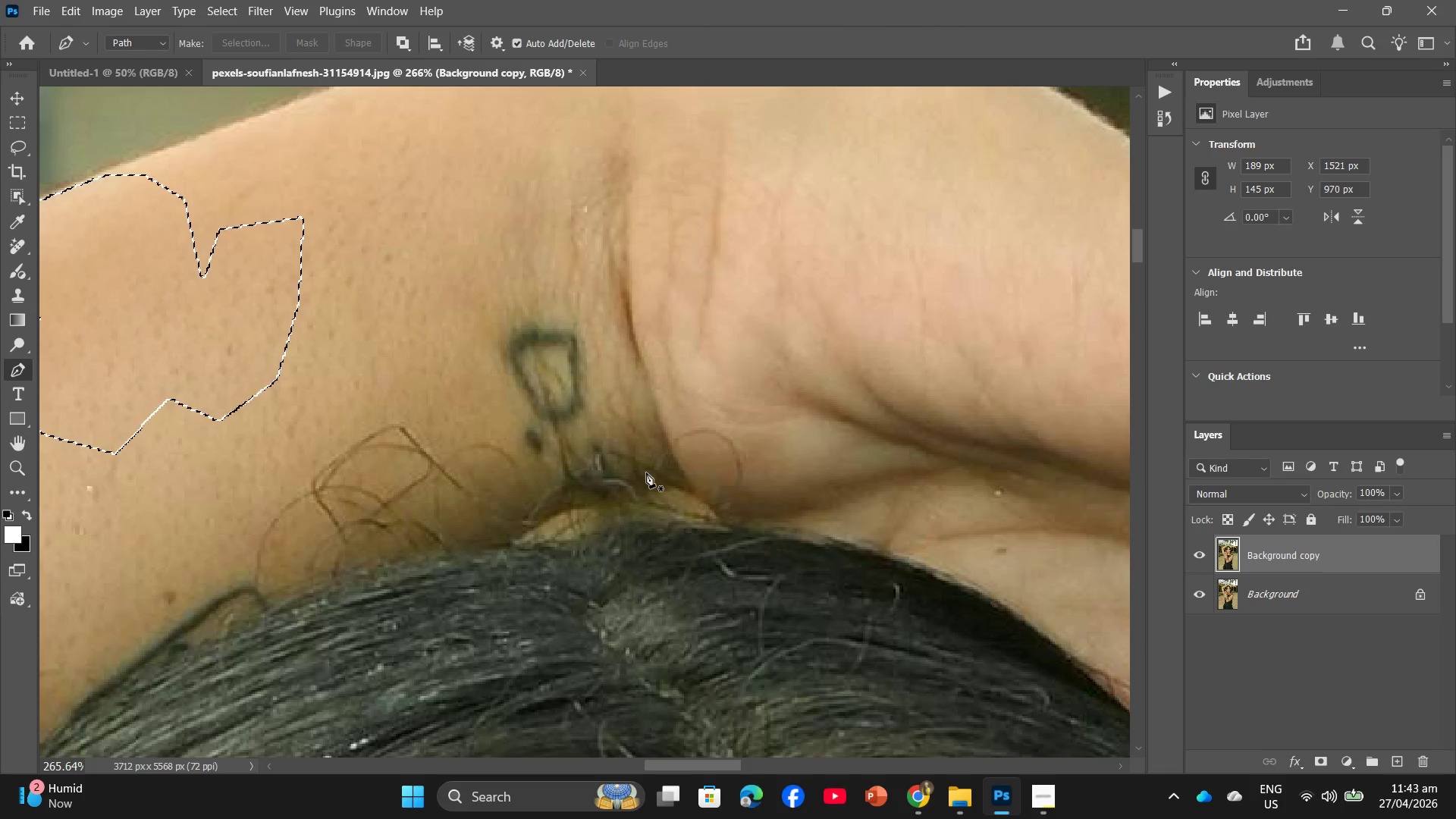 
left_click([646, 475])
 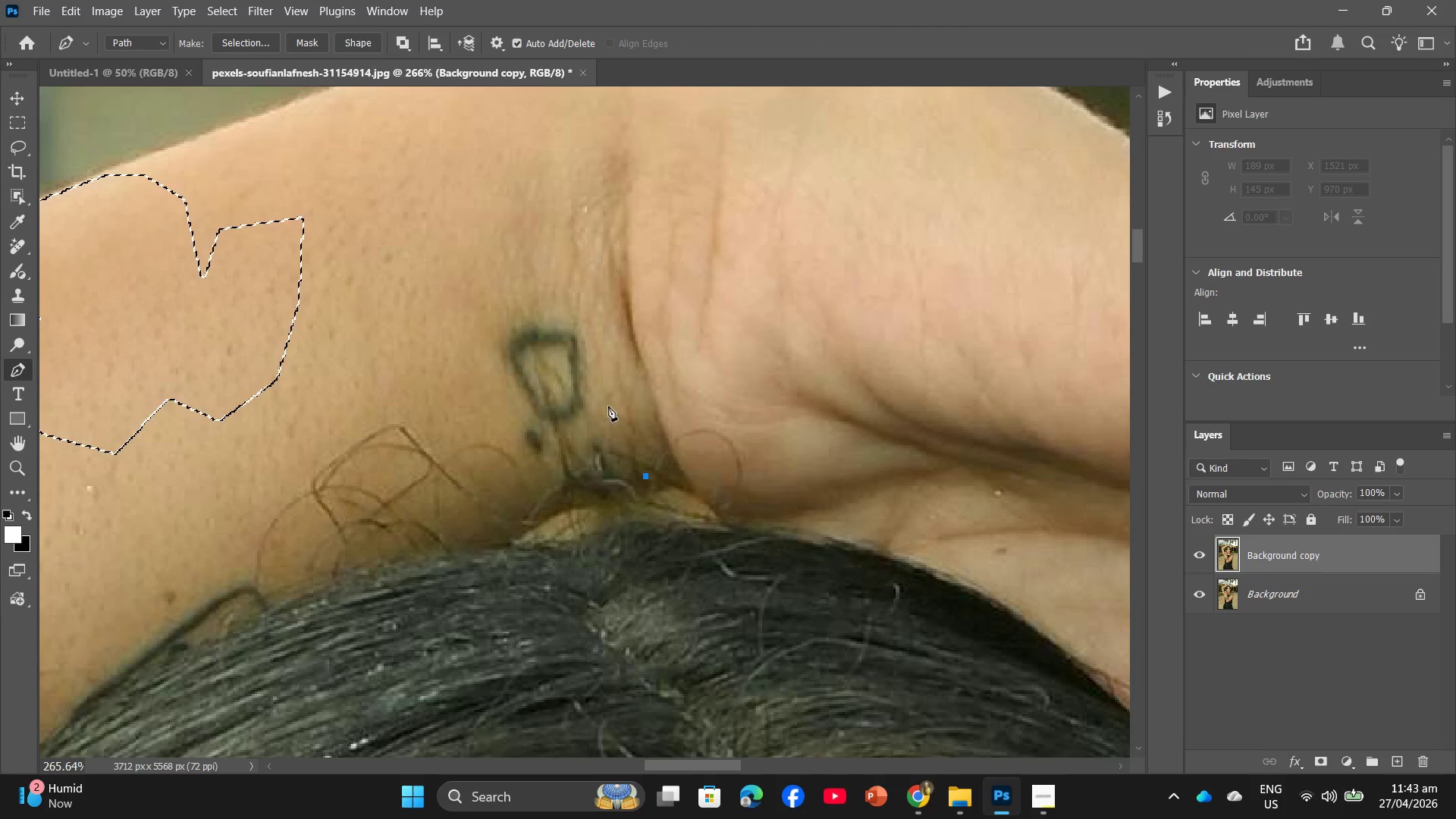 
left_click([620, 425])
 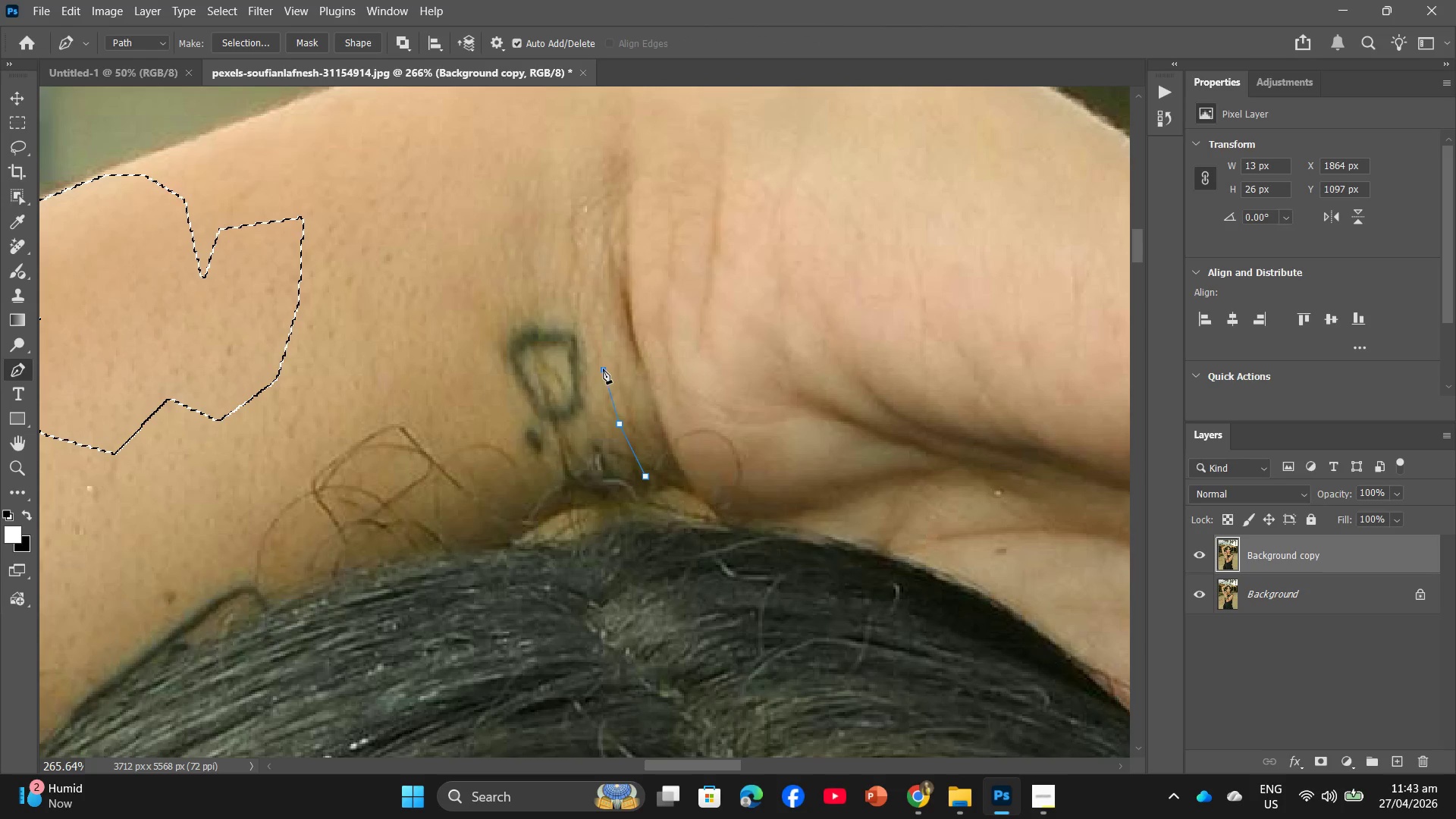 
triple_click([607, 294])
 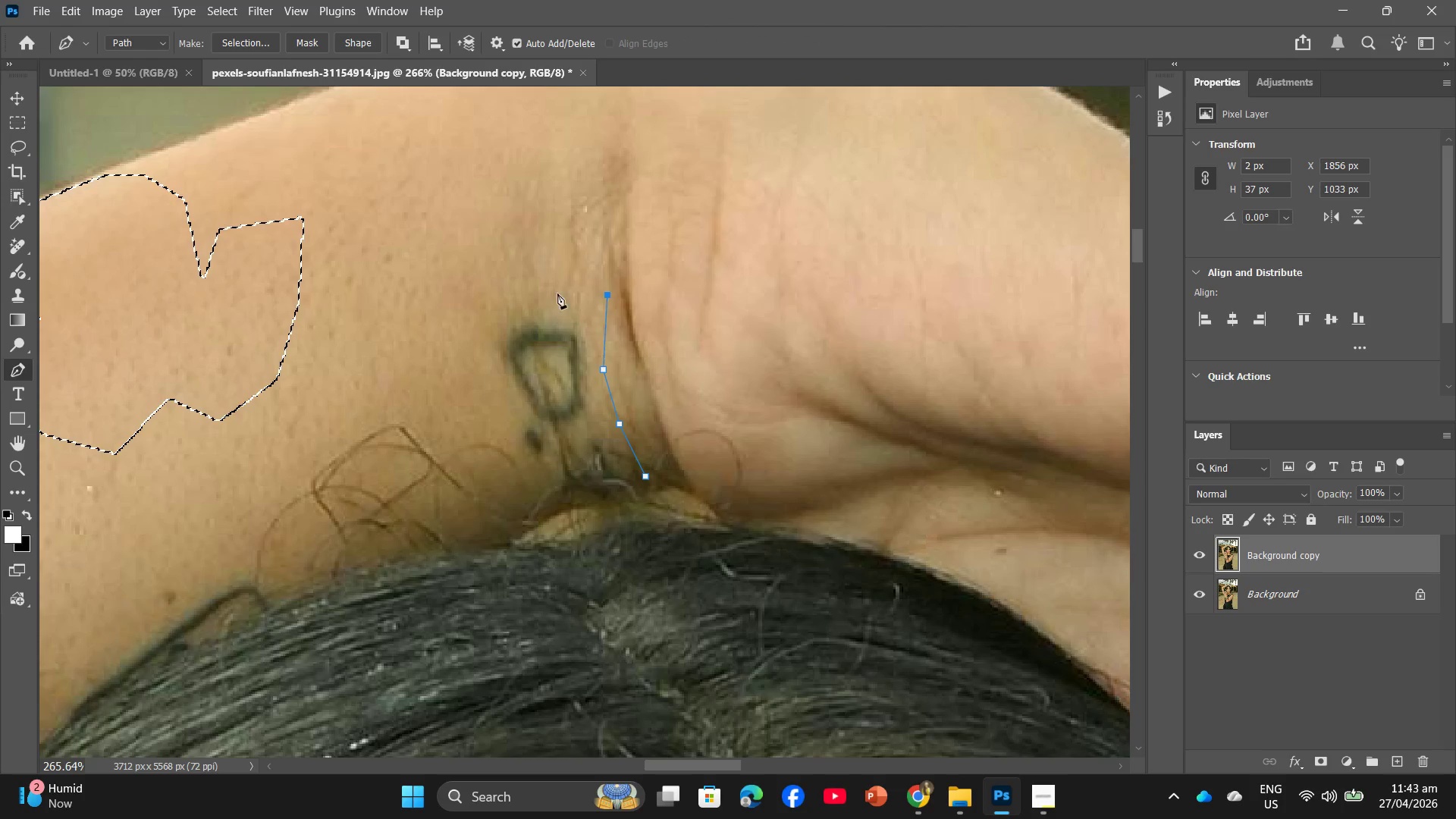 
triple_click([557, 293])
 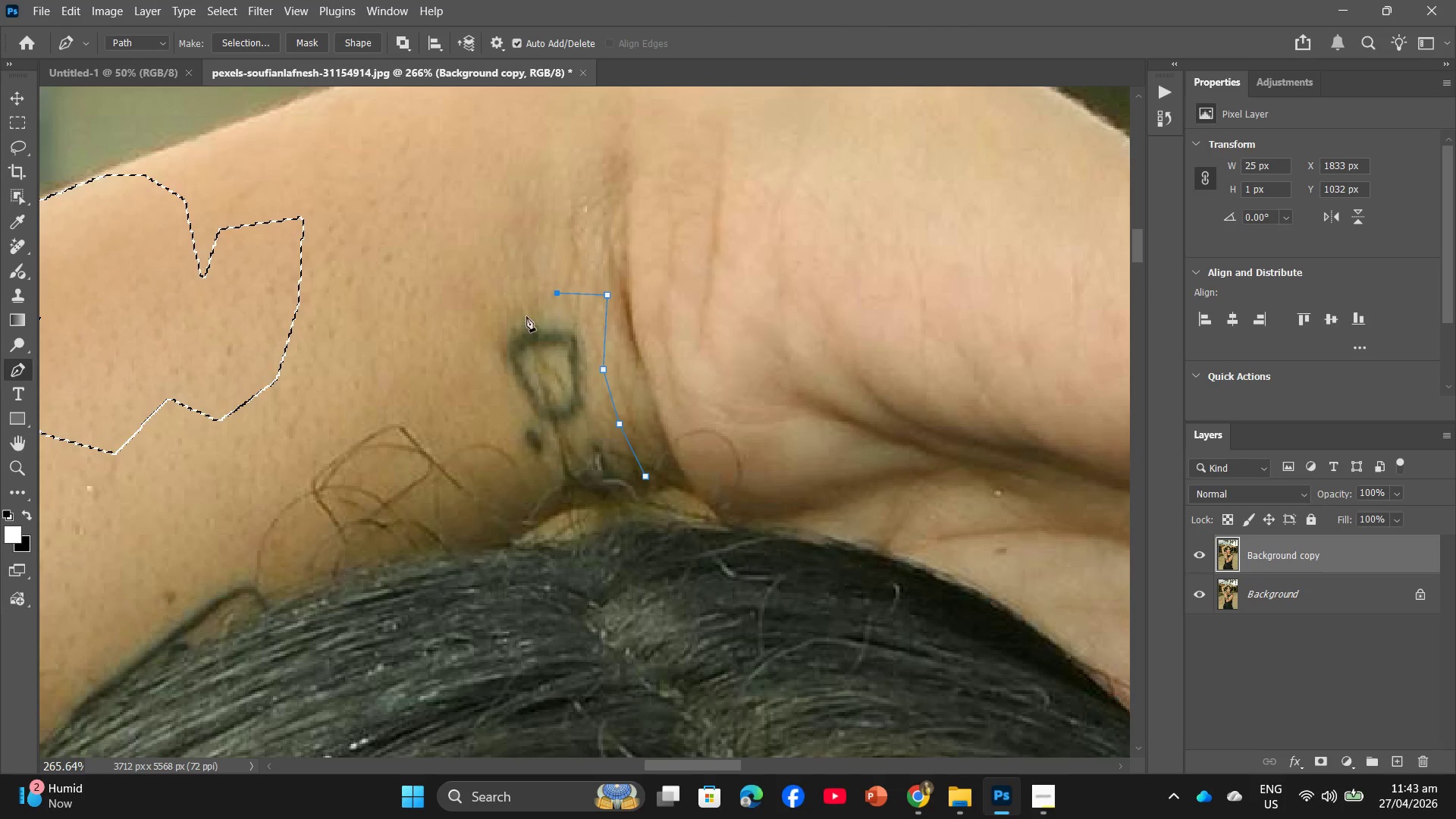 
triple_click([501, 322])
 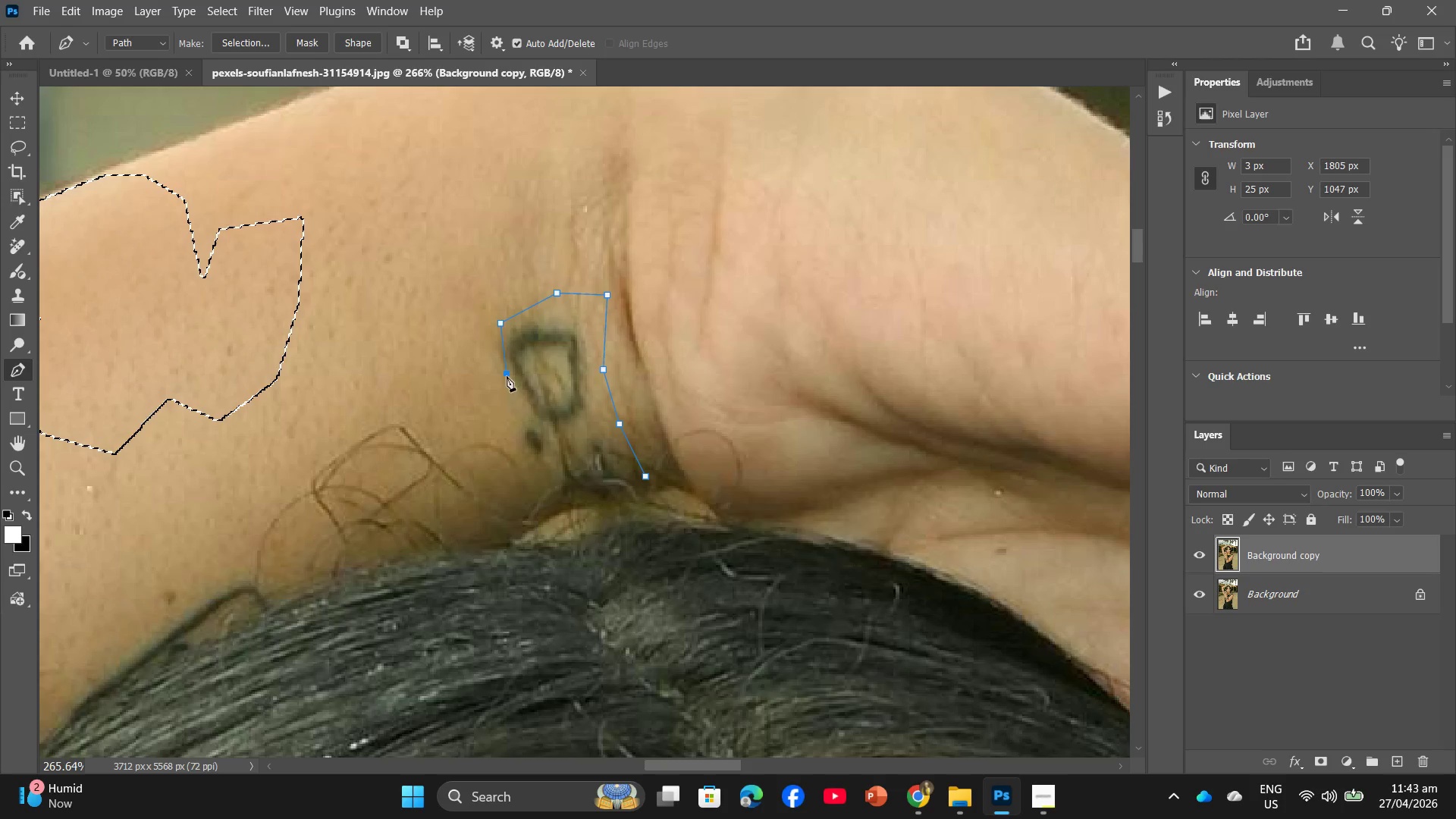 
triple_click([510, 413])
 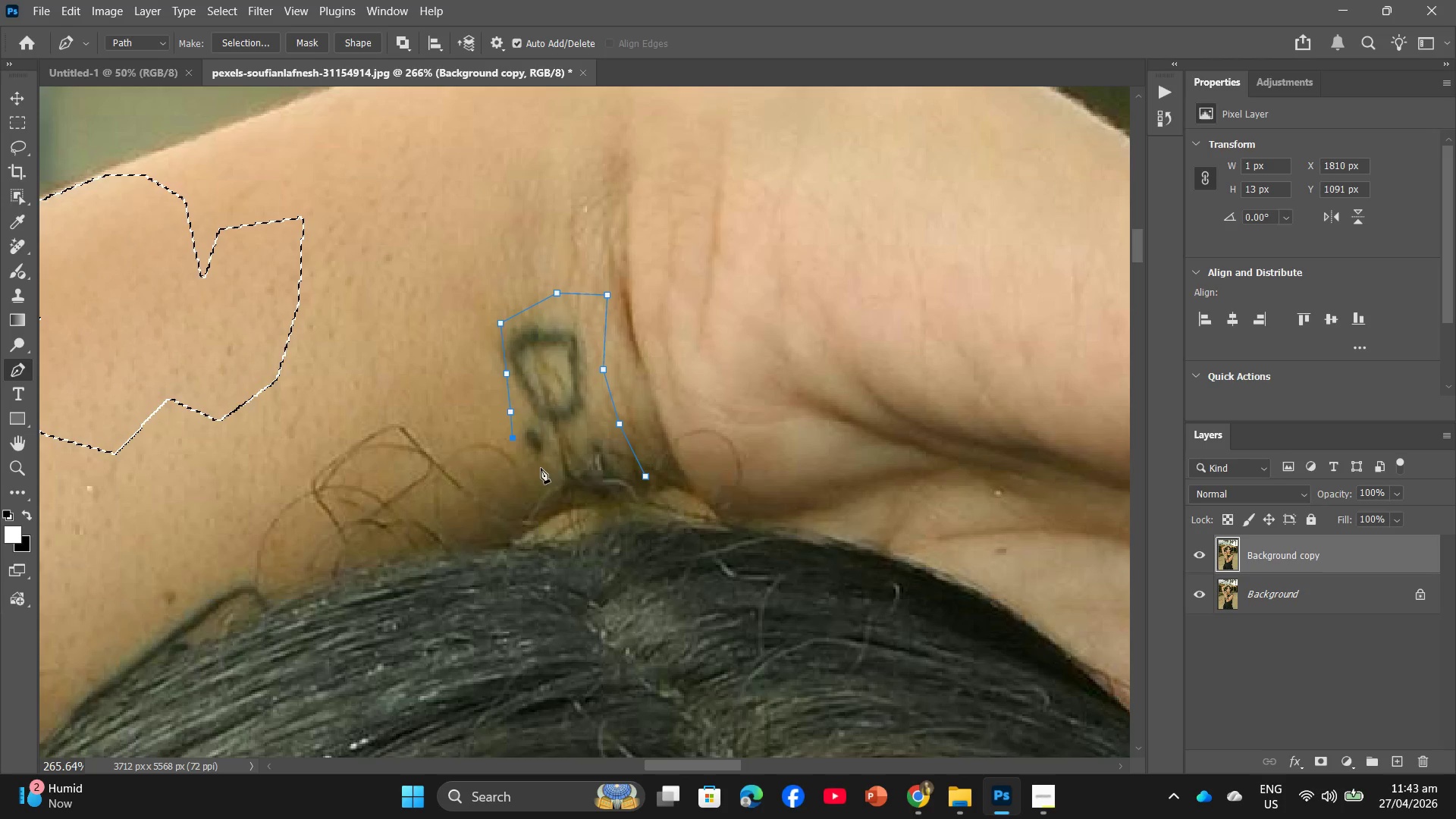 
triple_click([557, 484])
 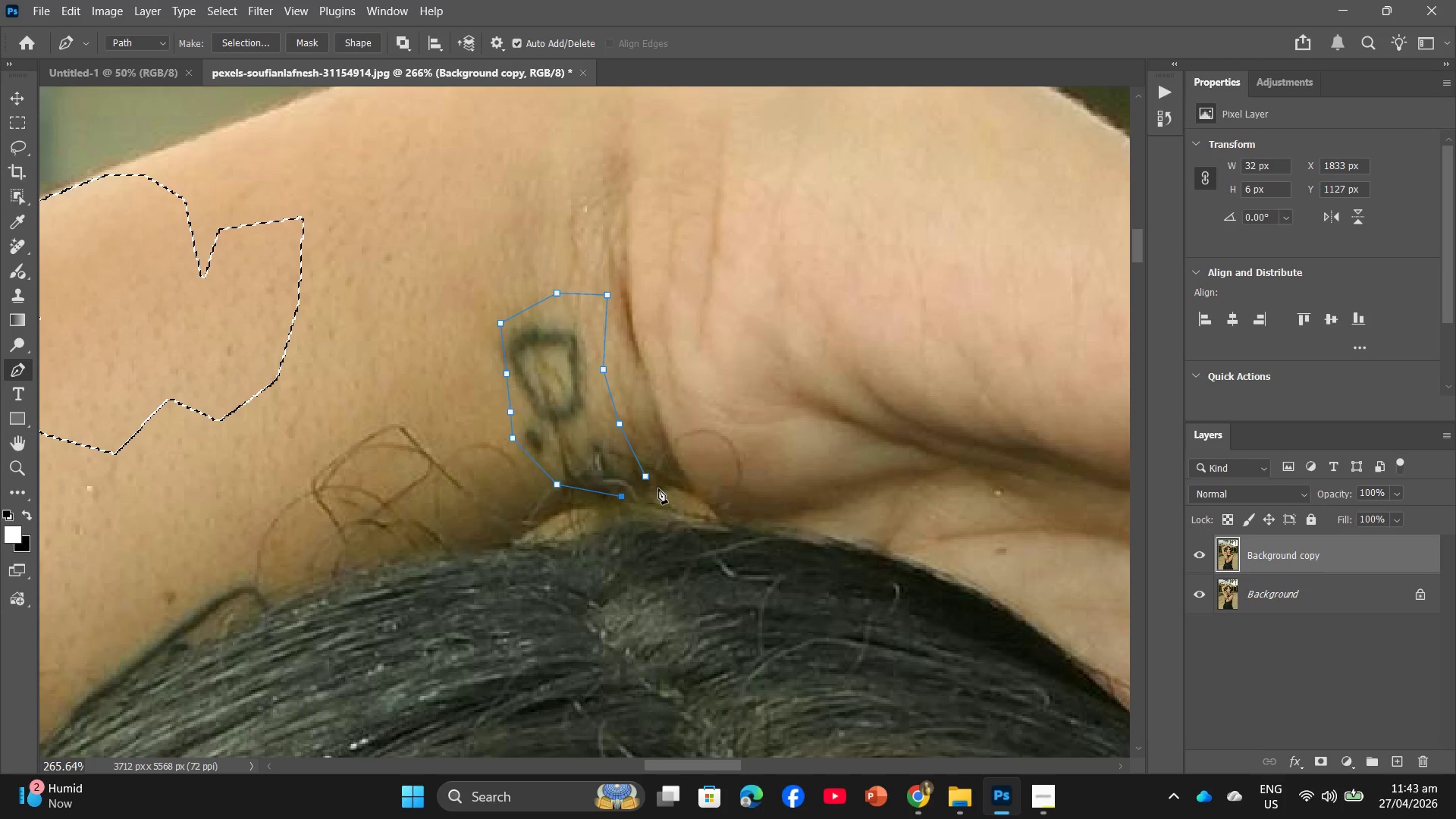 
left_click([649, 480])
 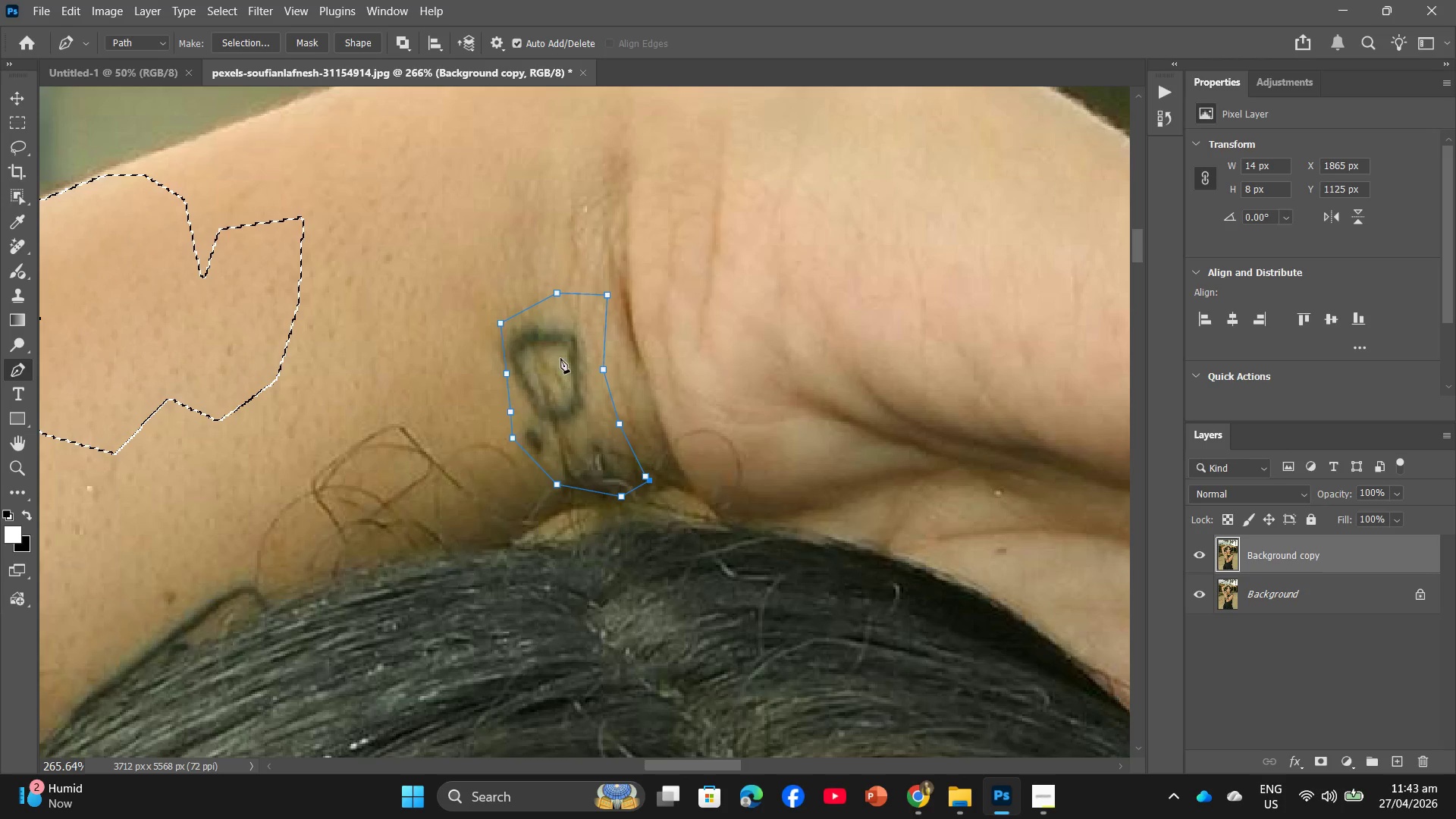 
right_click([560, 358])
 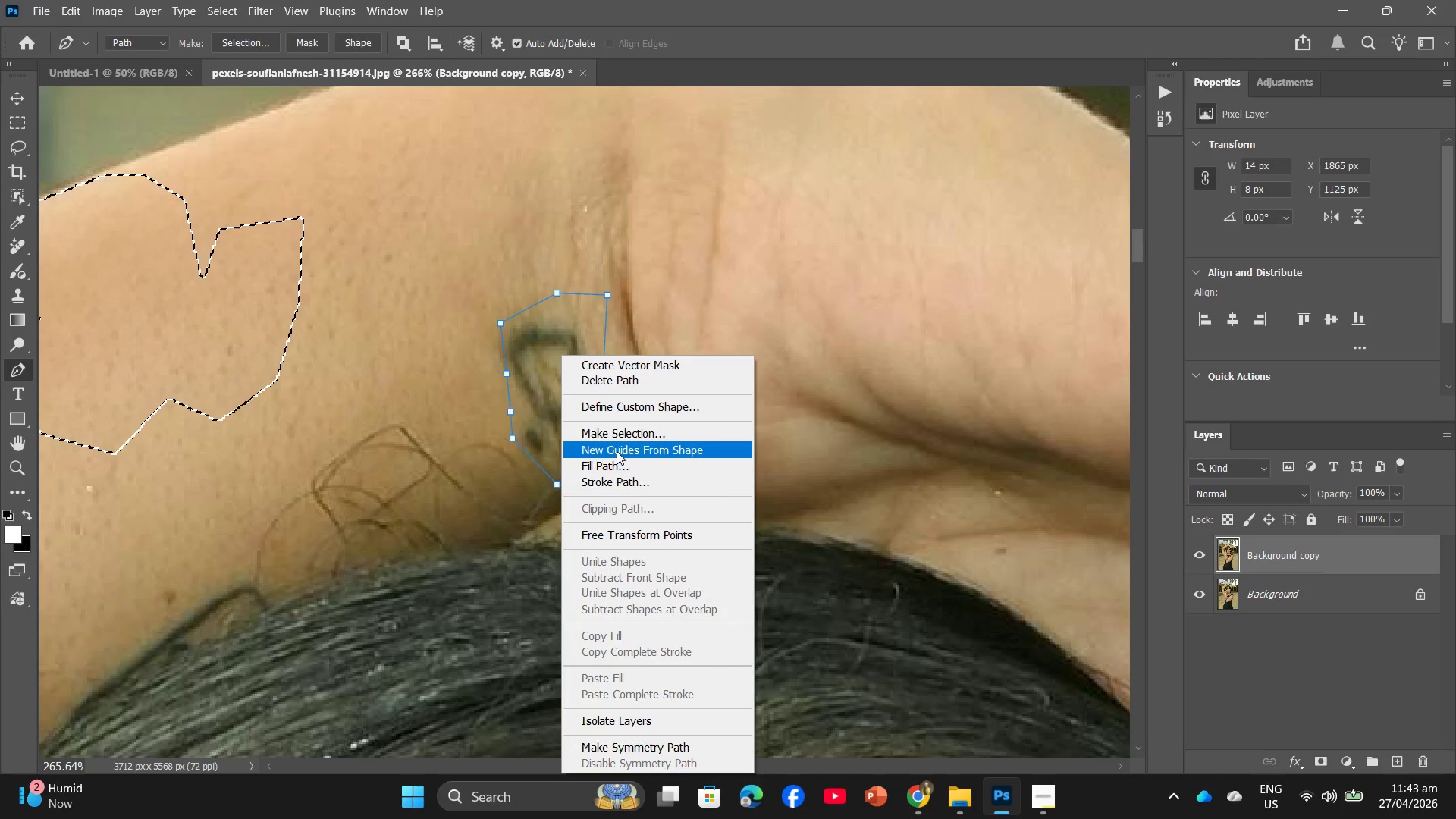 
left_click([618, 438])
 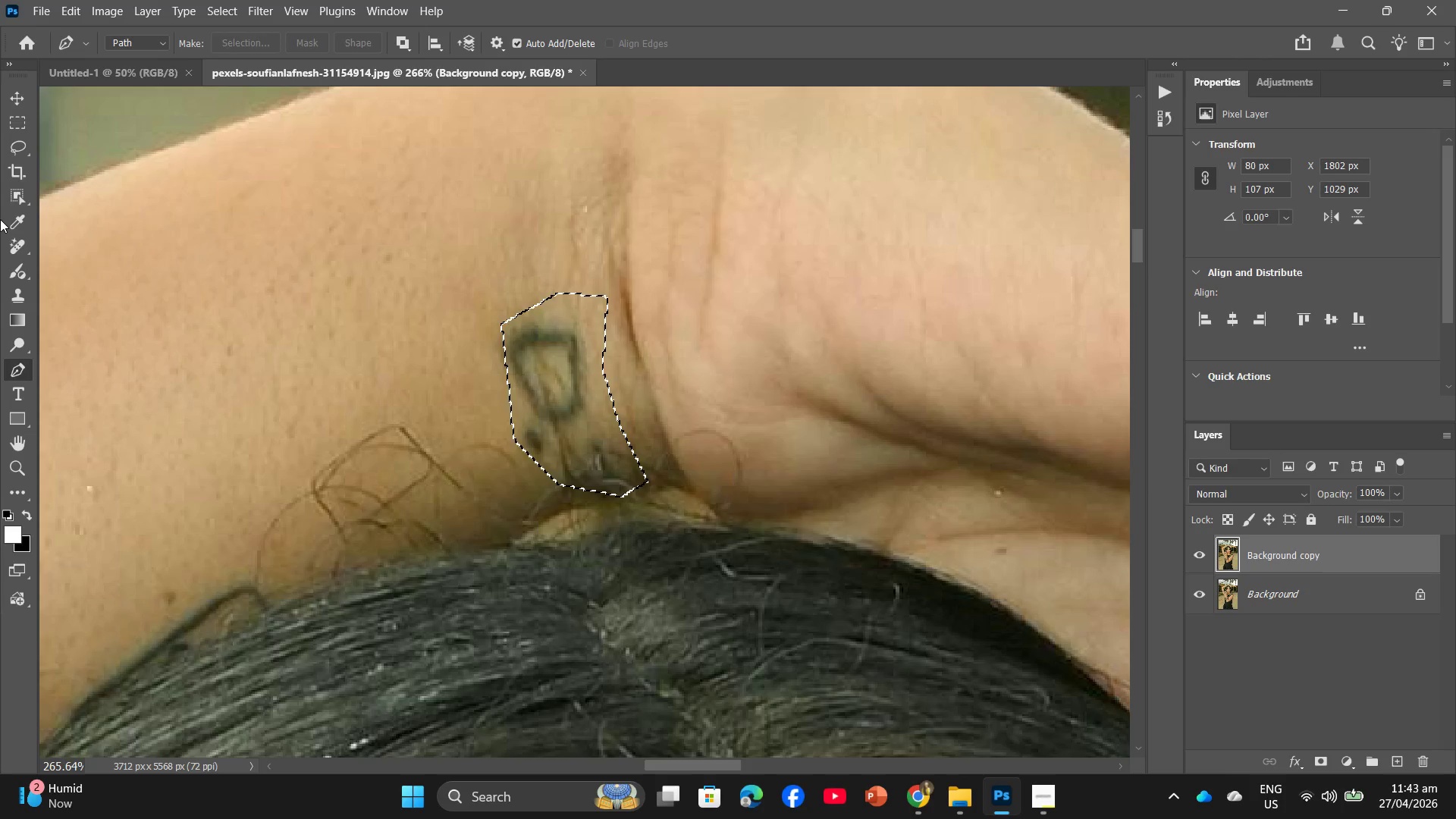 
left_click_drag(start_coordinate=[613, 348], to_coordinate=[681, 564])
 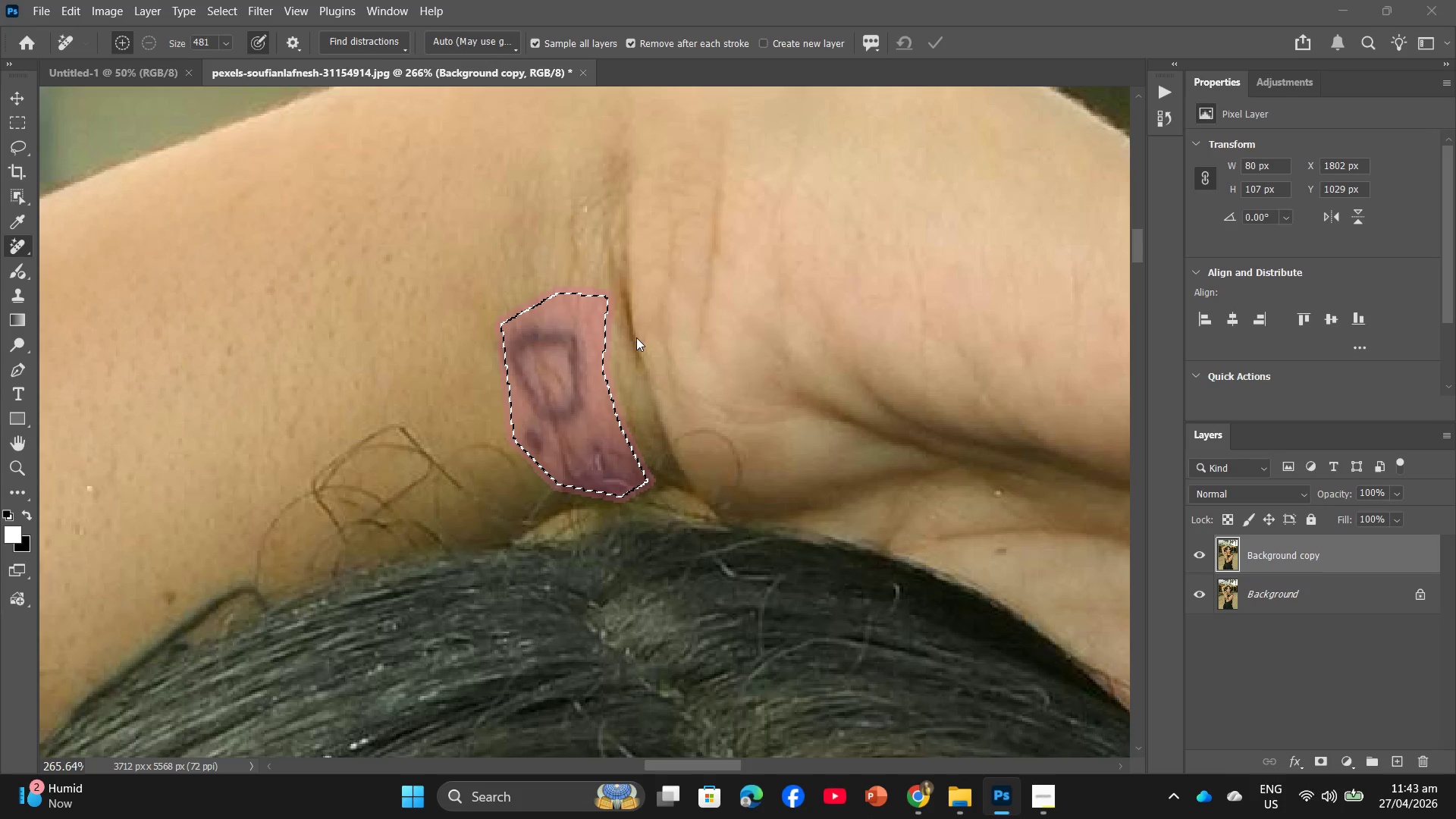 
hold_key(key=AltLeft, duration=1.09)
scroll: coordinate [770, 592], scroll_direction: down, amount: 44.0
 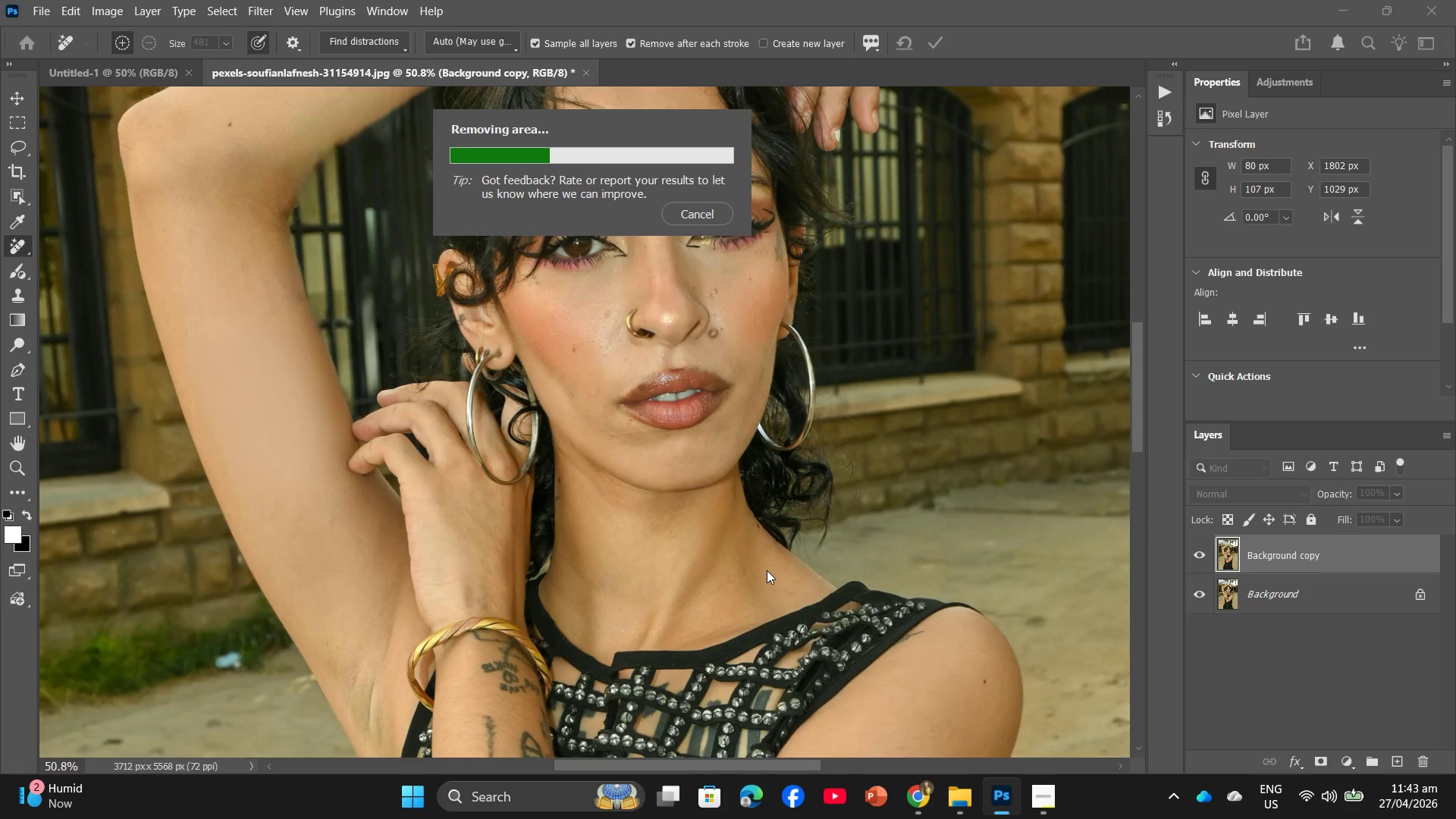 
hold_key(key=AltLeft, duration=0.44)
scroll: coordinate [766, 576], scroll_direction: up, amount: 15.0
 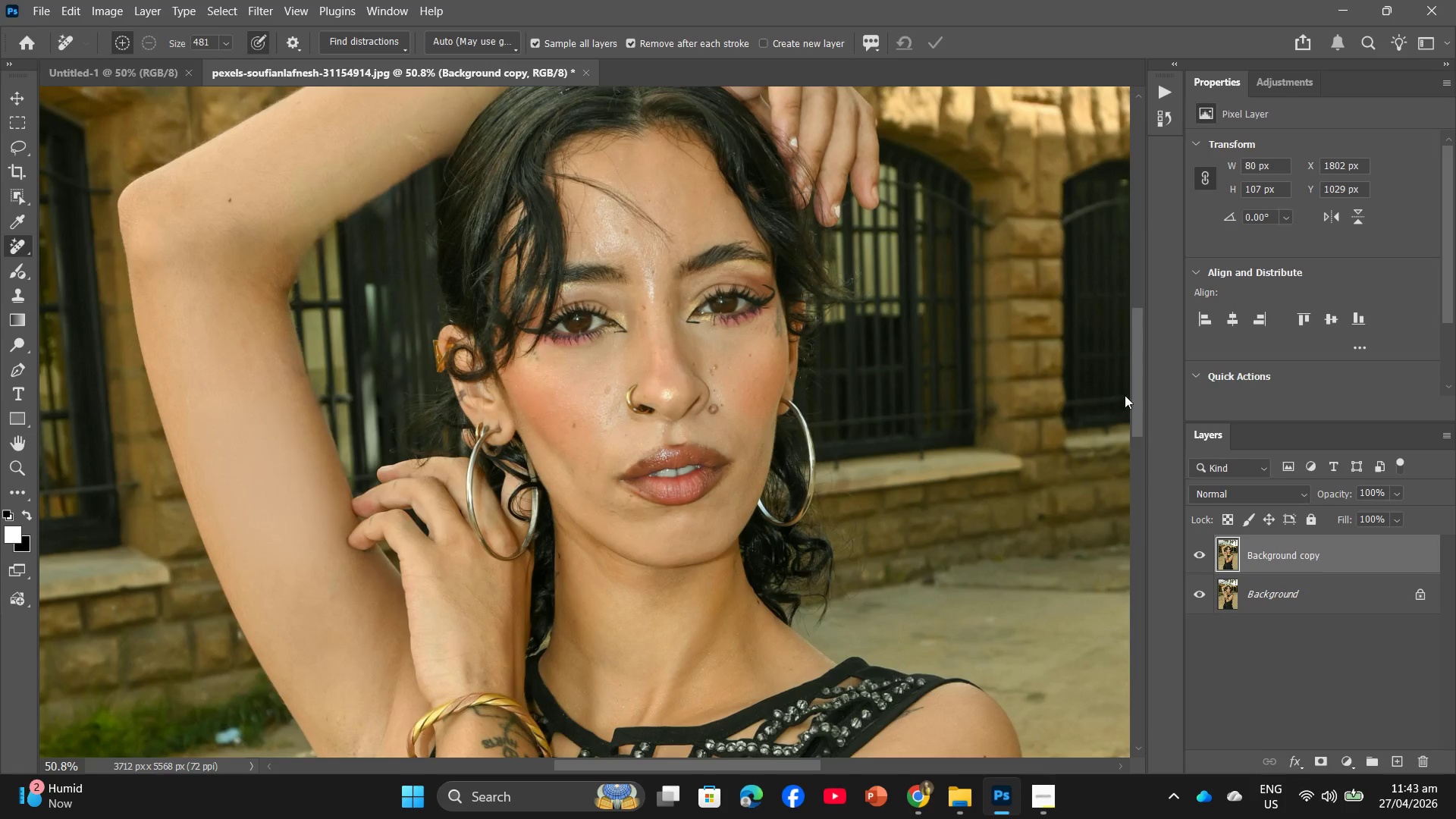 
left_click_drag(start_coordinate=[1142, 398], to_coordinate=[1129, 439])
 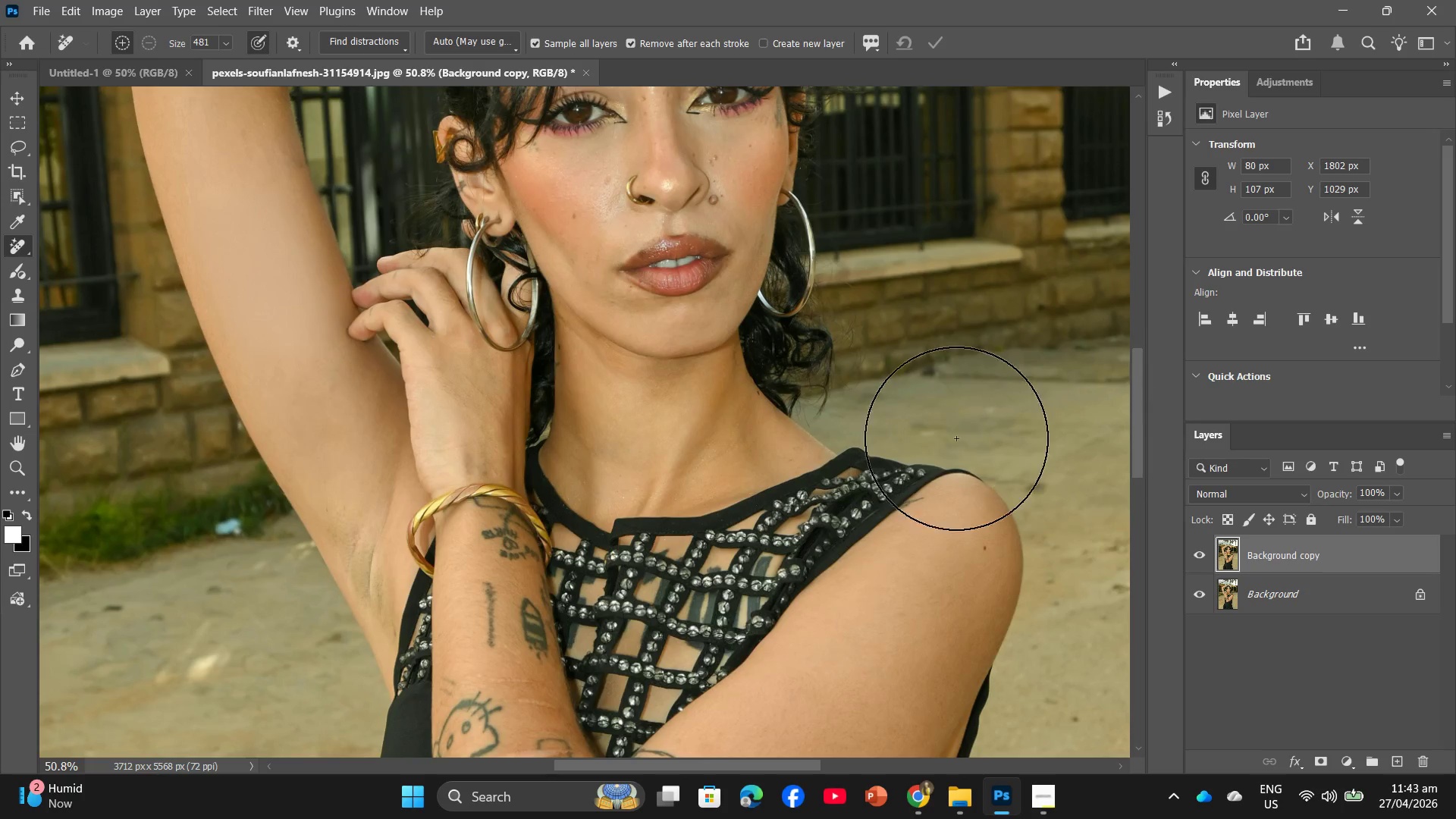 
scroll: coordinate [629, 592], scroll_direction: down, amount: 18.0
 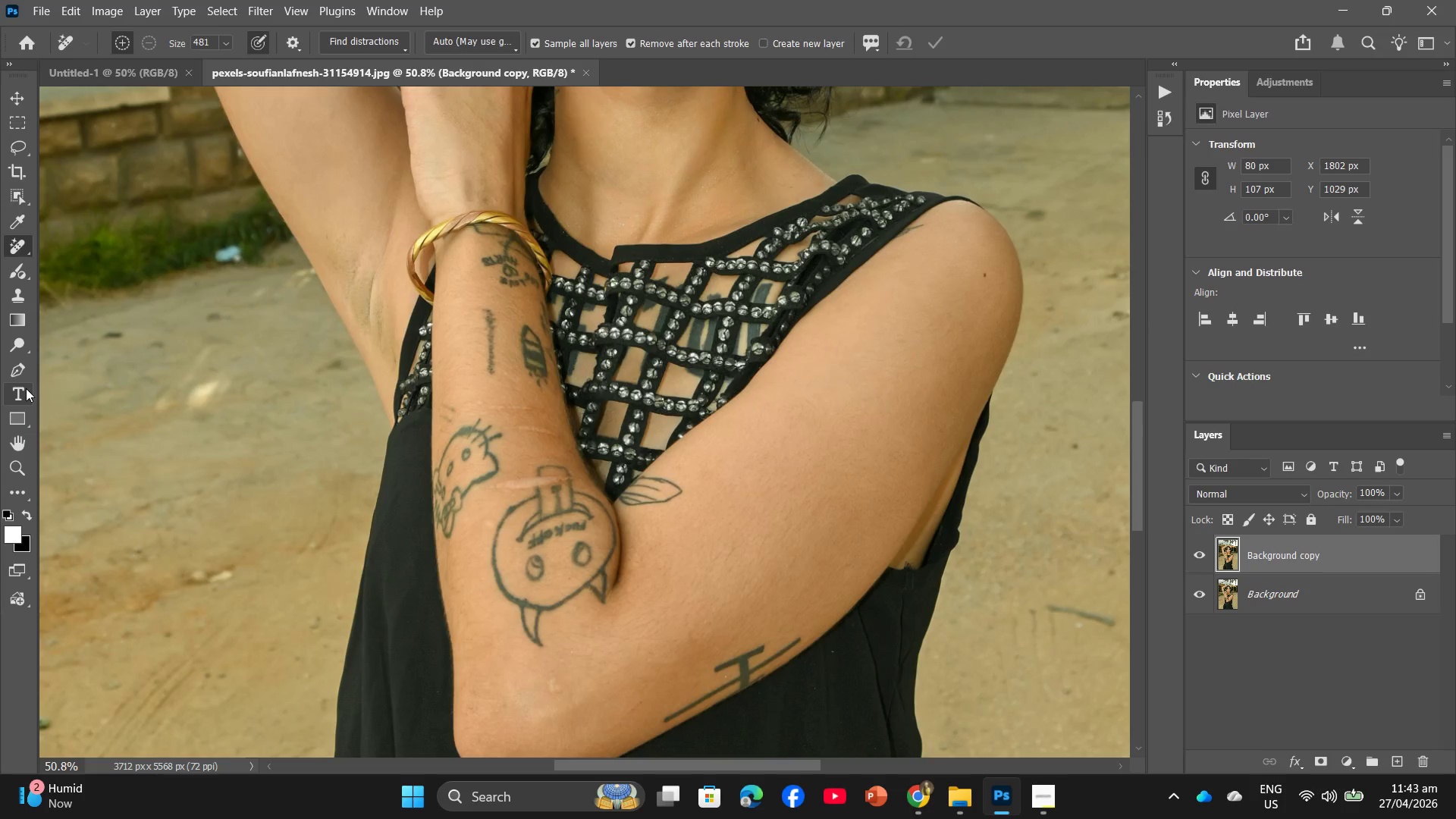 
left_click([15, 364])
 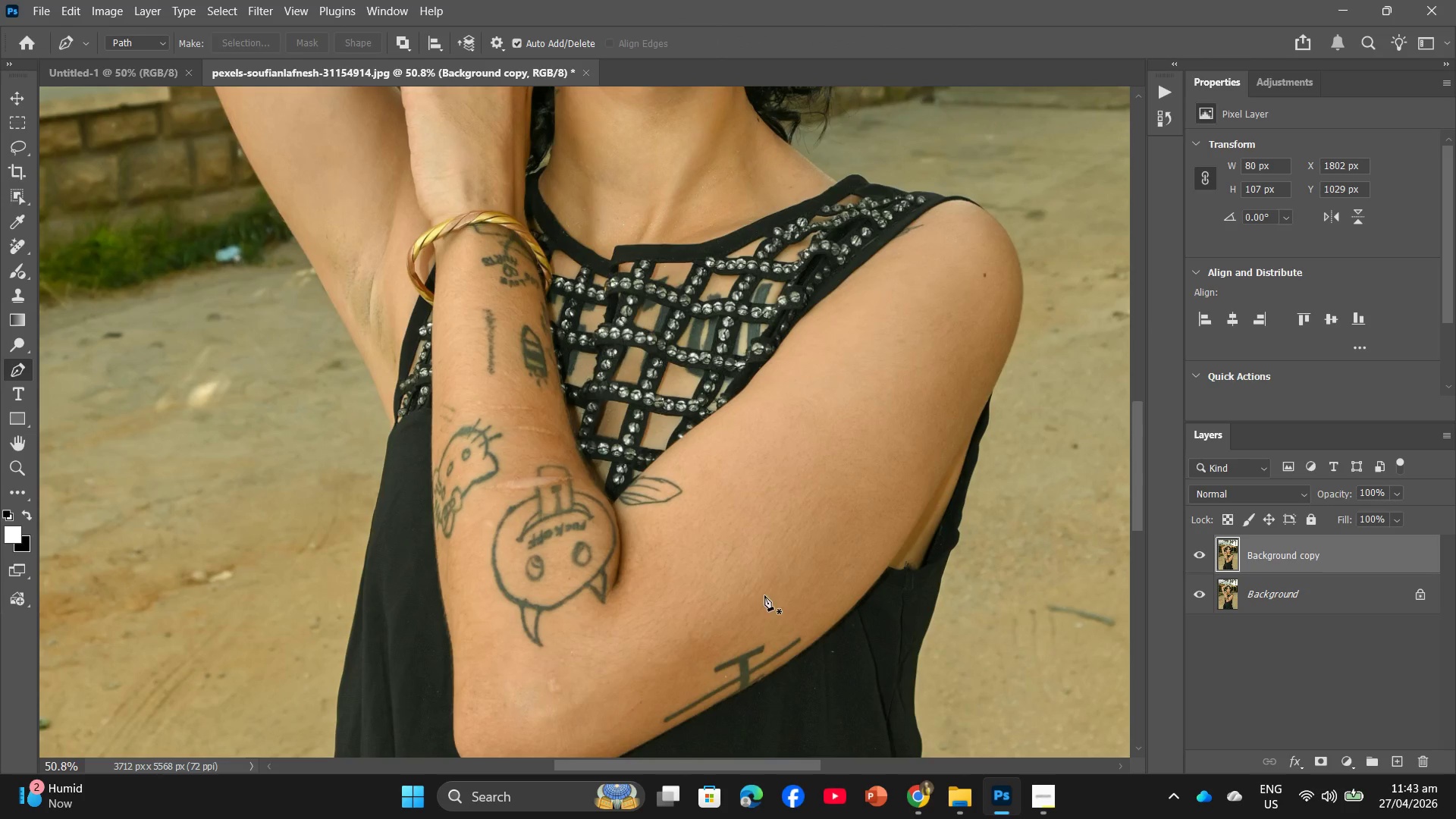 
hold_key(key=AltLeft, duration=0.83)
scroll: coordinate [610, 567], scroll_direction: up, amount: 9.0
 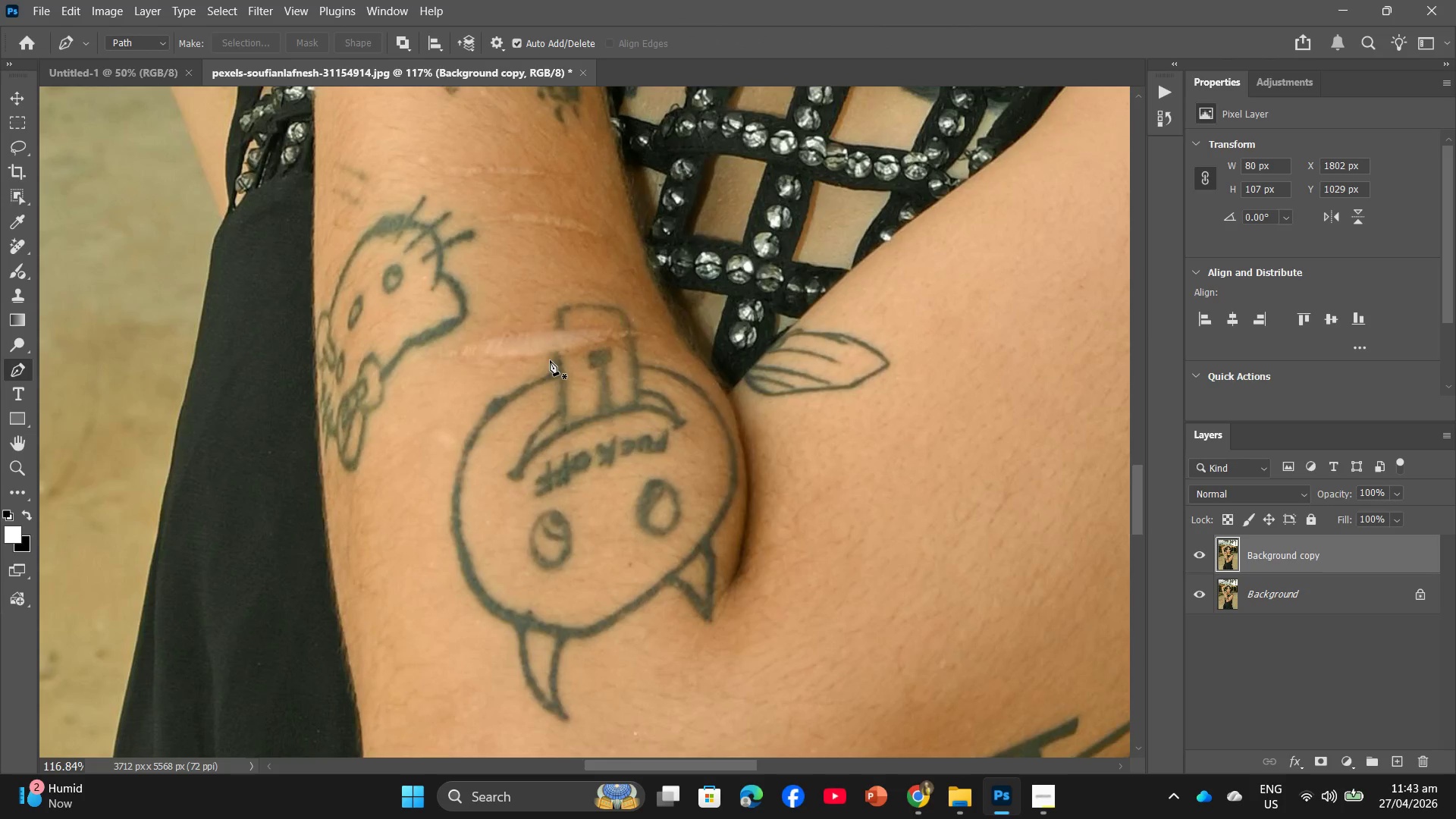 
double_click([546, 373])
 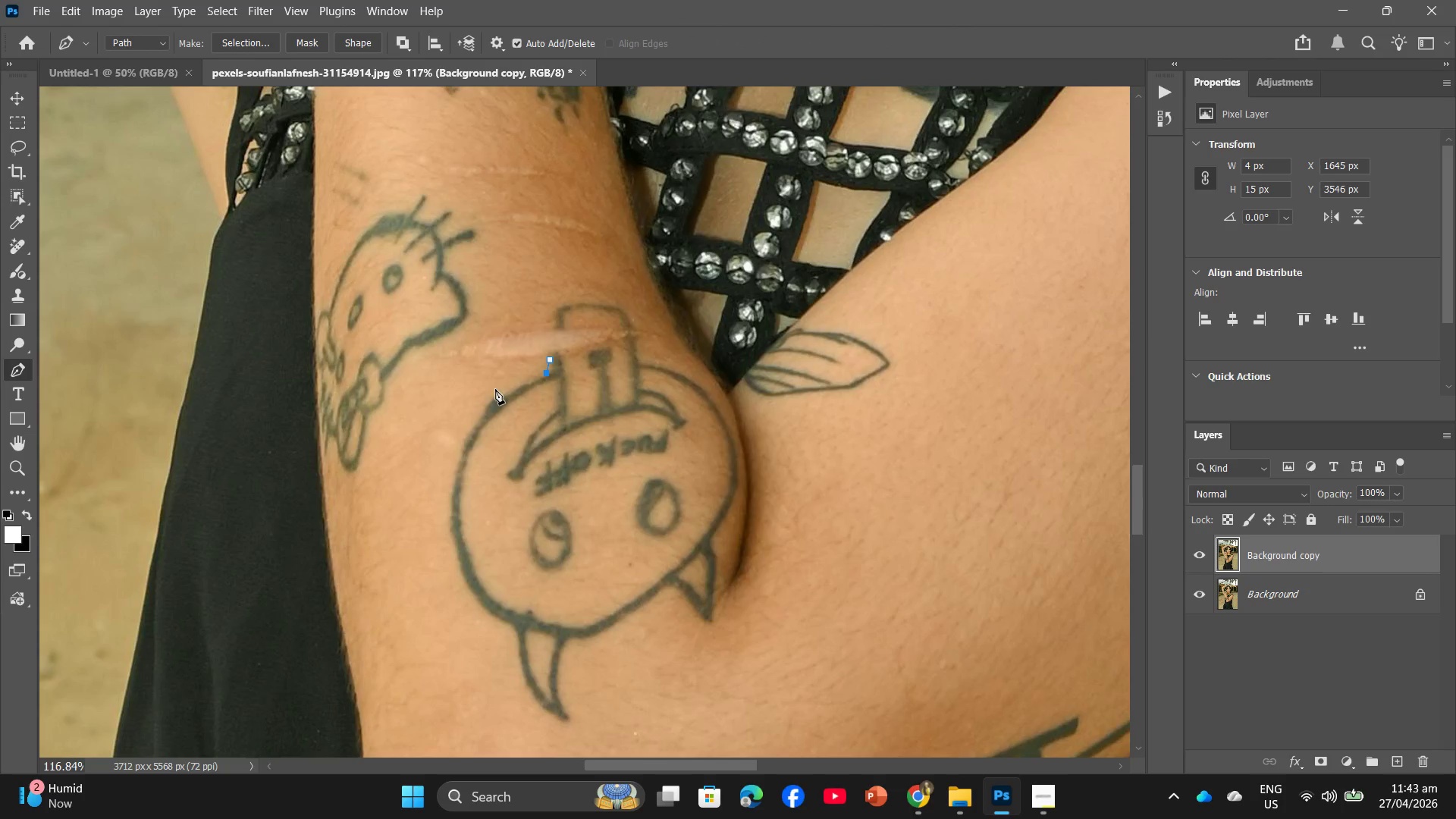 
left_click([494, 389])
 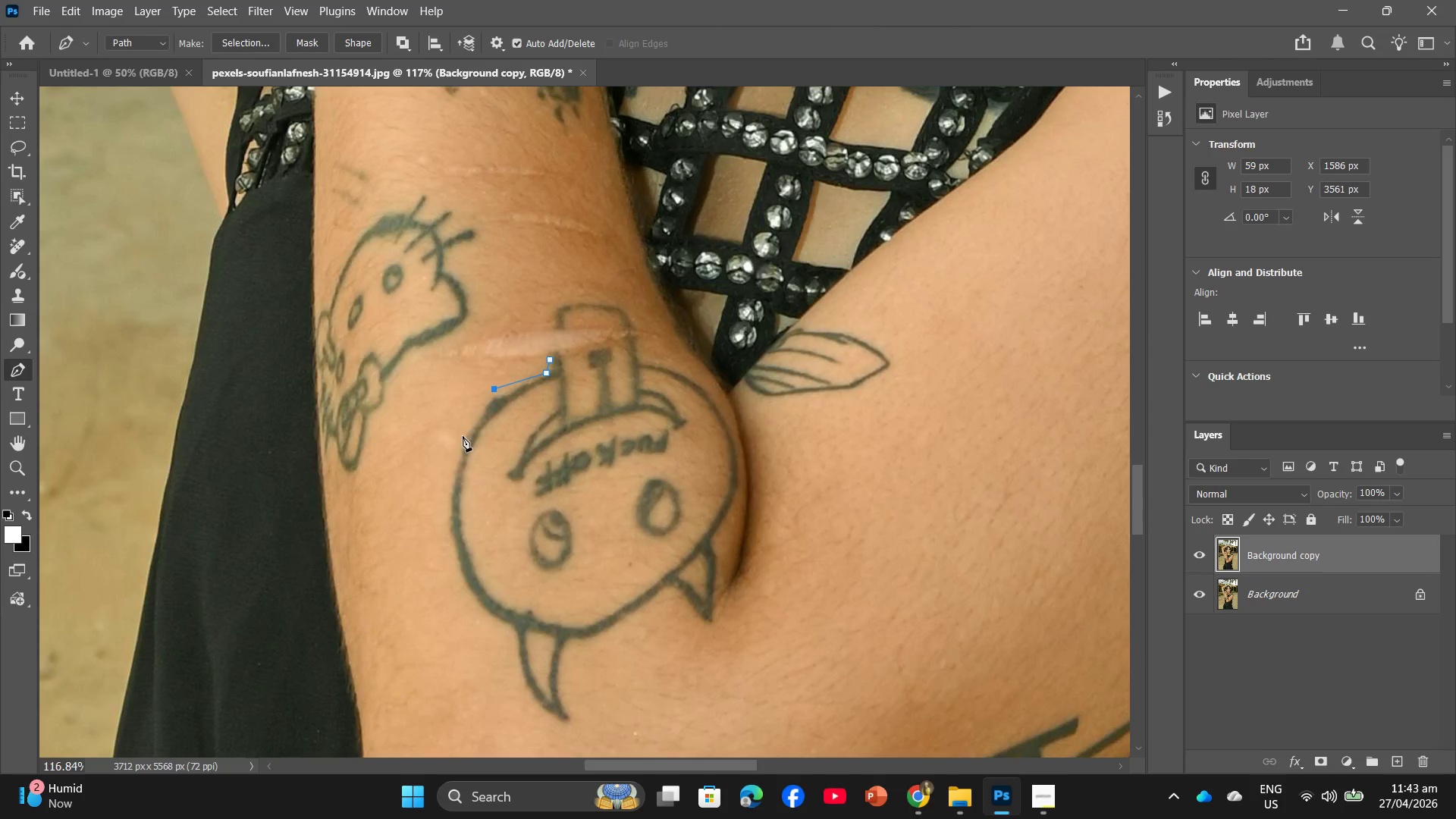 
left_click([459, 437])
 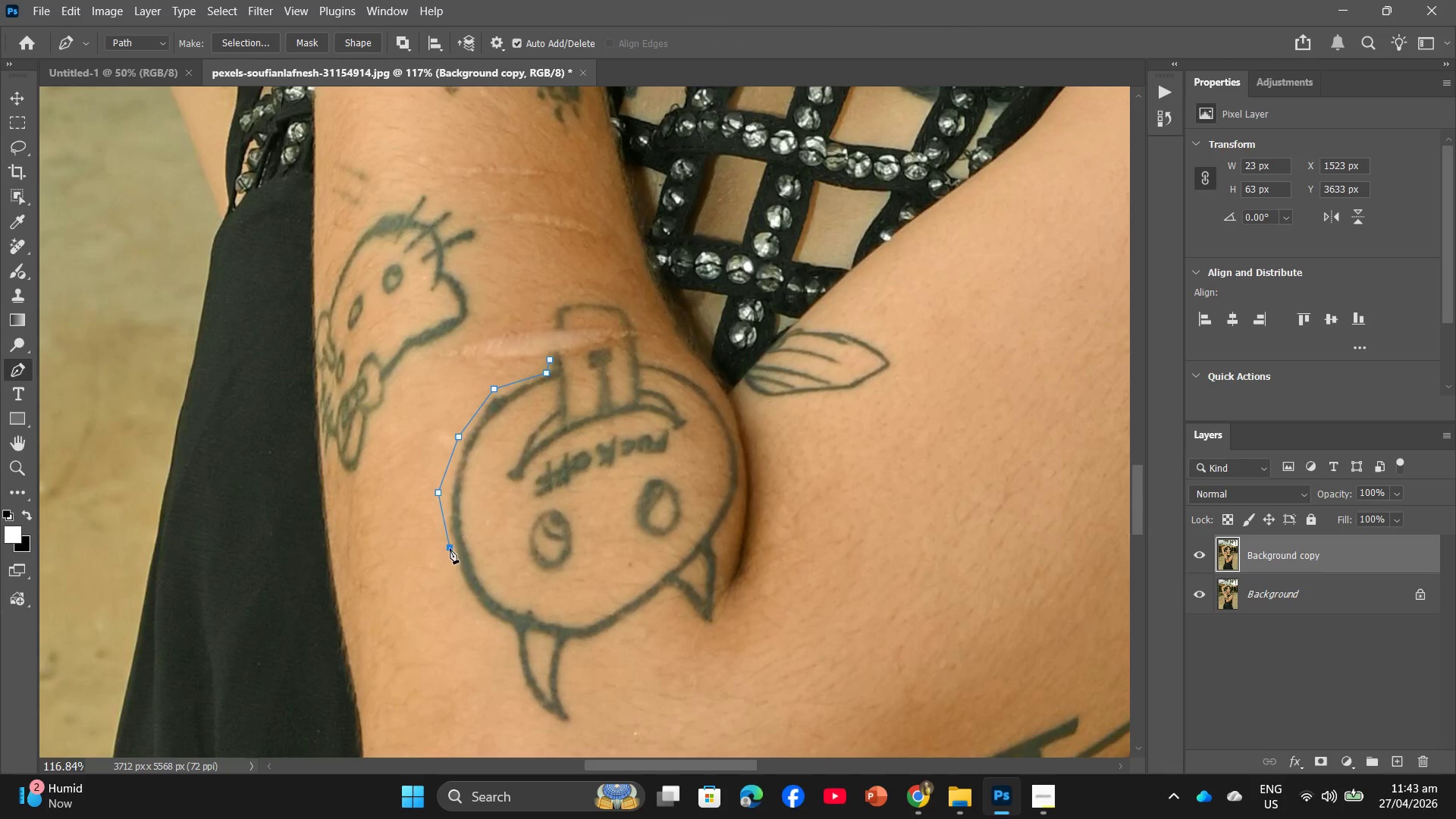 
left_click_drag(start_coordinate=[456, 588], to_coordinate=[457, 592])
 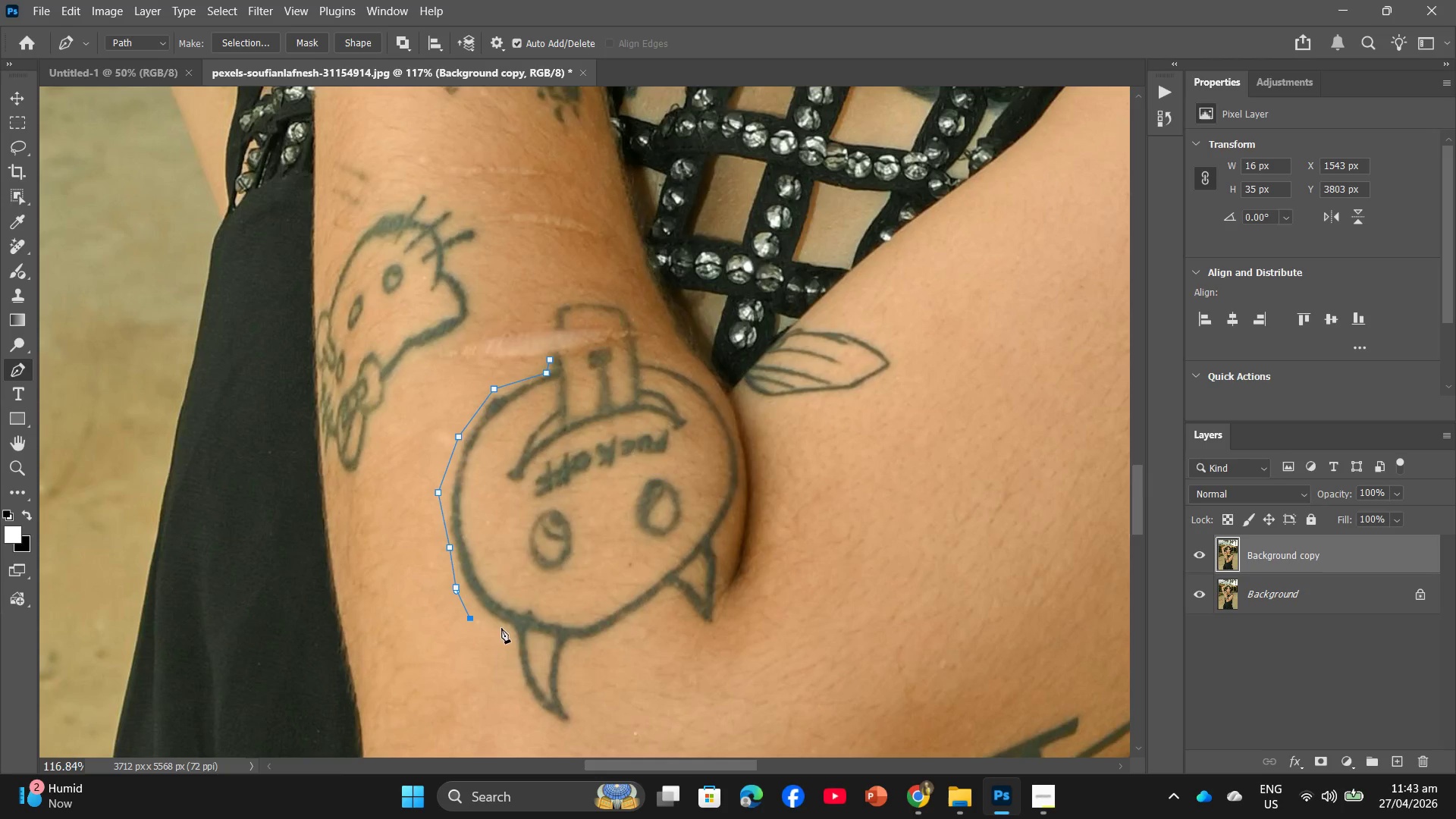 
left_click([507, 629])
 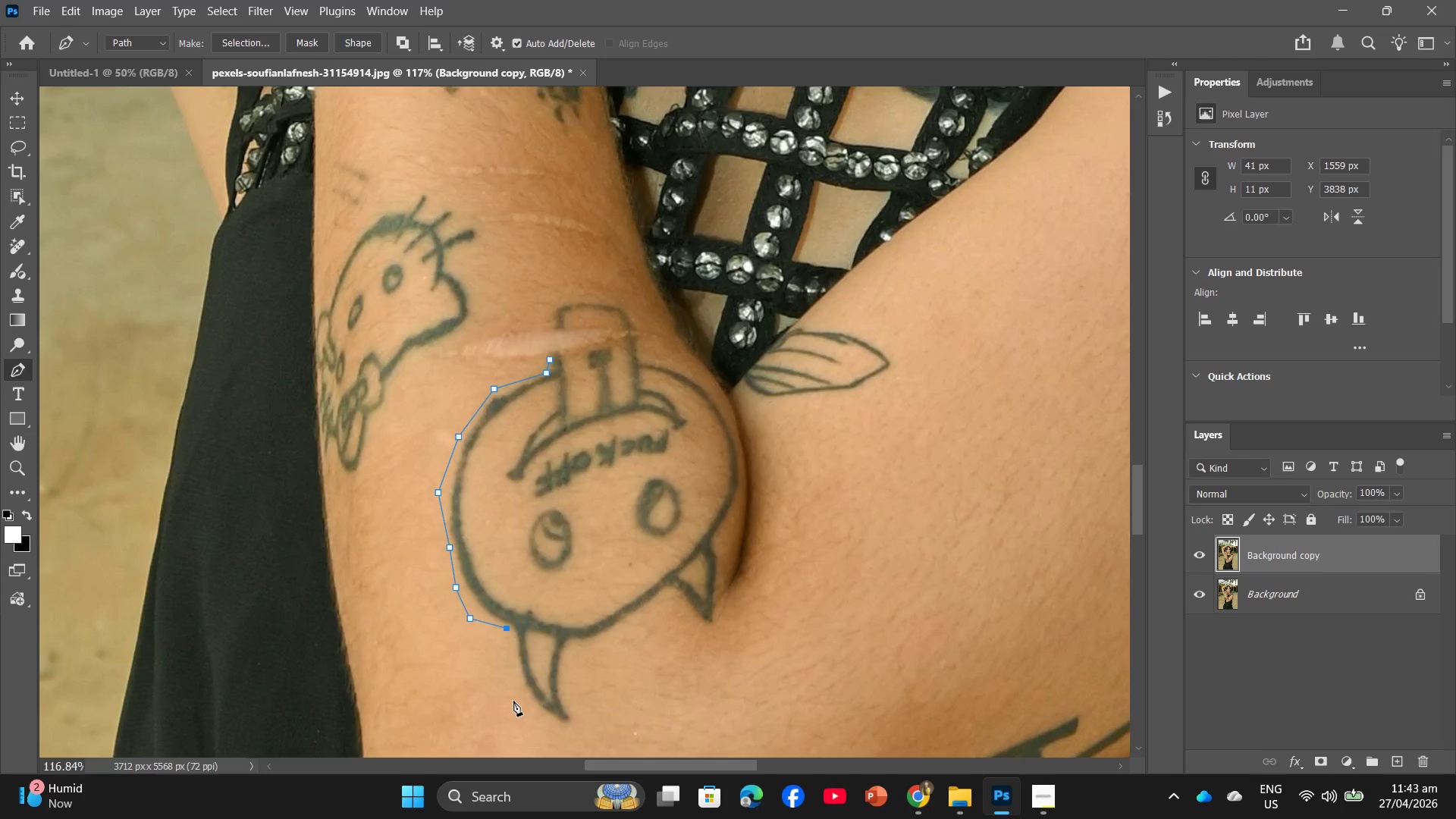 
left_click([513, 702])
 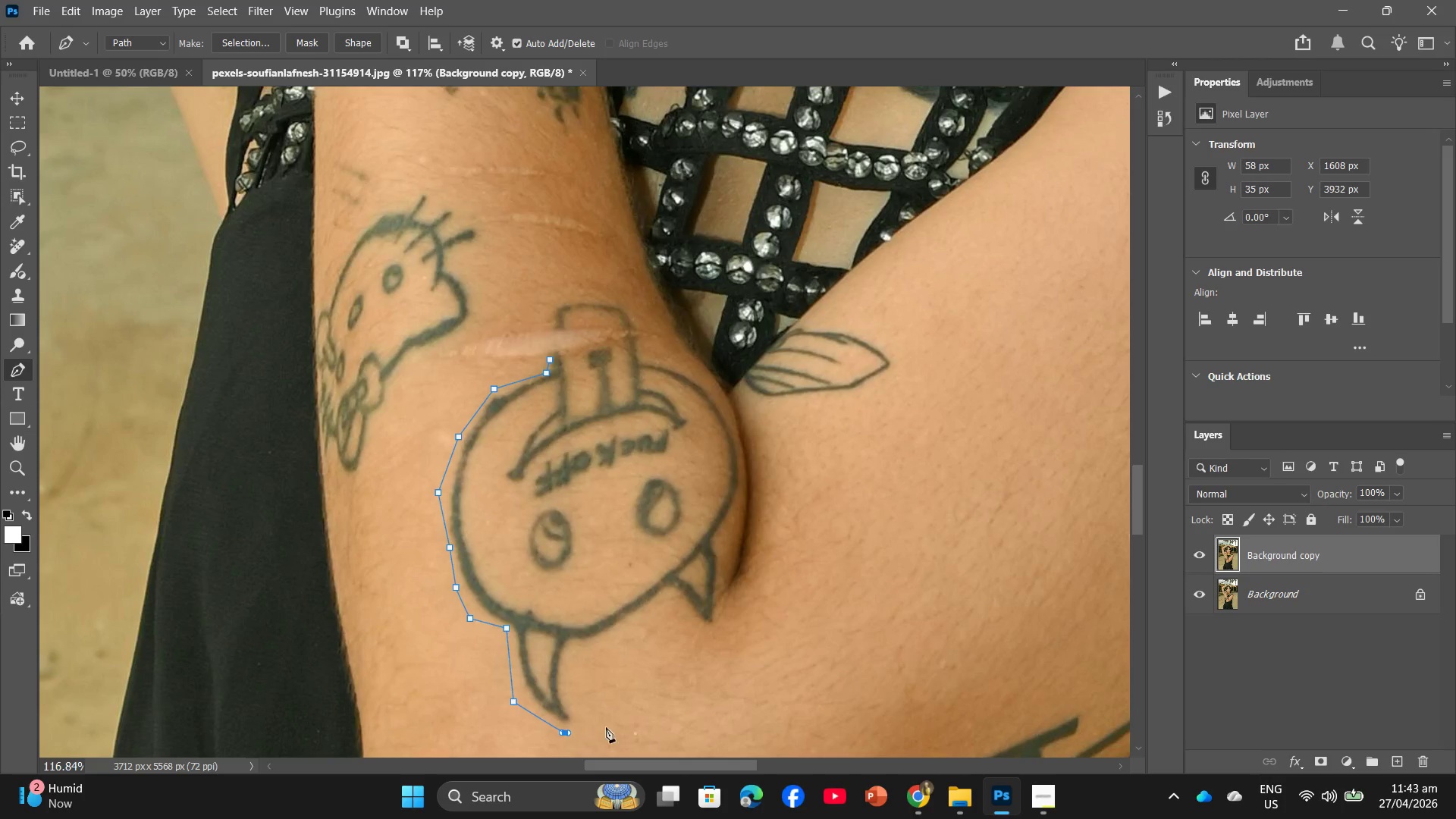 
triple_click([580, 663])
 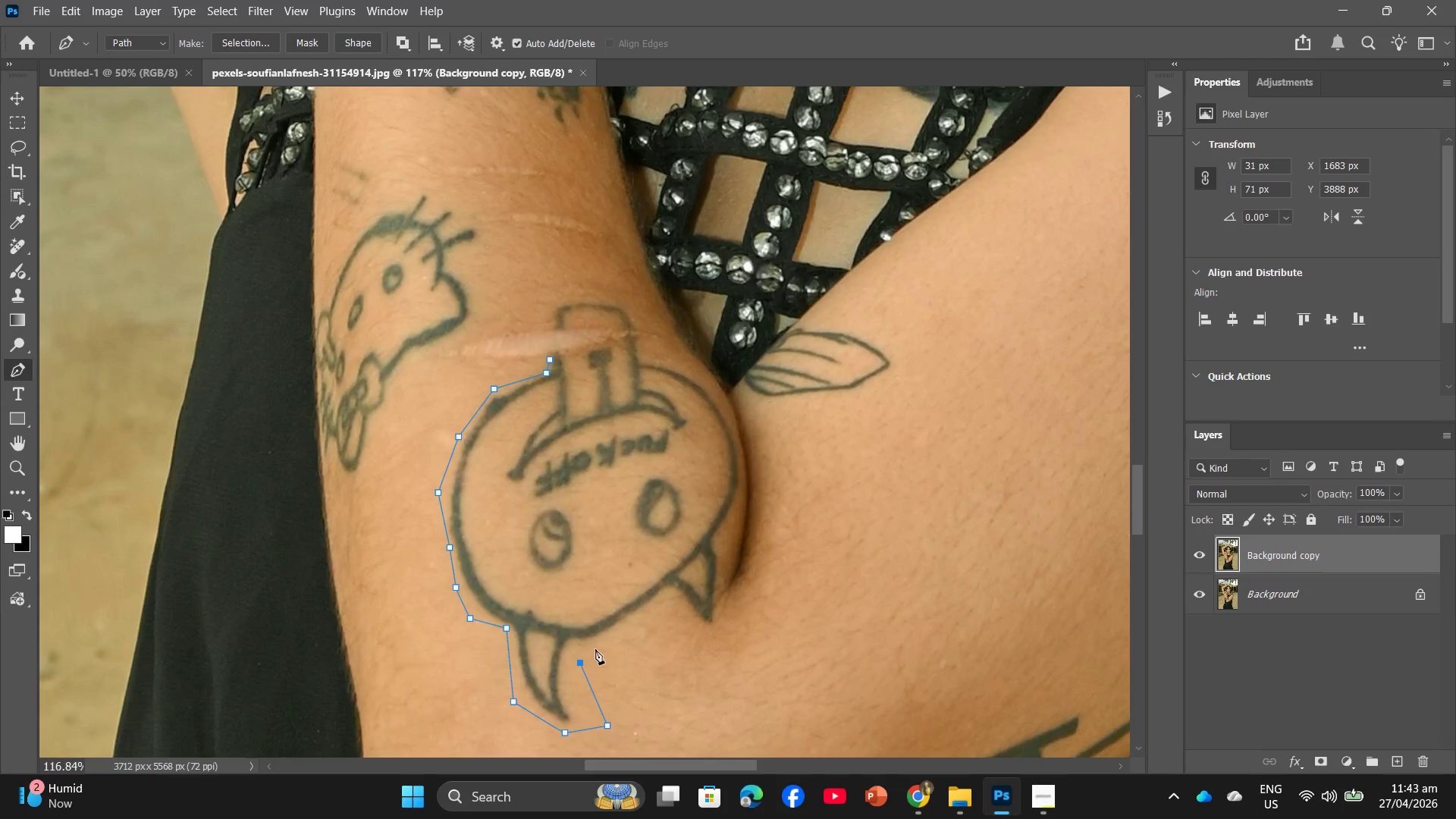 
triple_click([598, 647])
 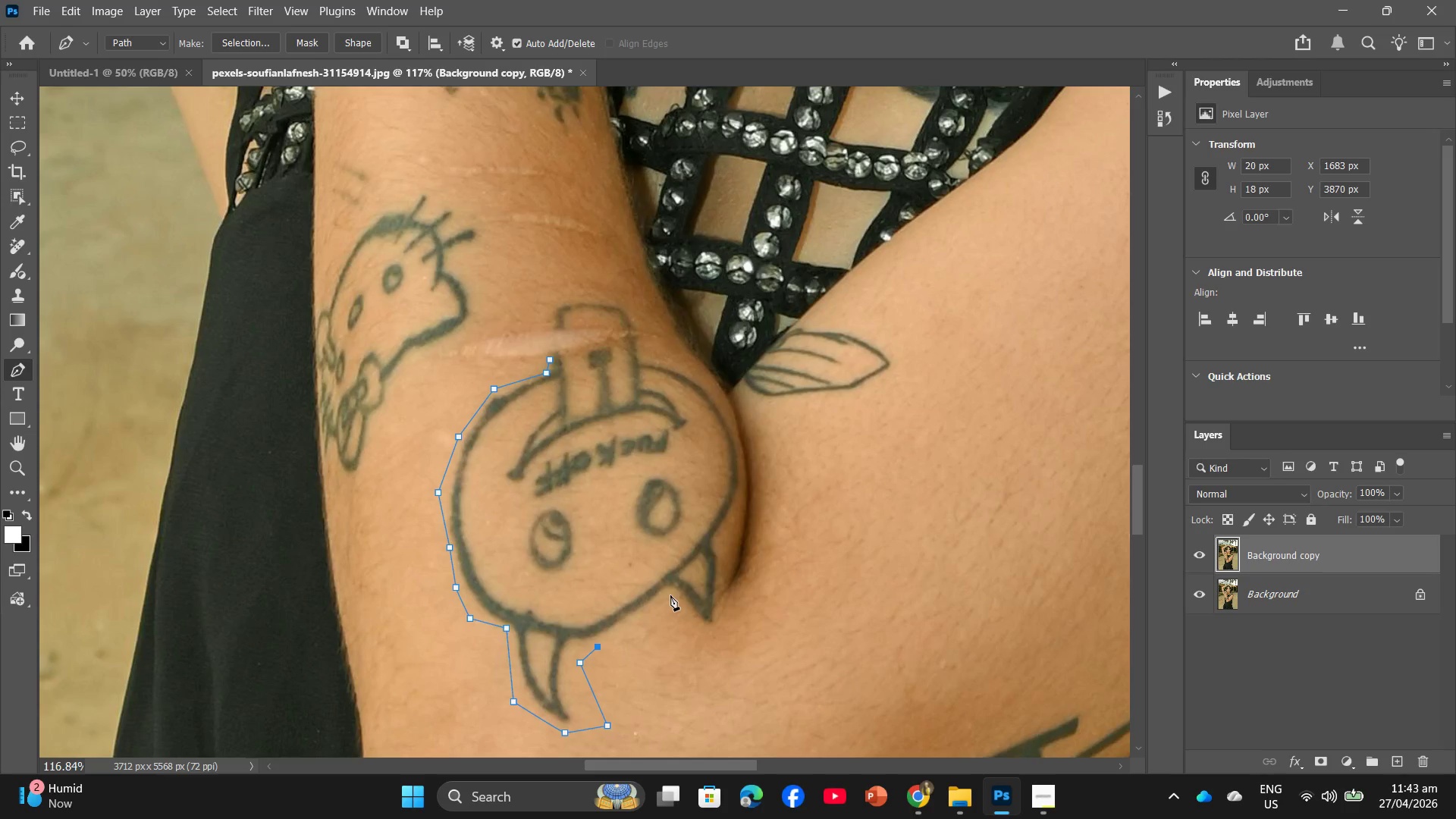 
double_click([704, 641])
 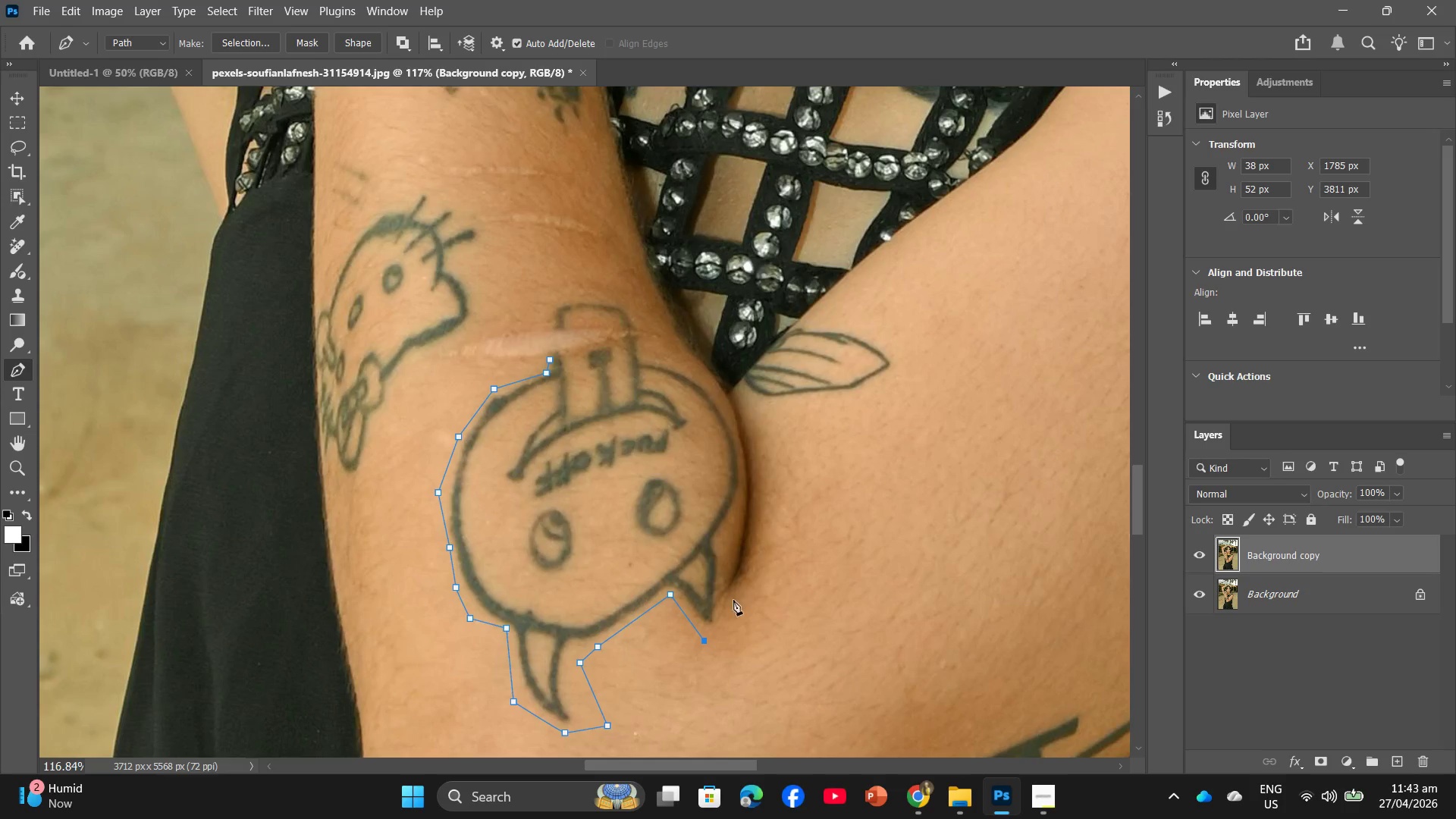 
left_click([725, 605])
 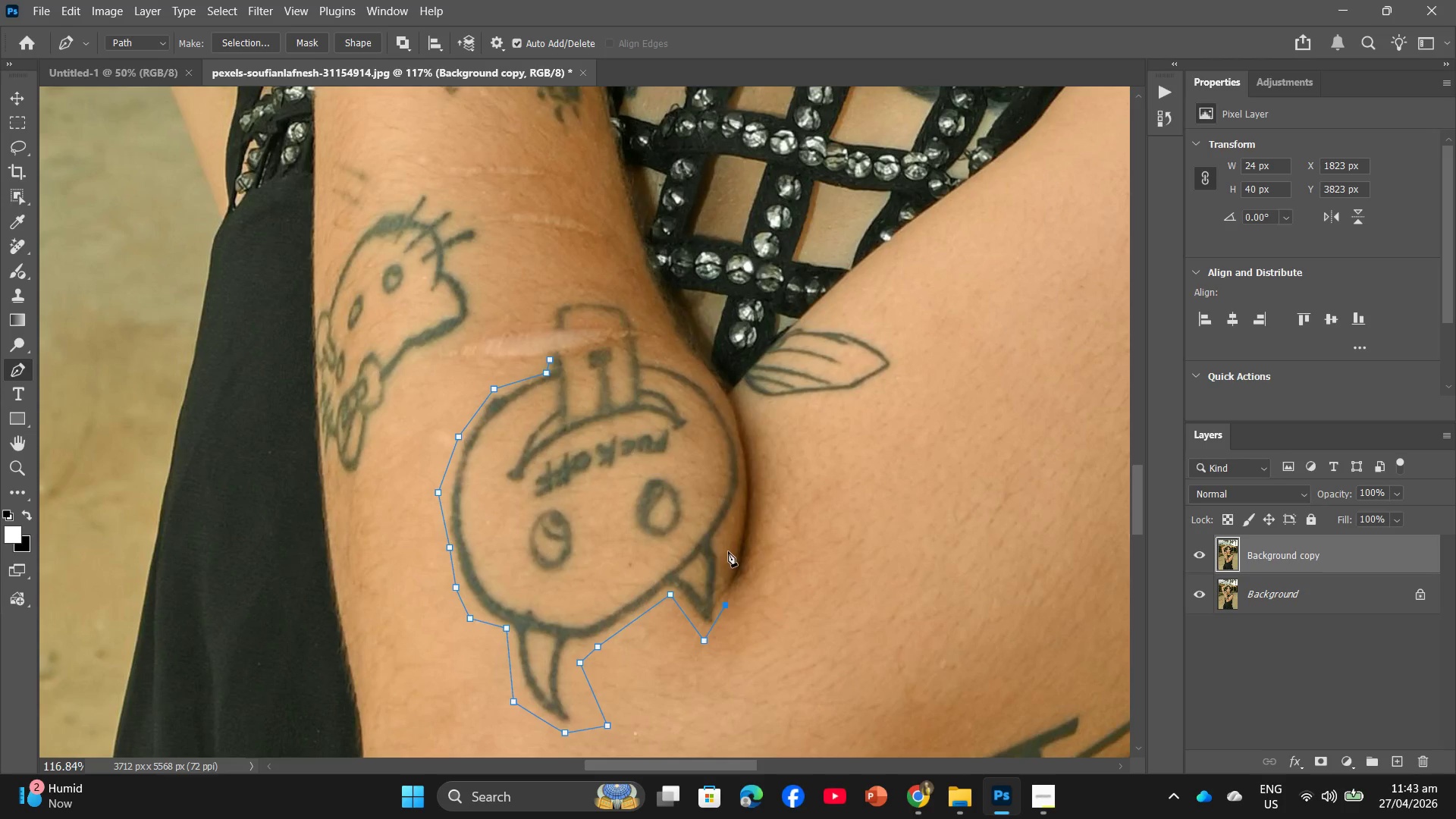 
left_click([723, 546])
 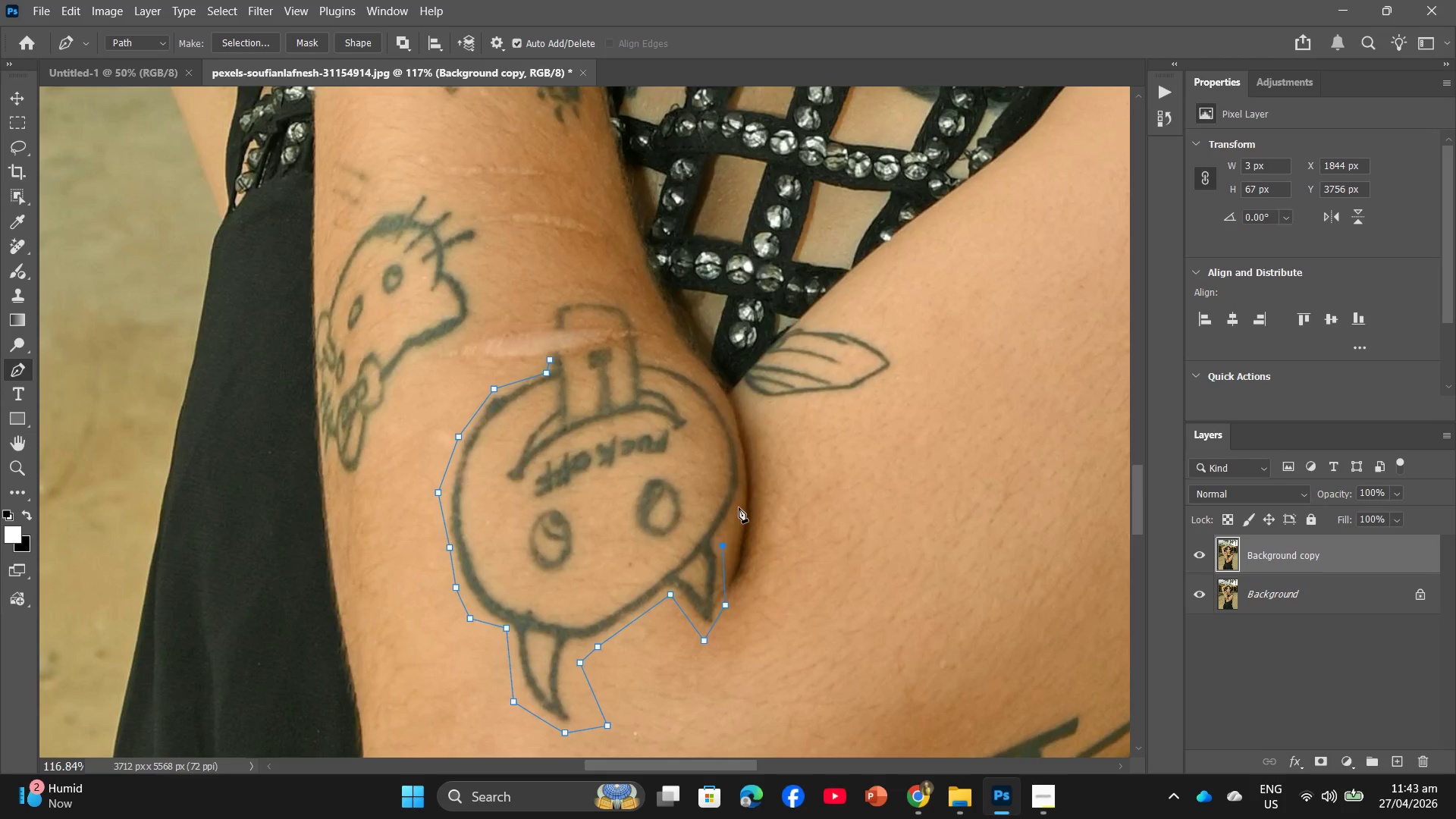 
left_click([740, 501])
 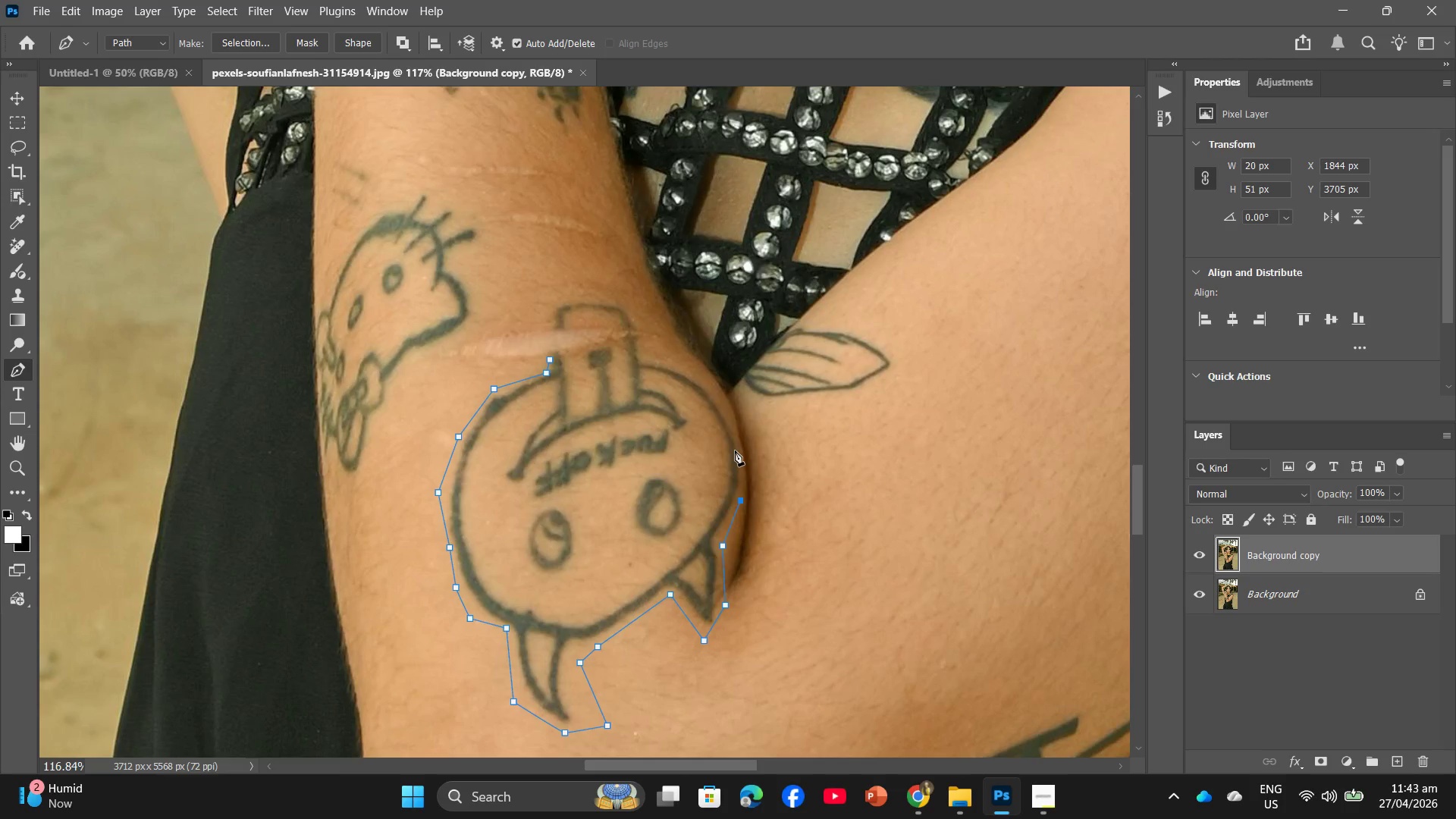 
left_click([739, 444])
 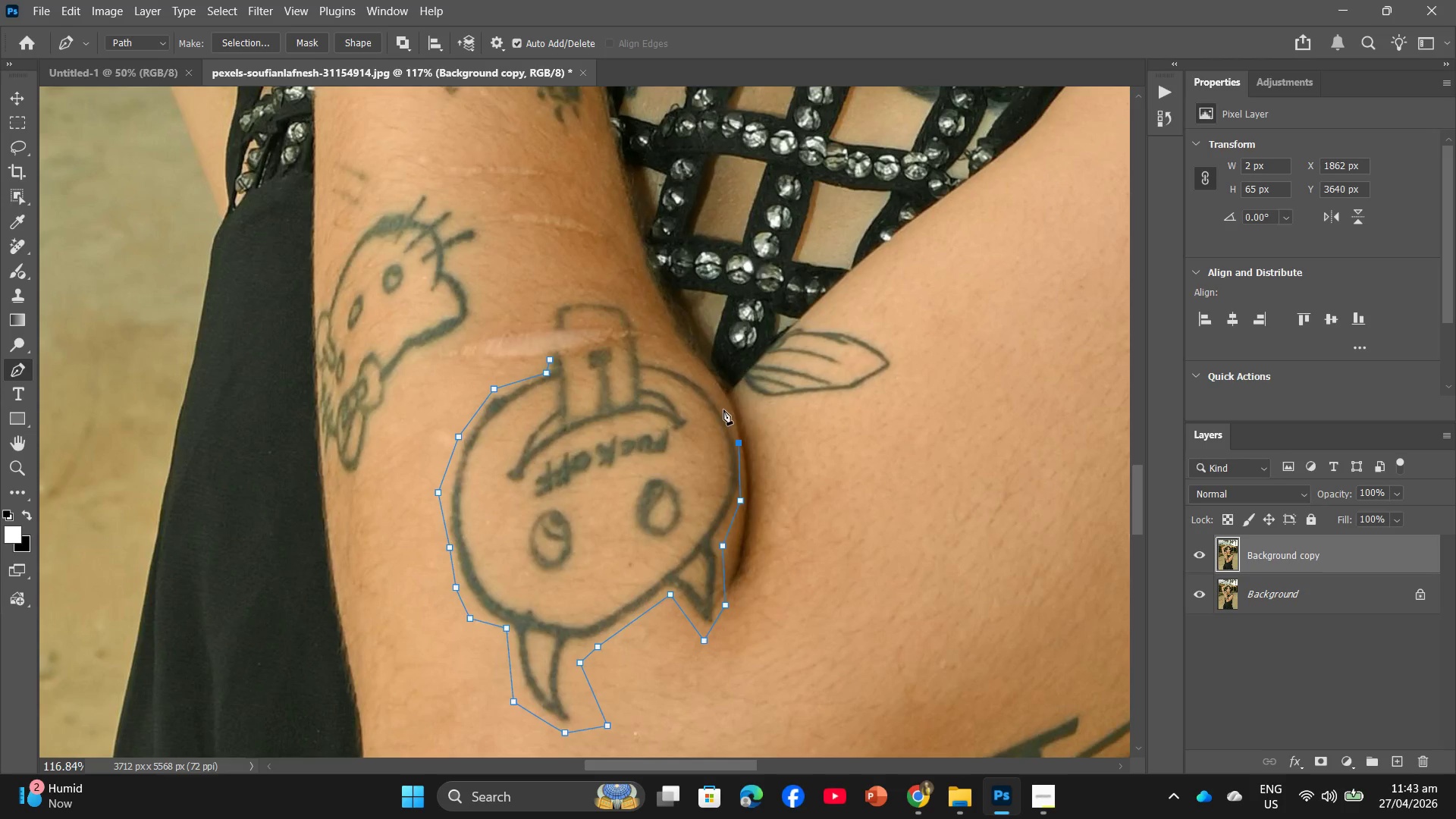 
left_click([723, 403])
 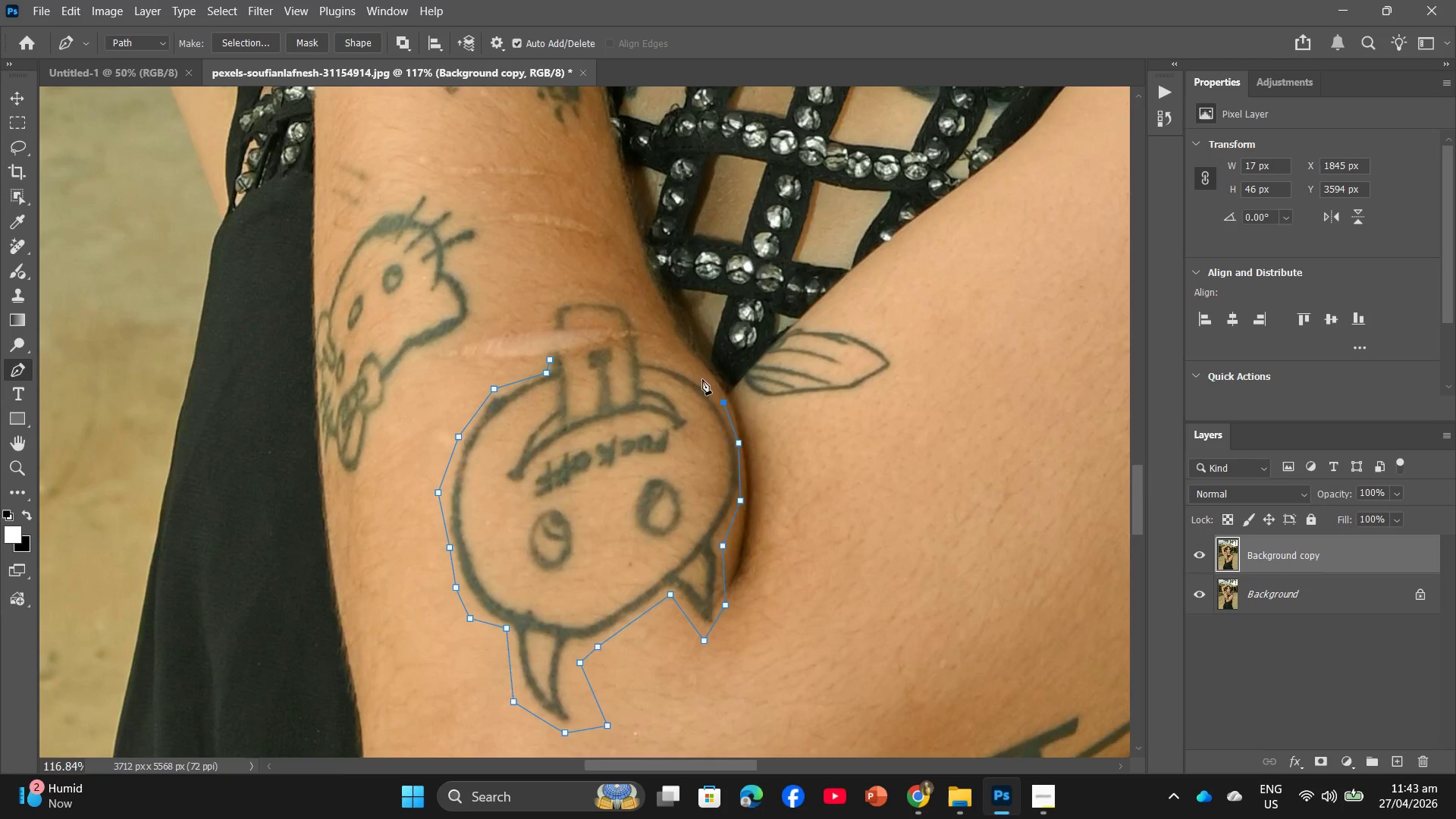 
left_click([698, 374])
 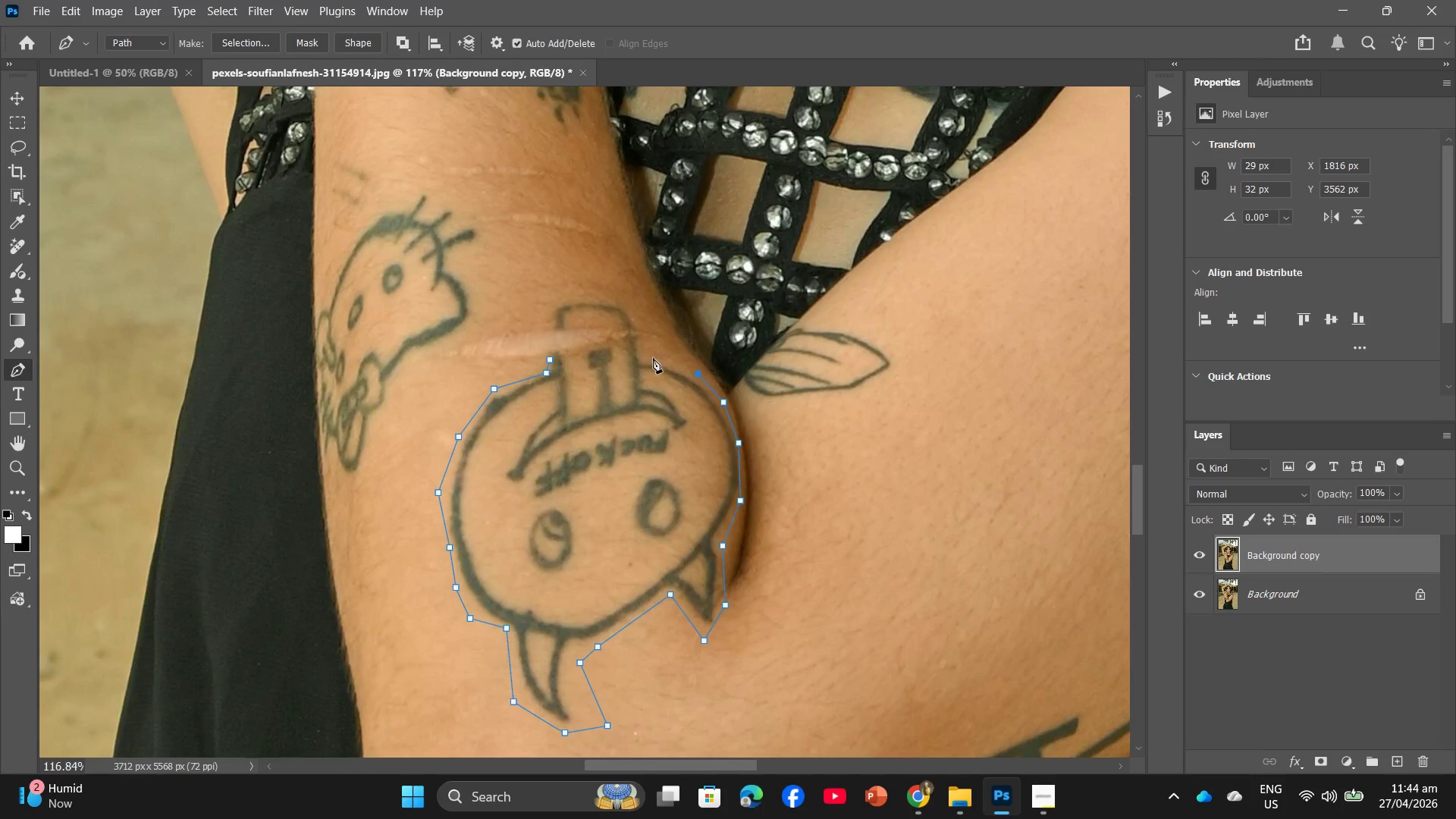 
left_click([651, 356])
 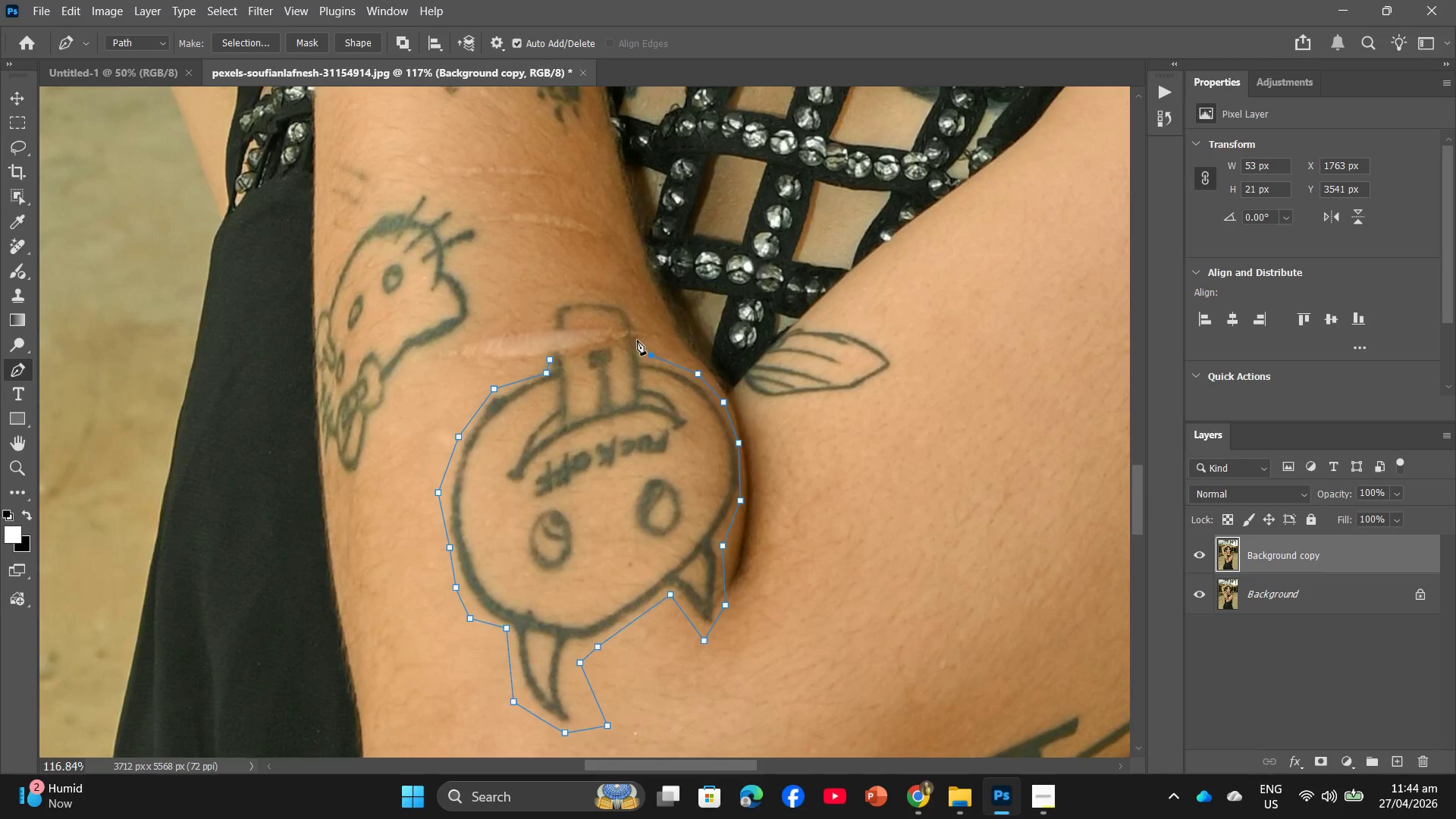 
left_click([637, 339])
 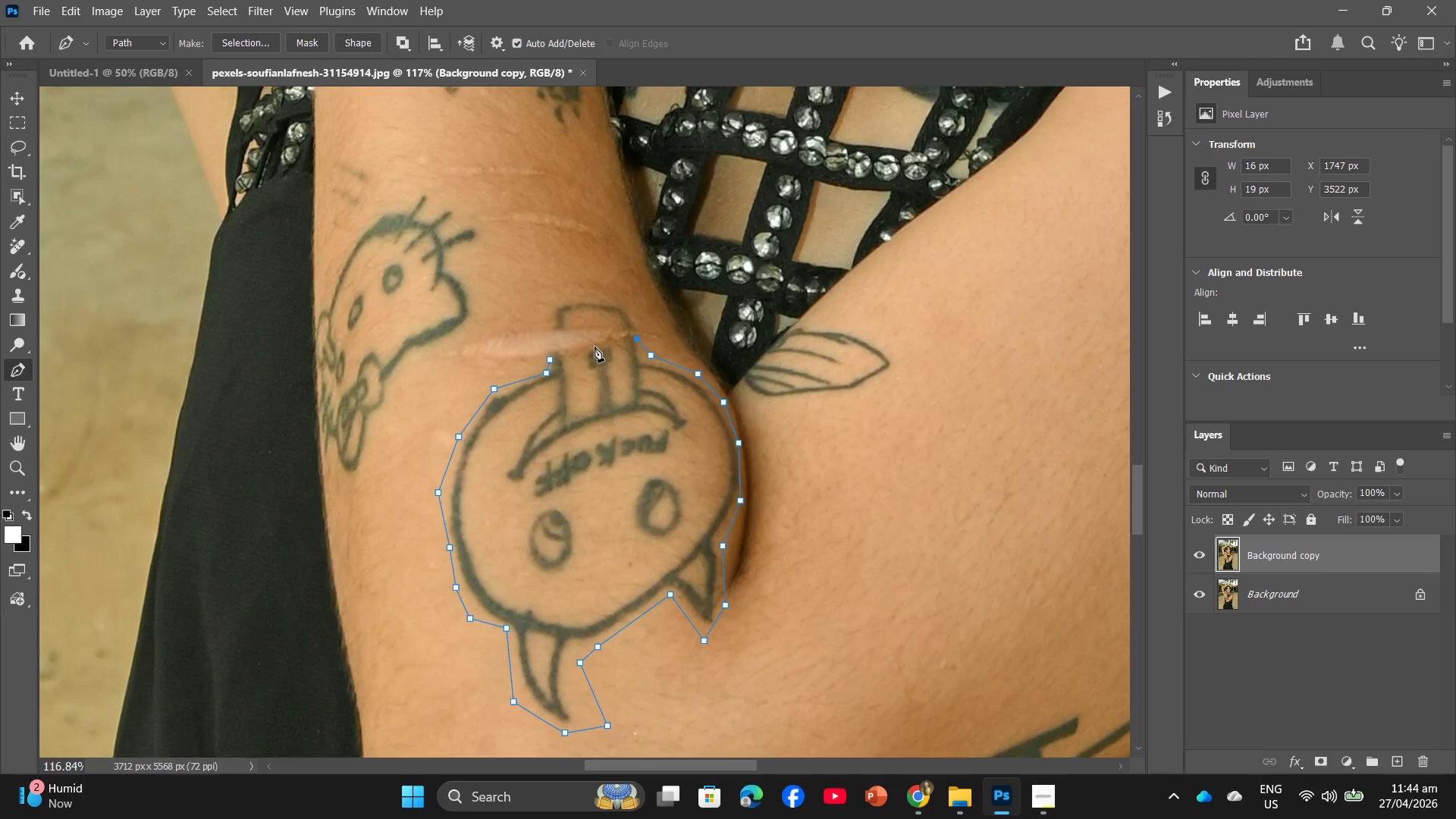 
left_click([595, 347])
 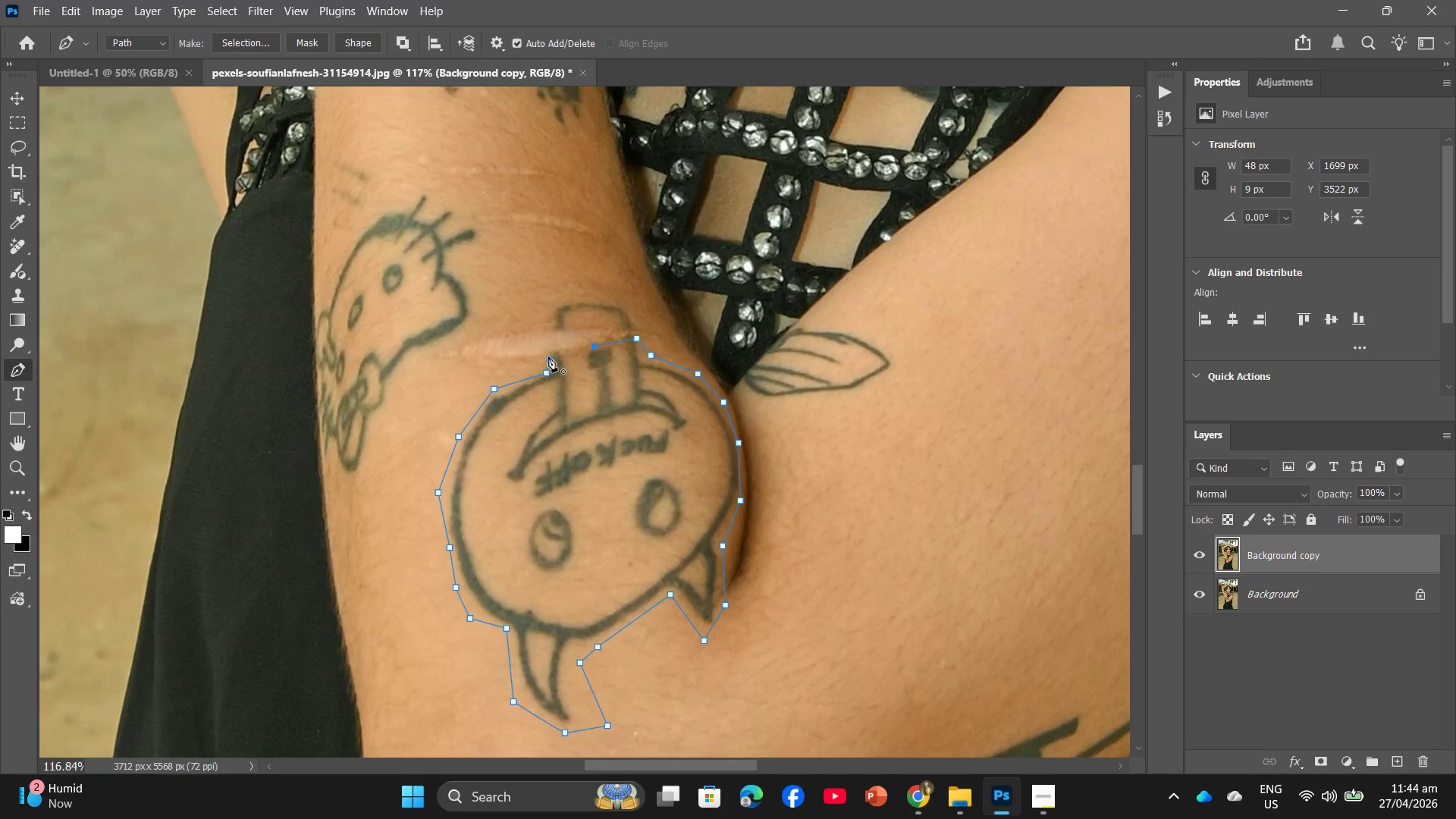 
left_click([548, 356])
 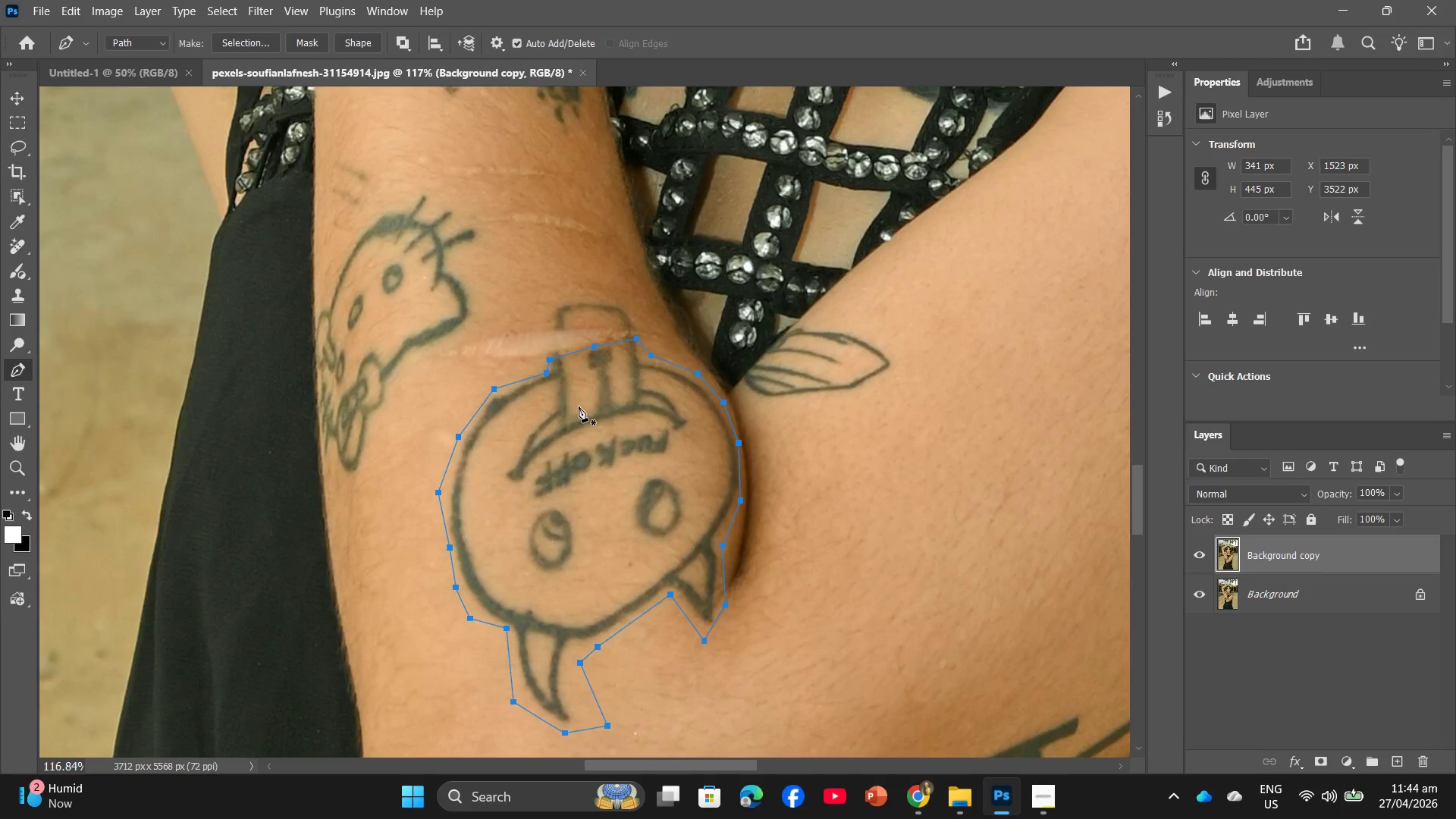 
right_click([584, 405])
 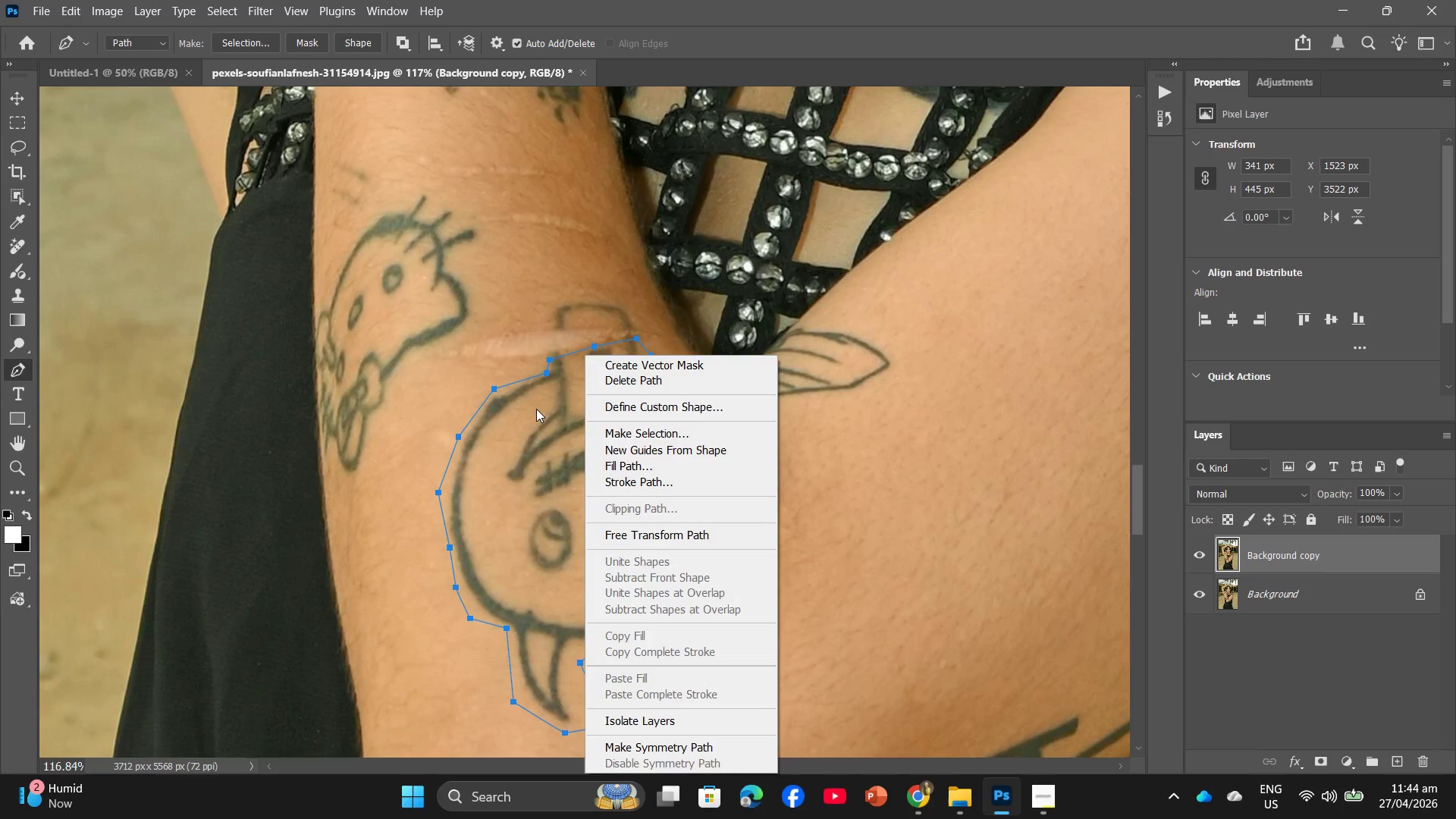 
left_click([536, 409])
 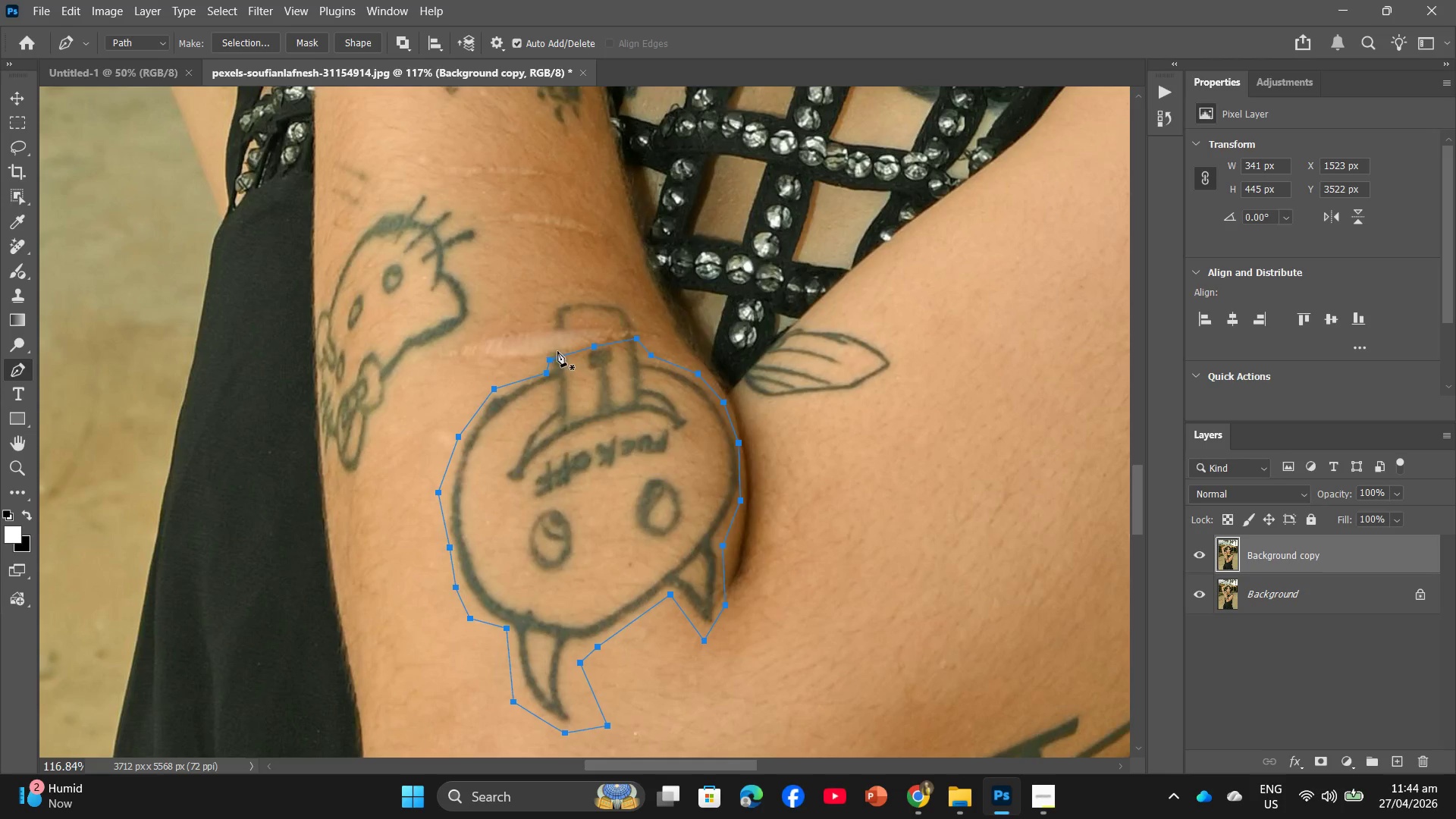 
key(Control+Z)
 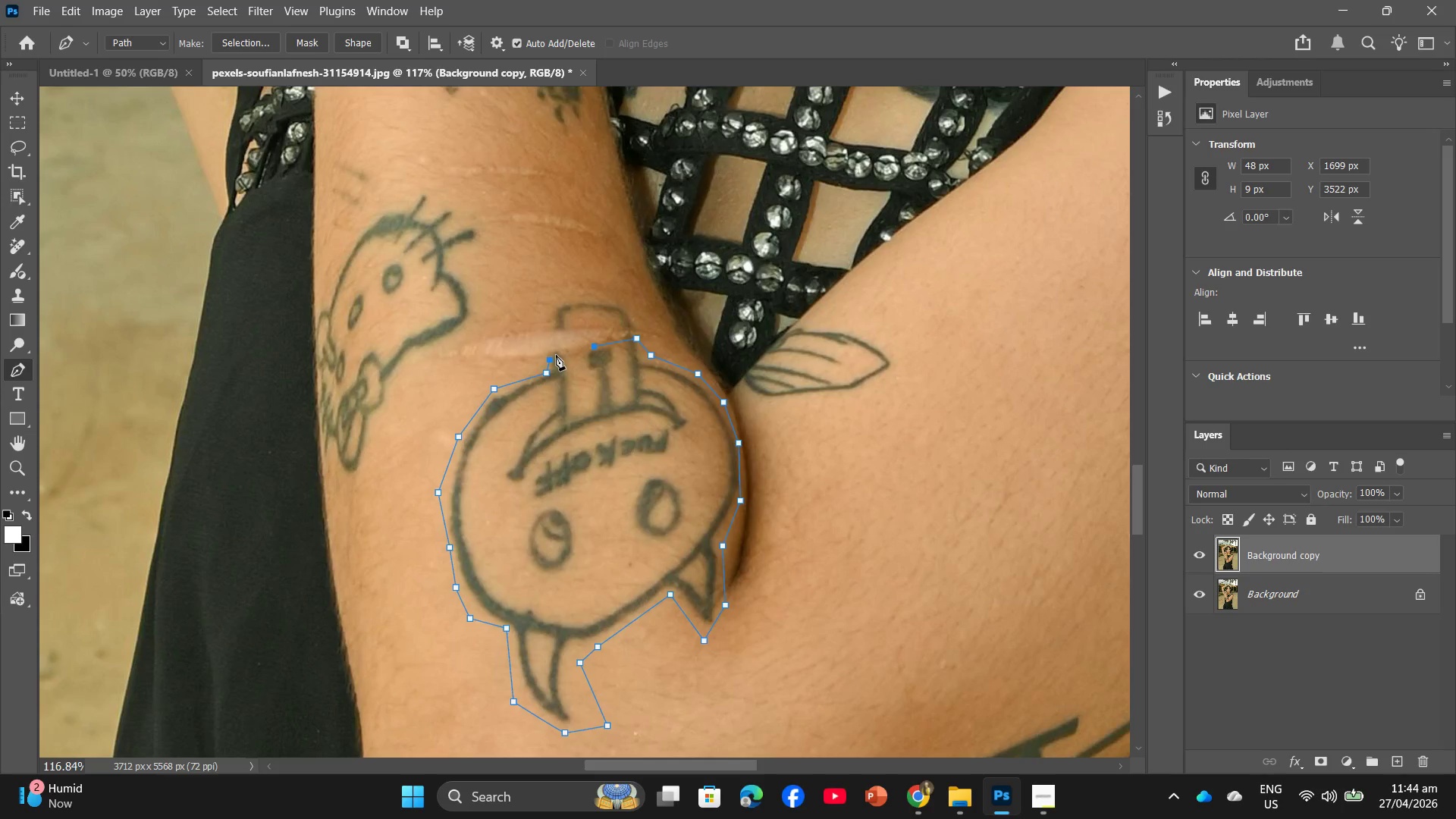 
left_click([555, 353])
 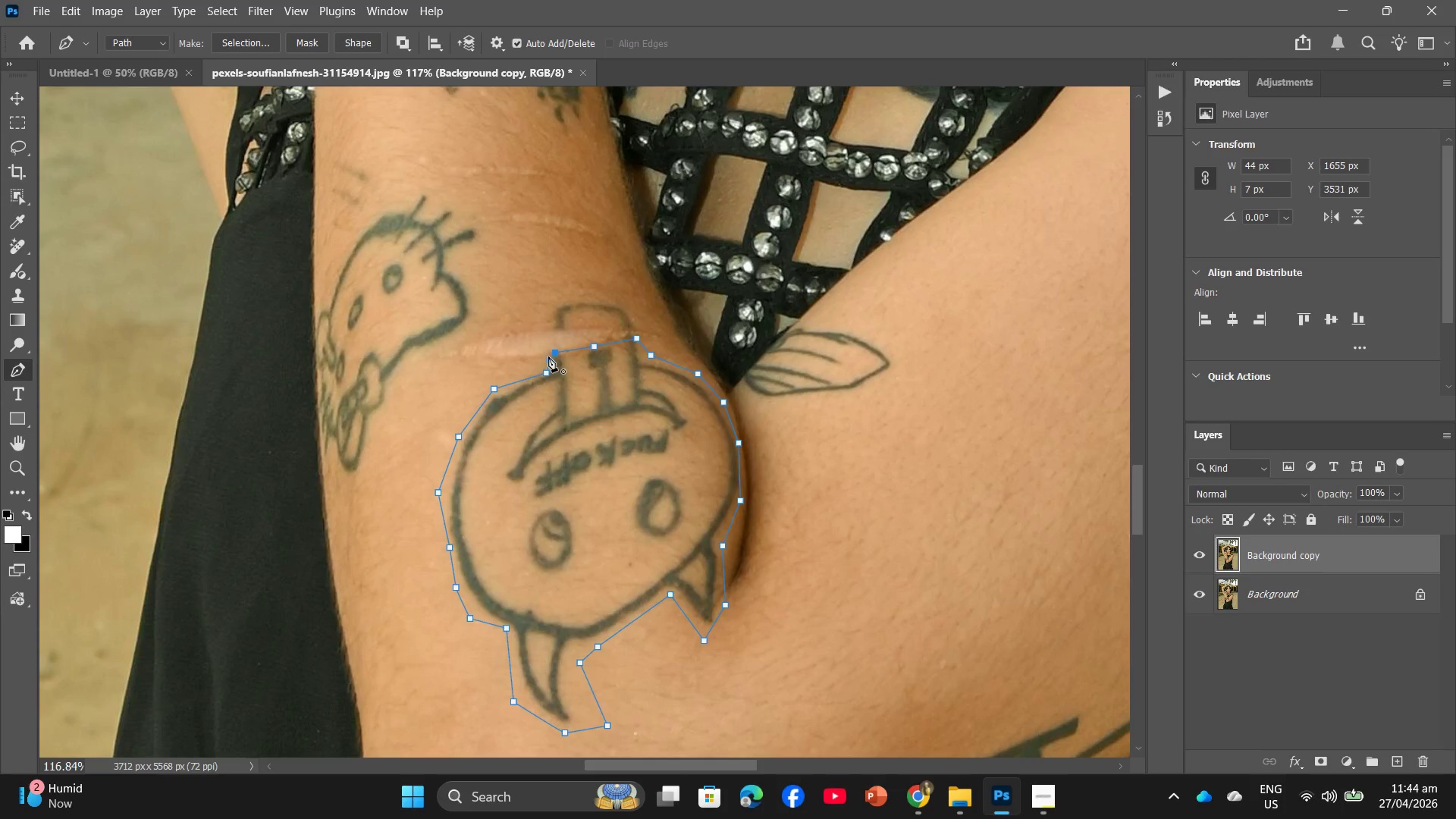 
right_click([654, 390])
 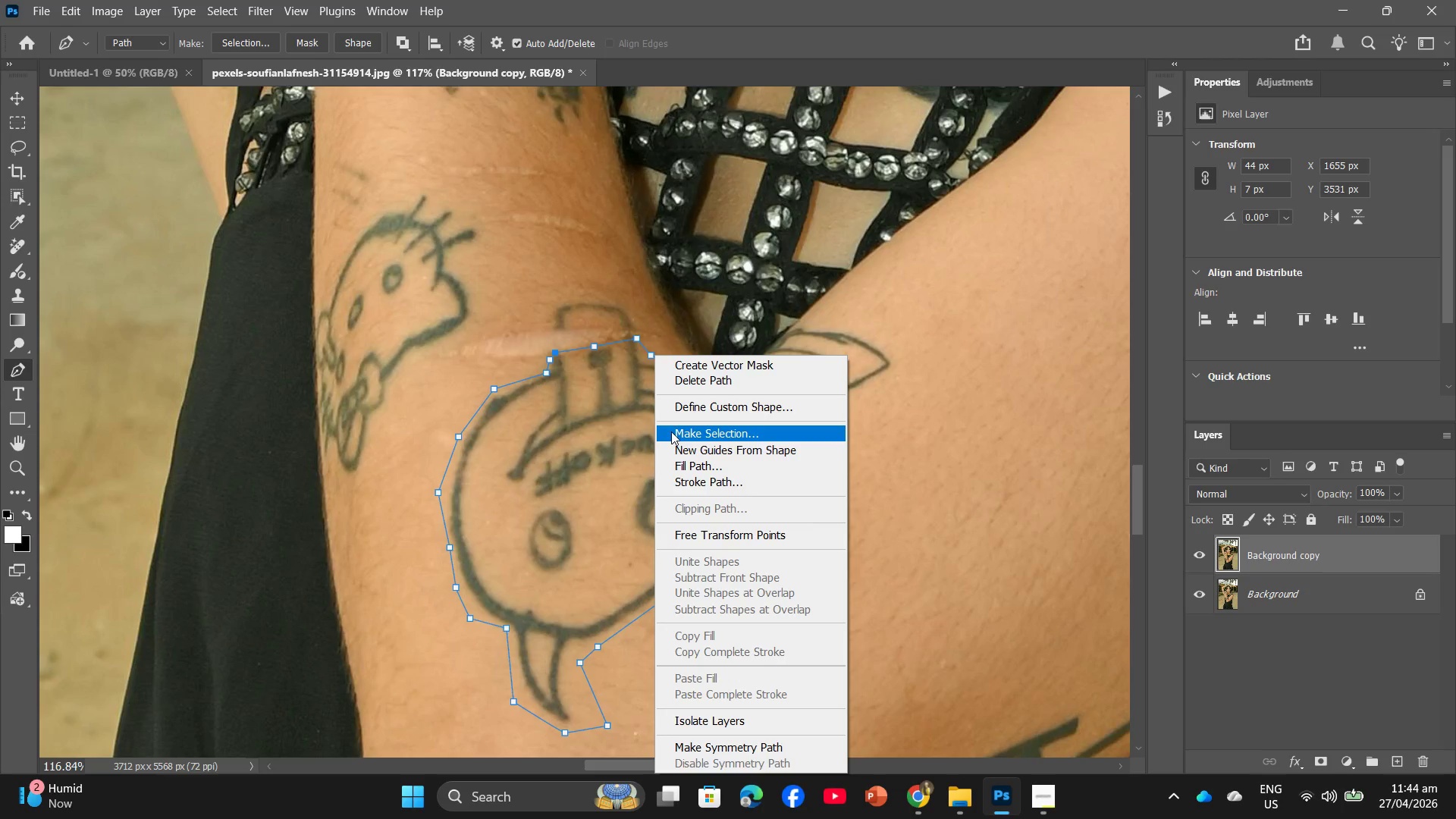 
left_click([676, 431])
 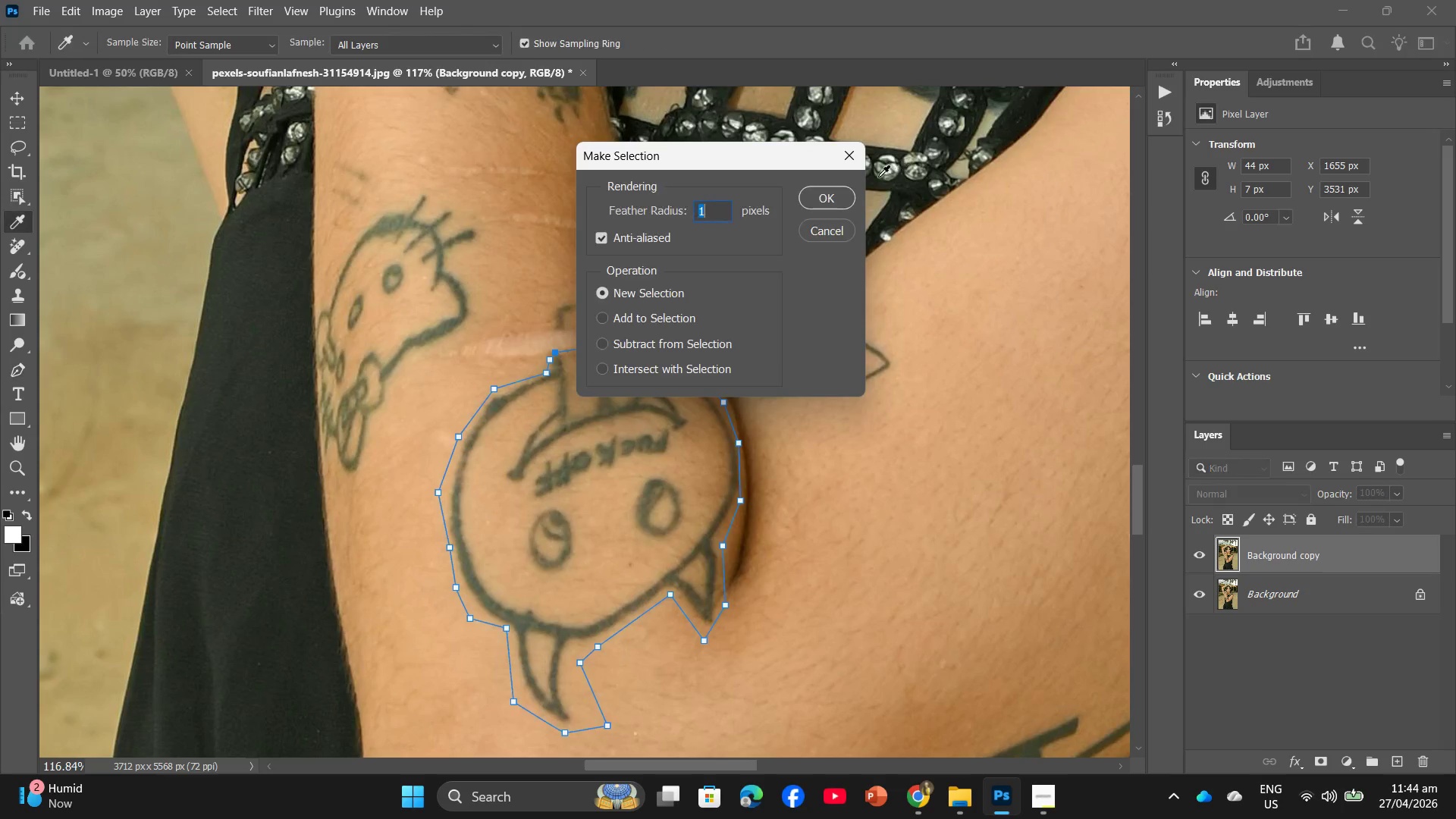 
left_click([819, 212])
 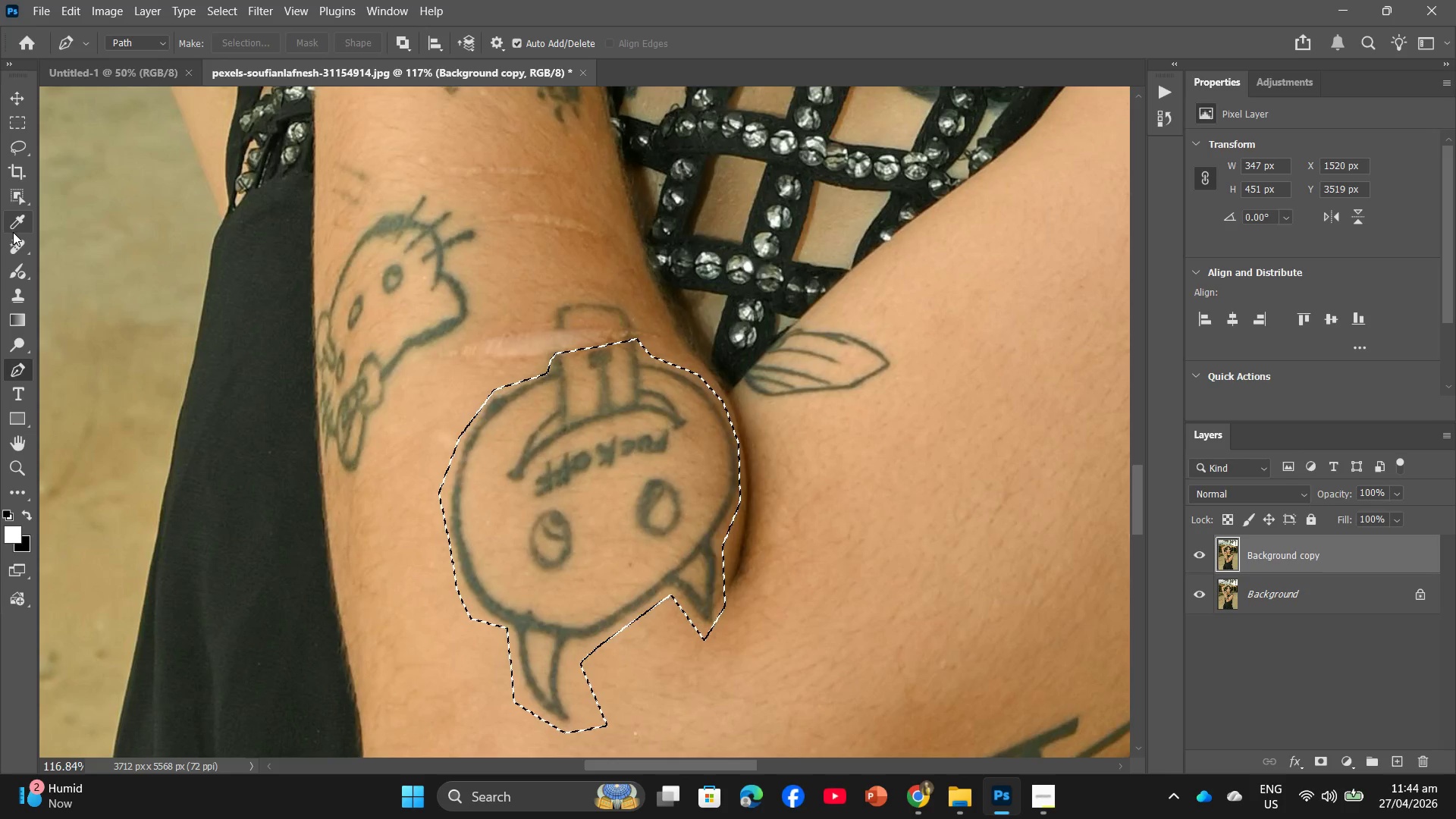 
left_click_drag(start_coordinate=[682, 426], to_coordinate=[923, 440])
 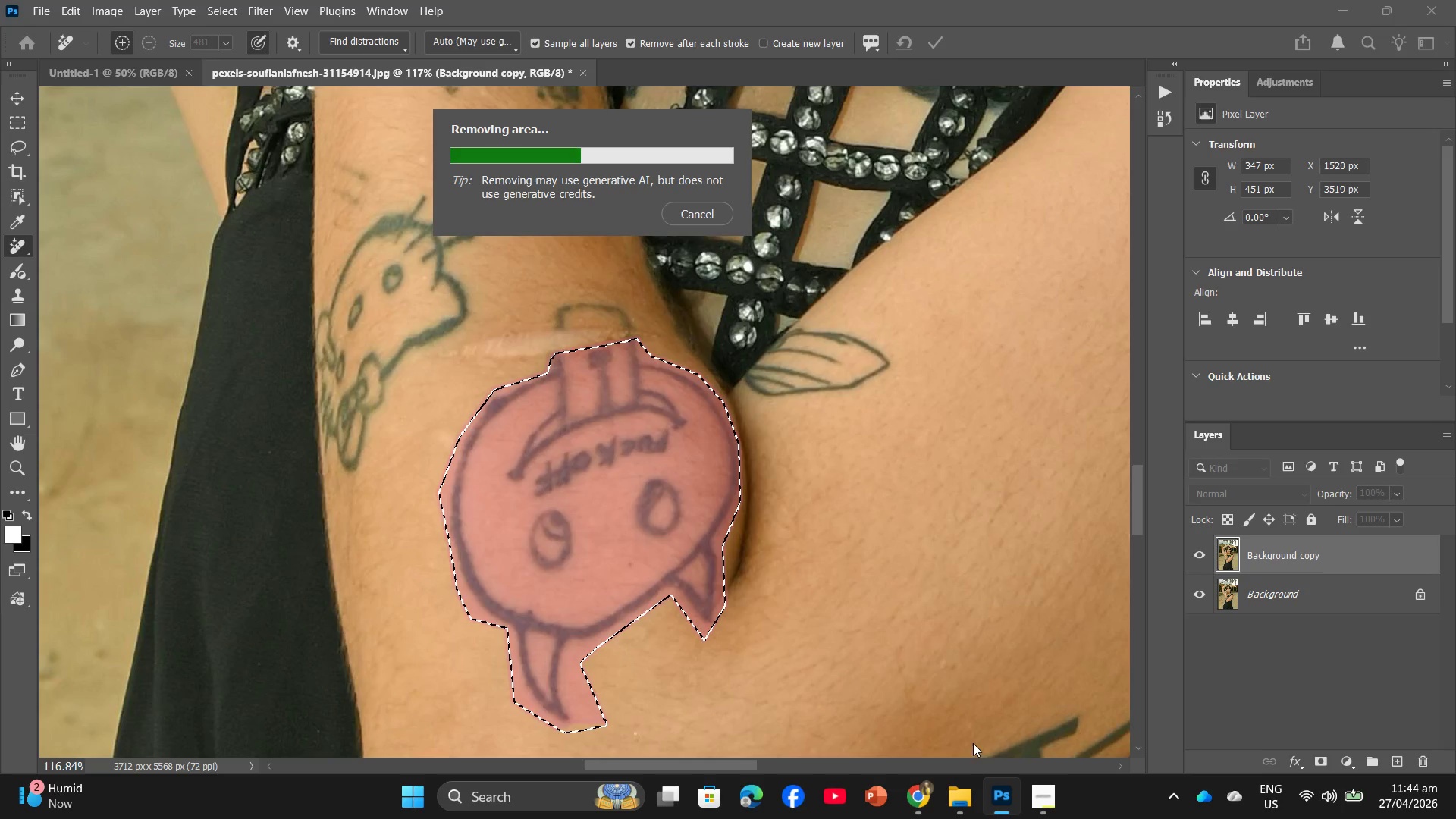 
wait(17.8)
 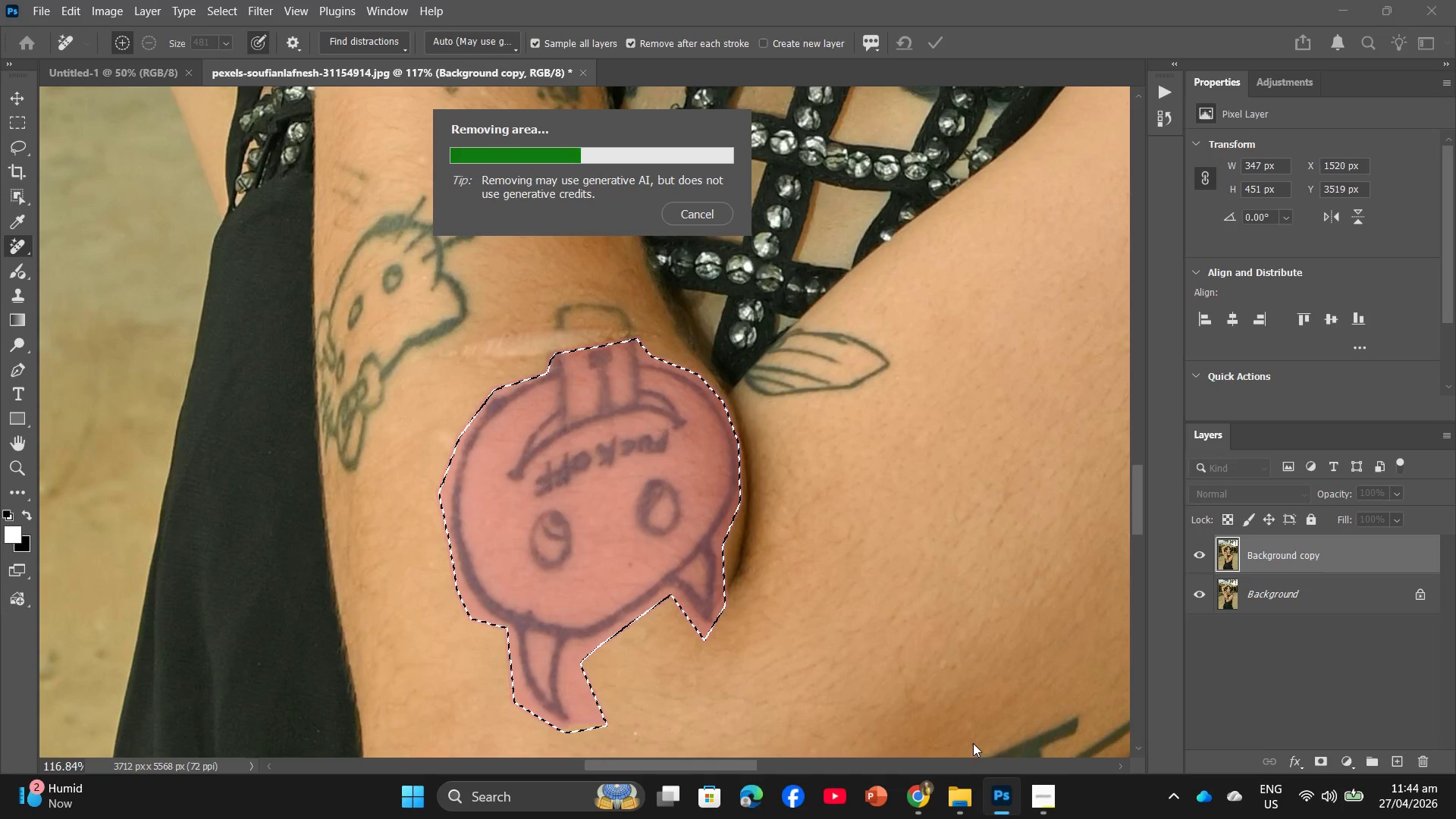 
left_click([20, 371])
 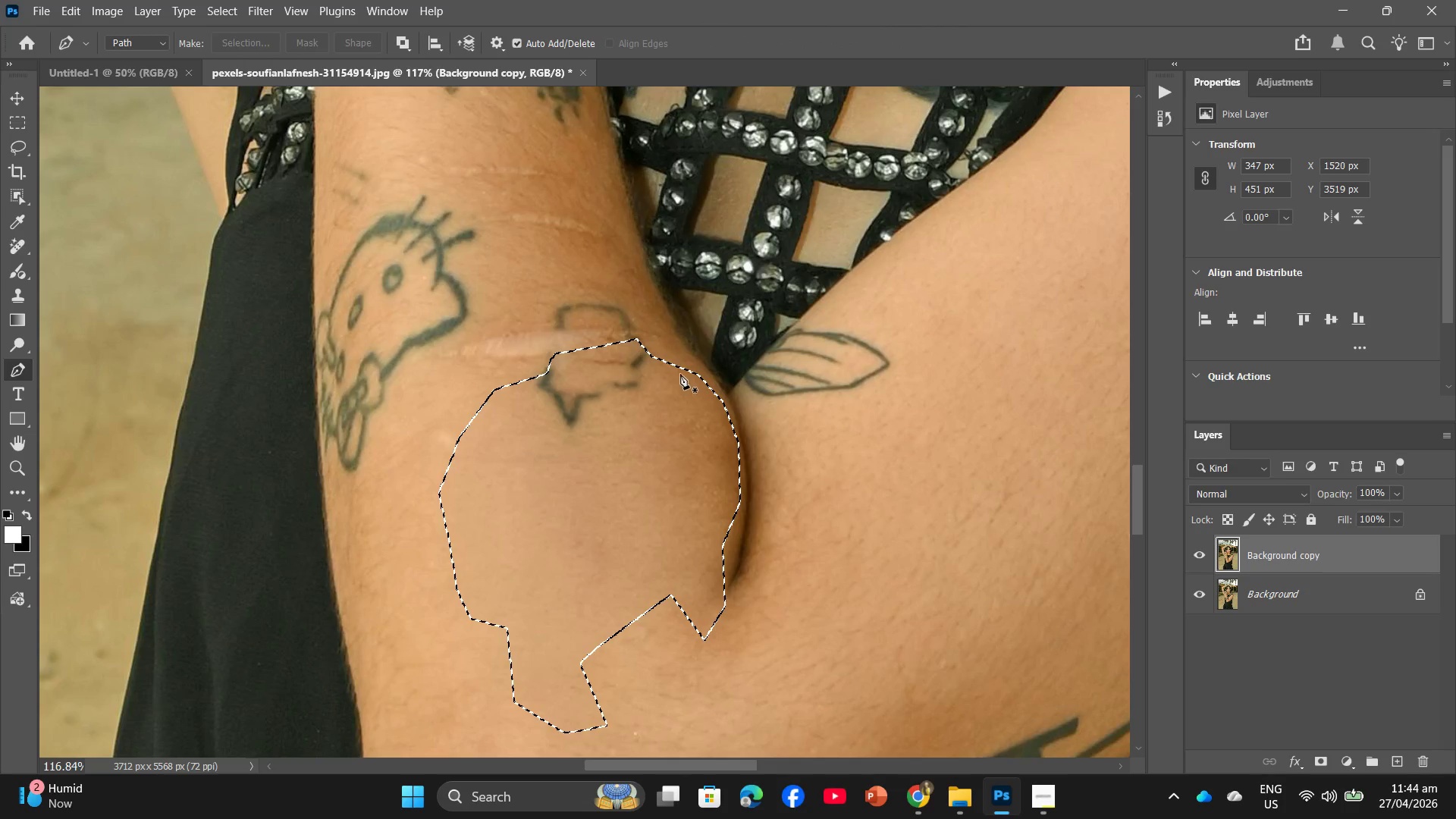 
left_click([676, 366])
 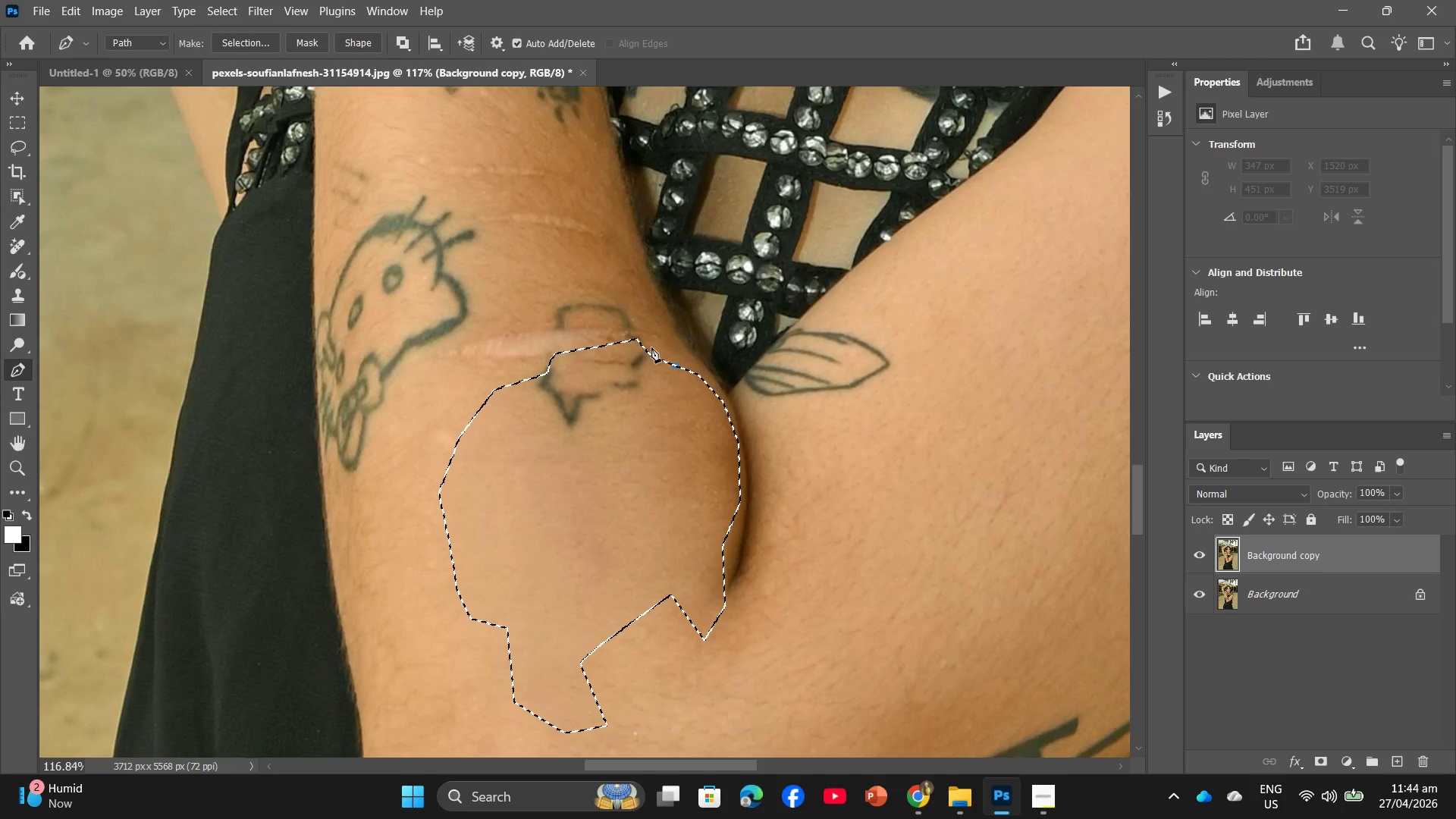 
double_click([661, 364])
 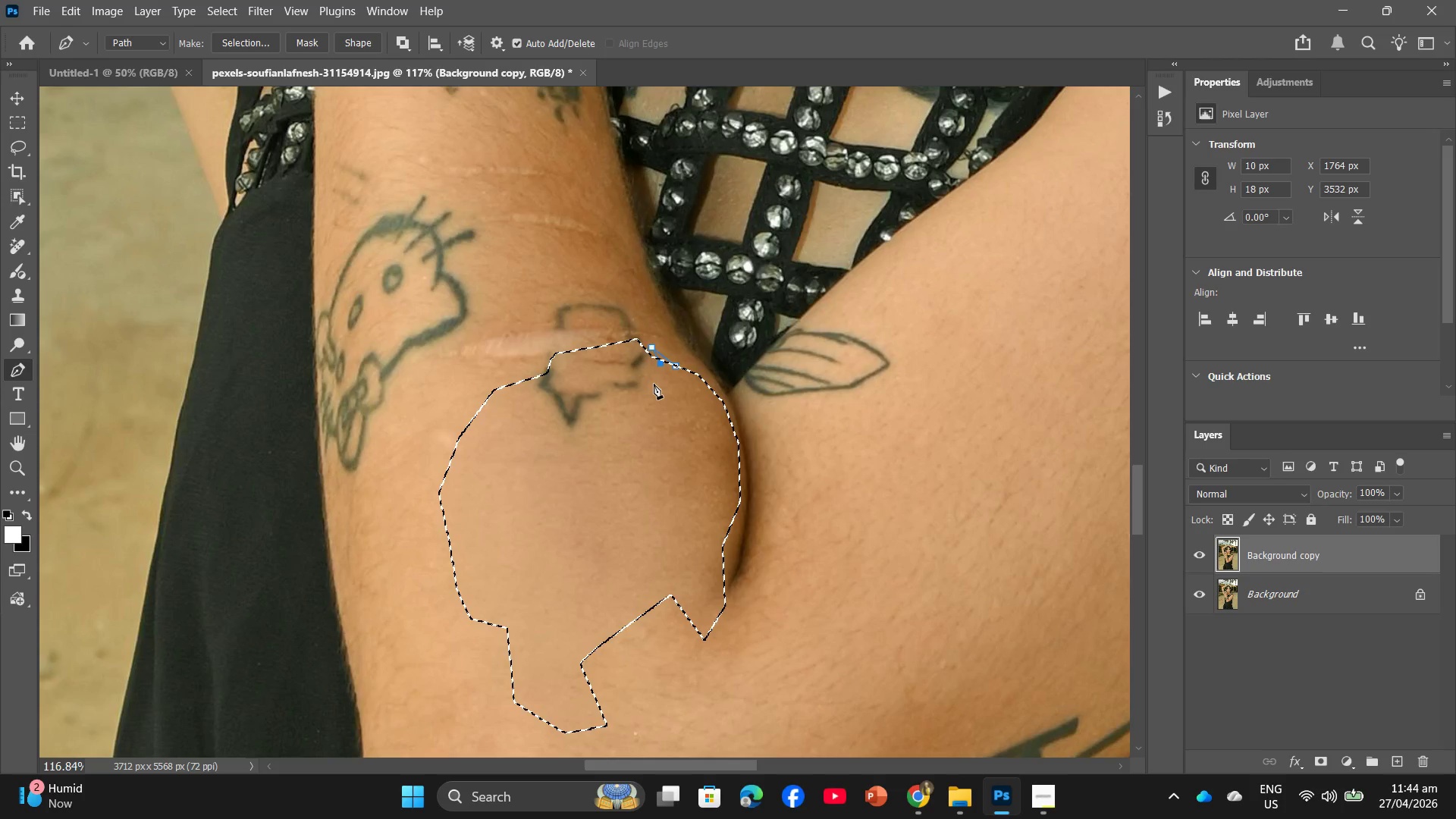 
triple_click([654, 384])
 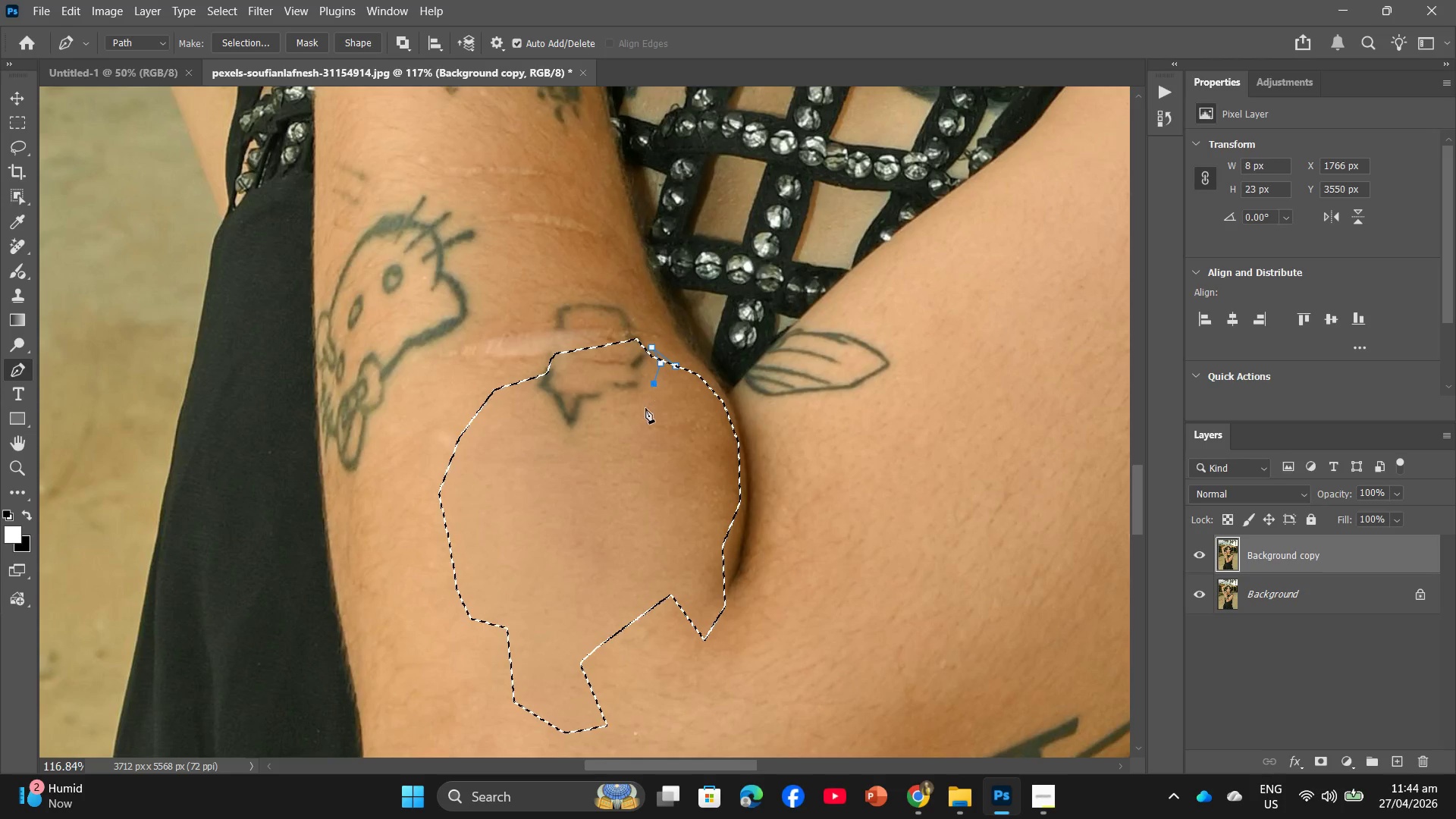 
triple_click([645, 408])
 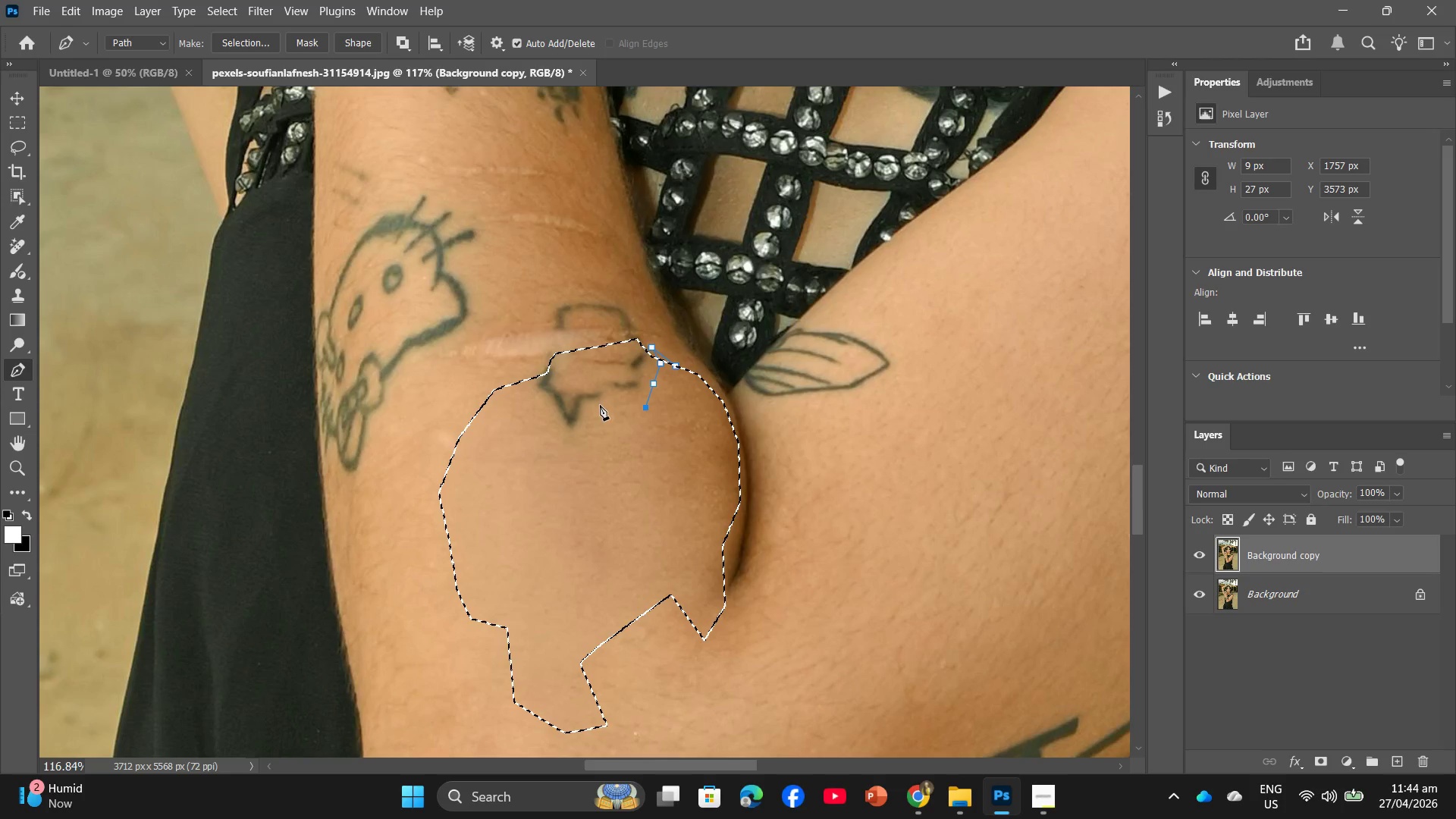 
triple_click([597, 405])
 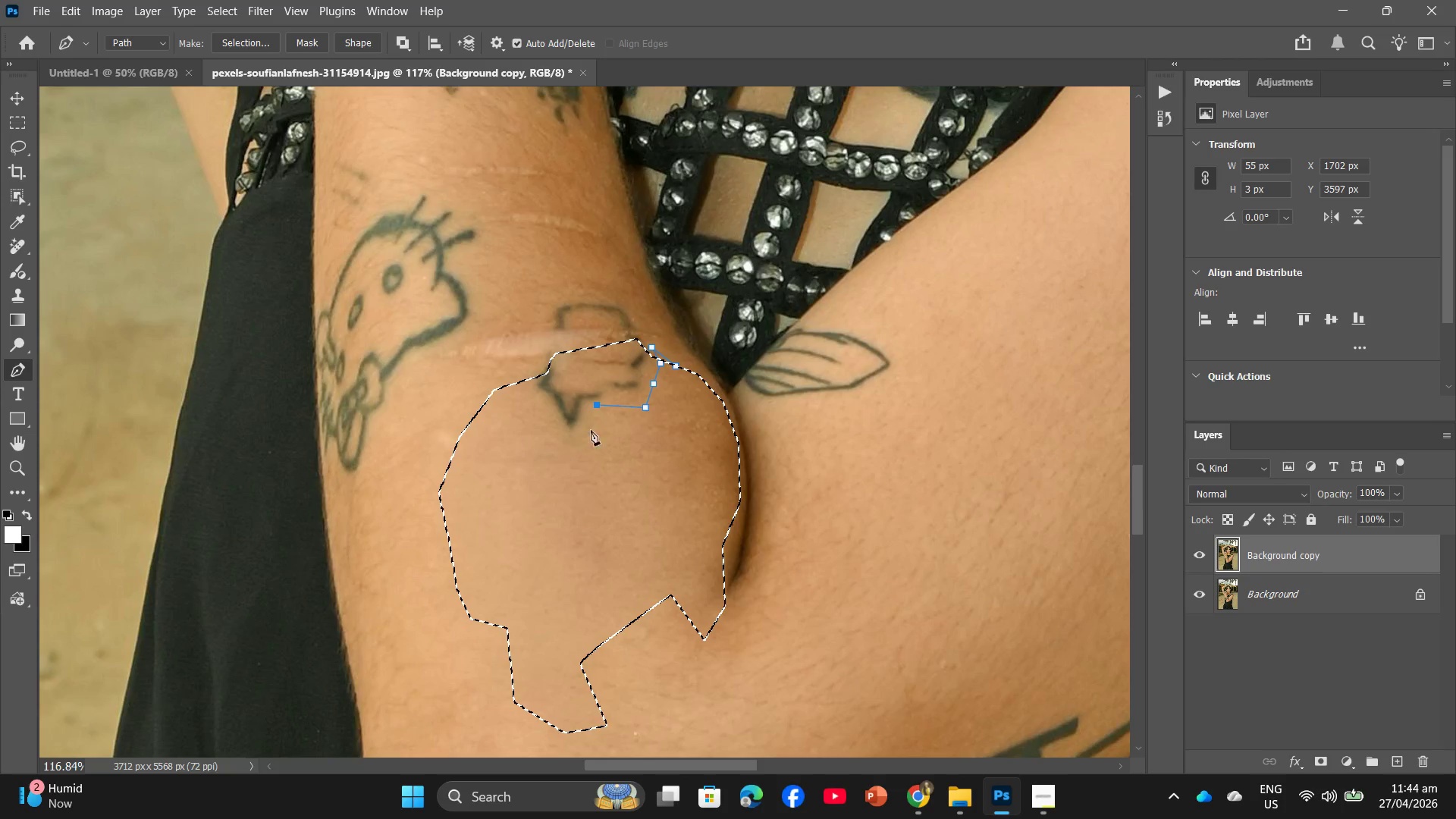 
triple_click([587, 435])
 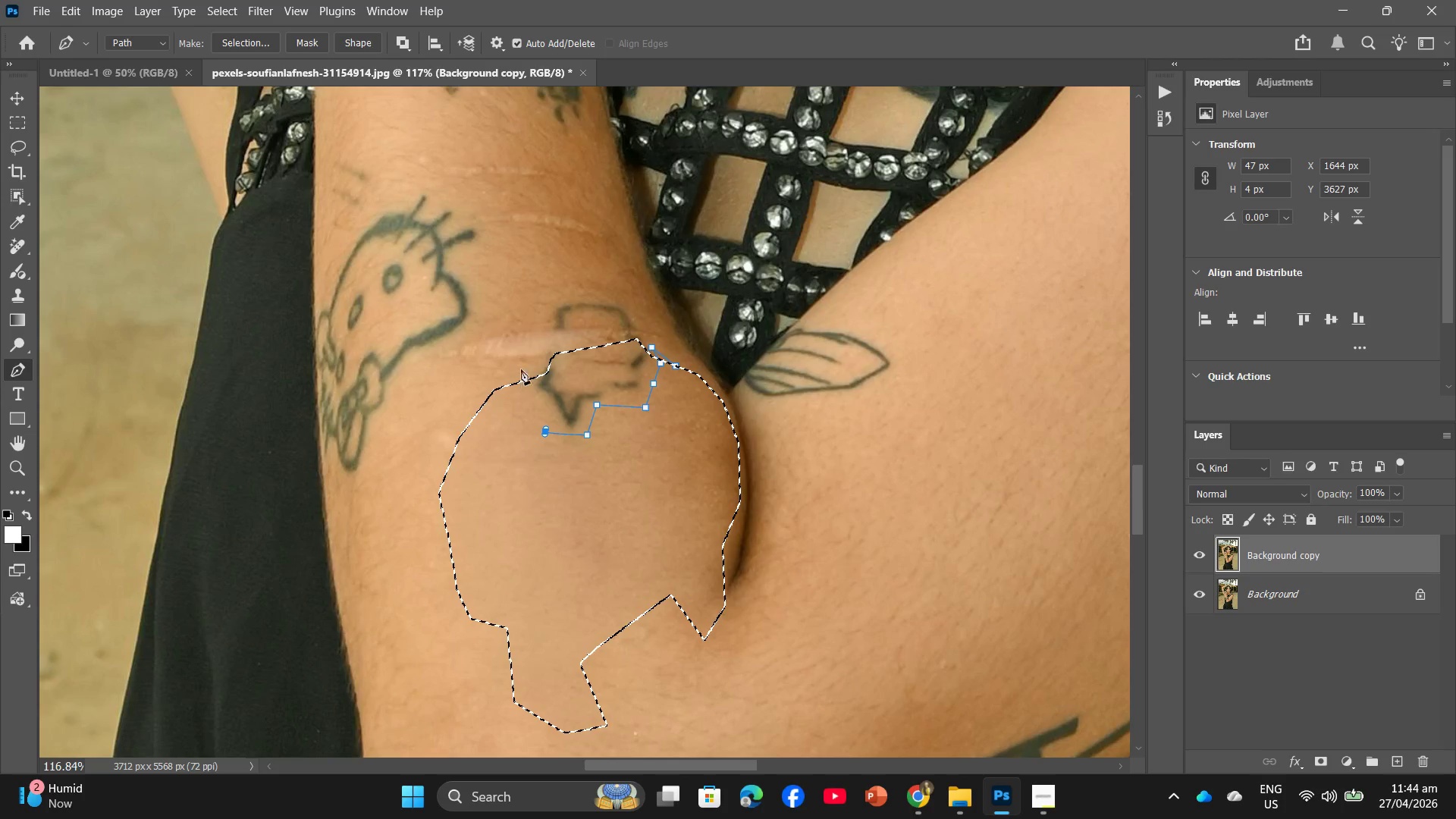 
left_click([529, 356])
 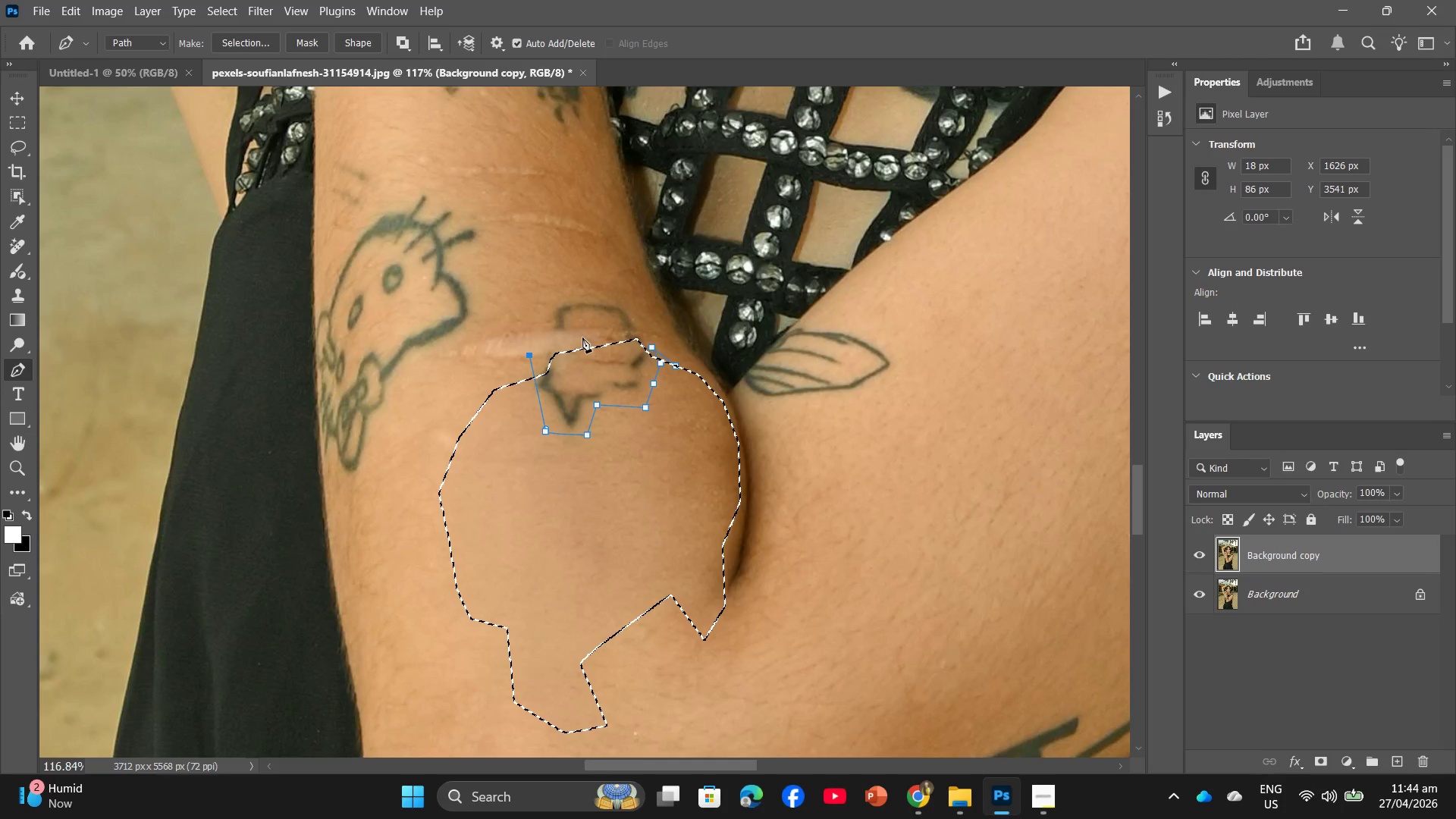 
left_click([582, 344])
 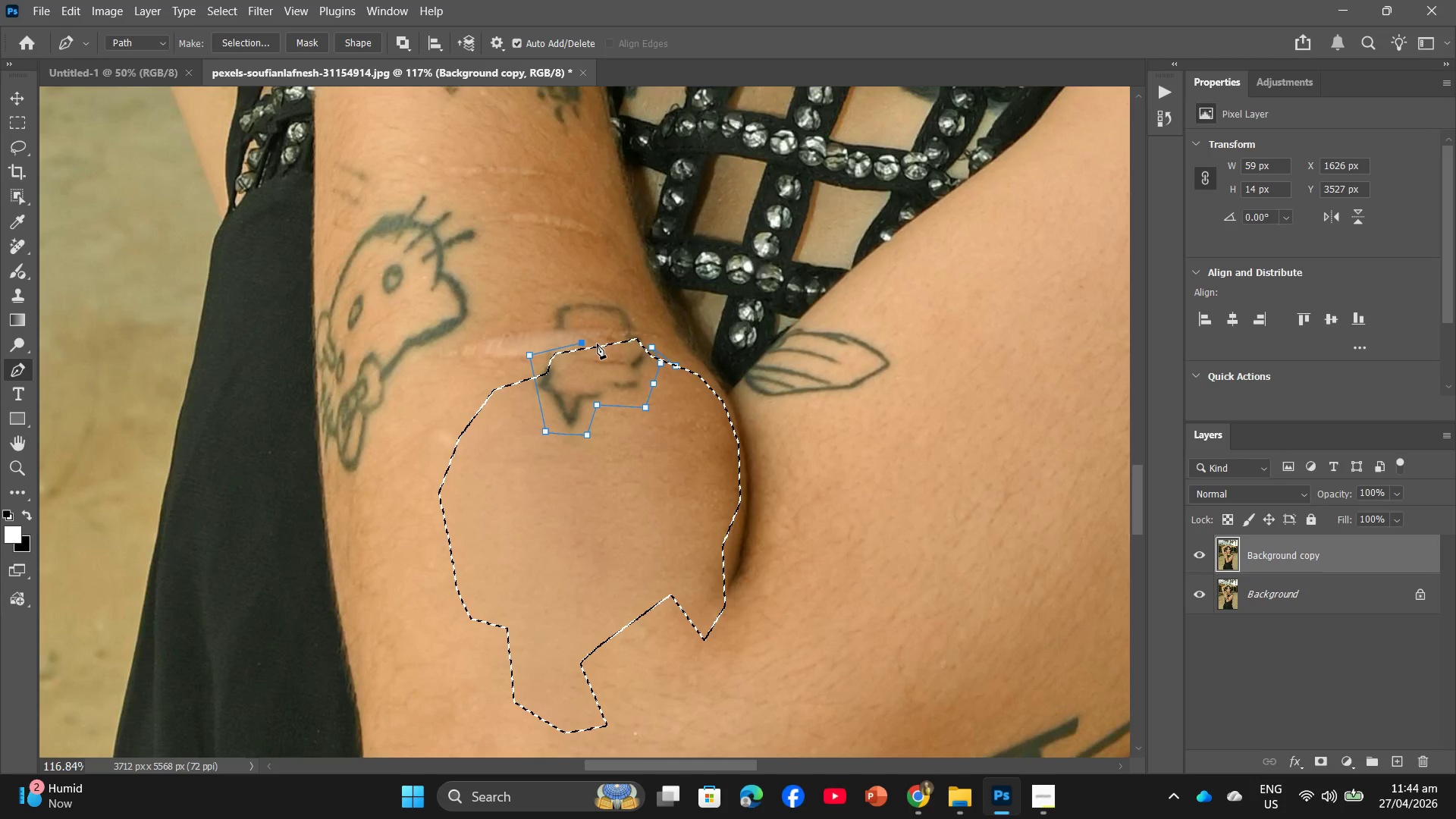 
key(Control+Z)
 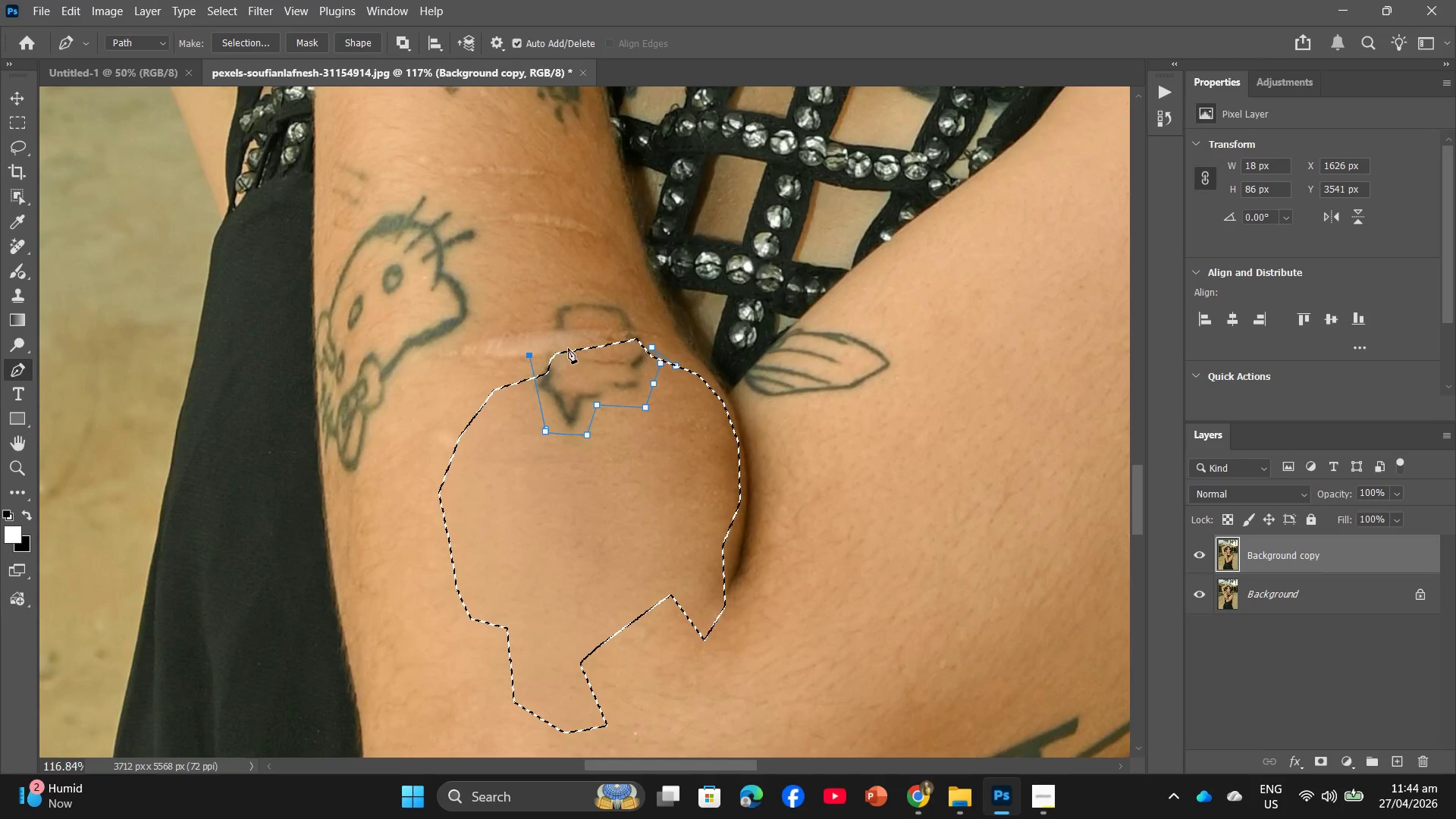 
left_click([568, 348])
 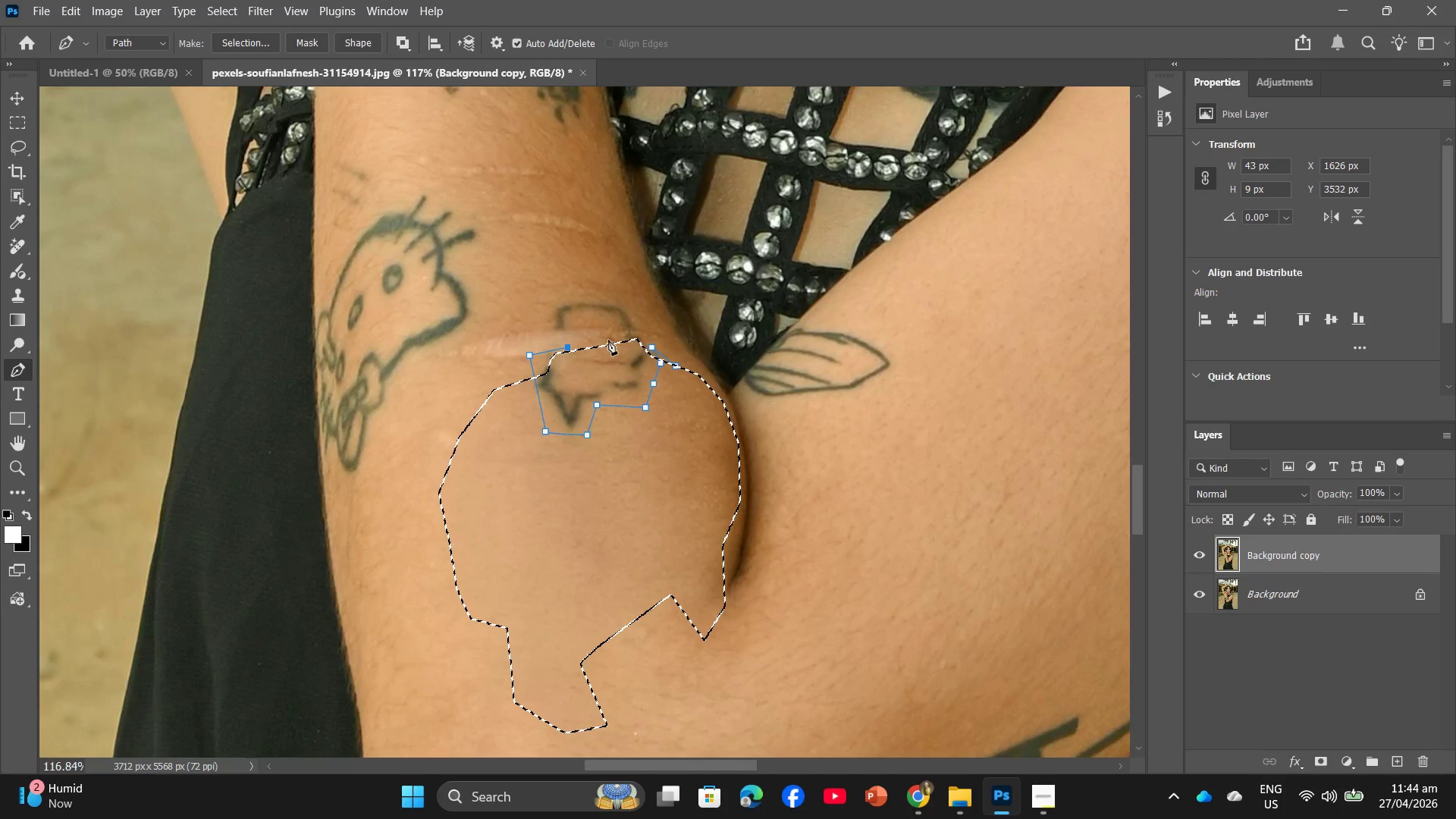 
left_click([626, 341])
 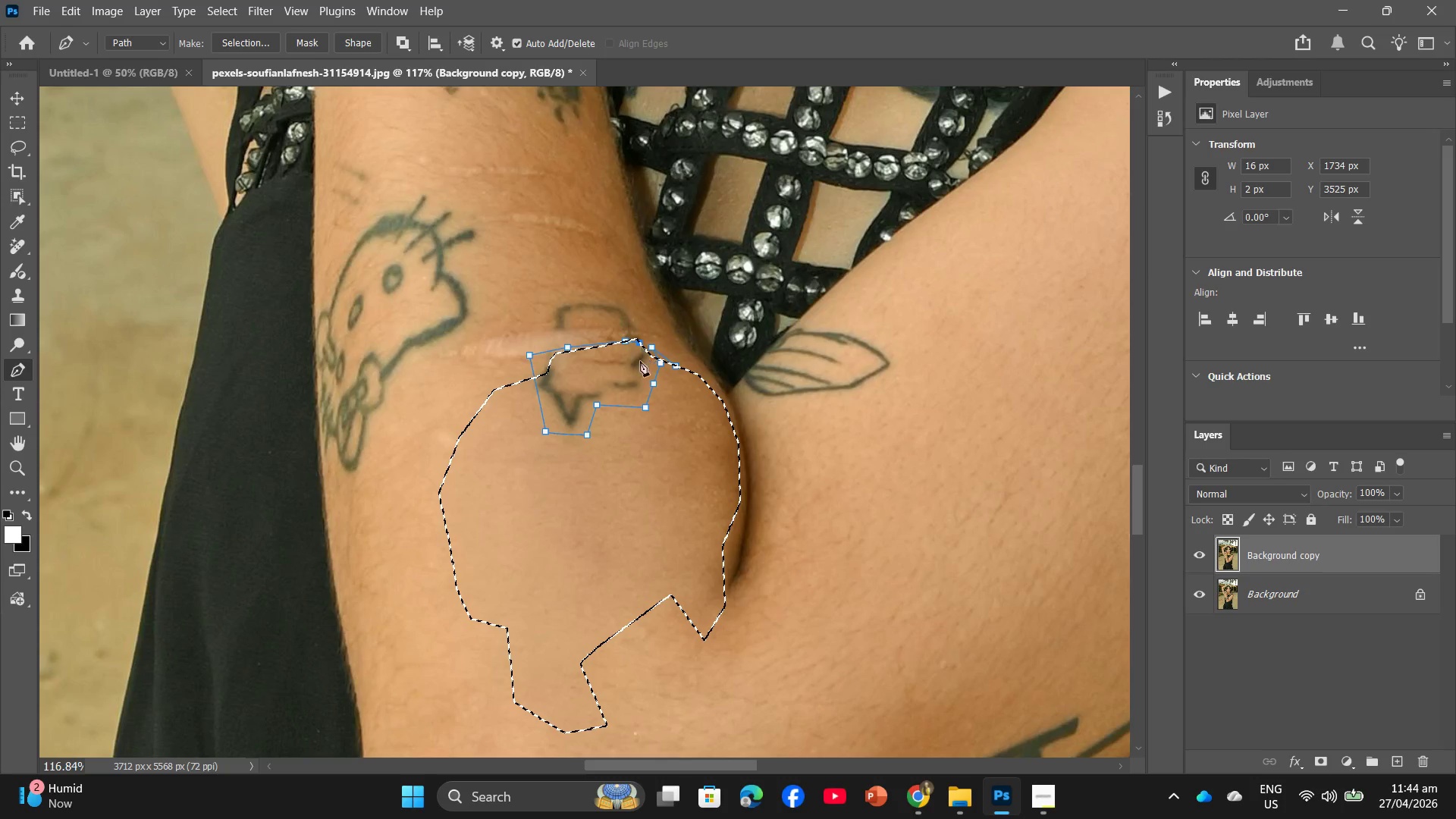 
right_click([632, 367])
 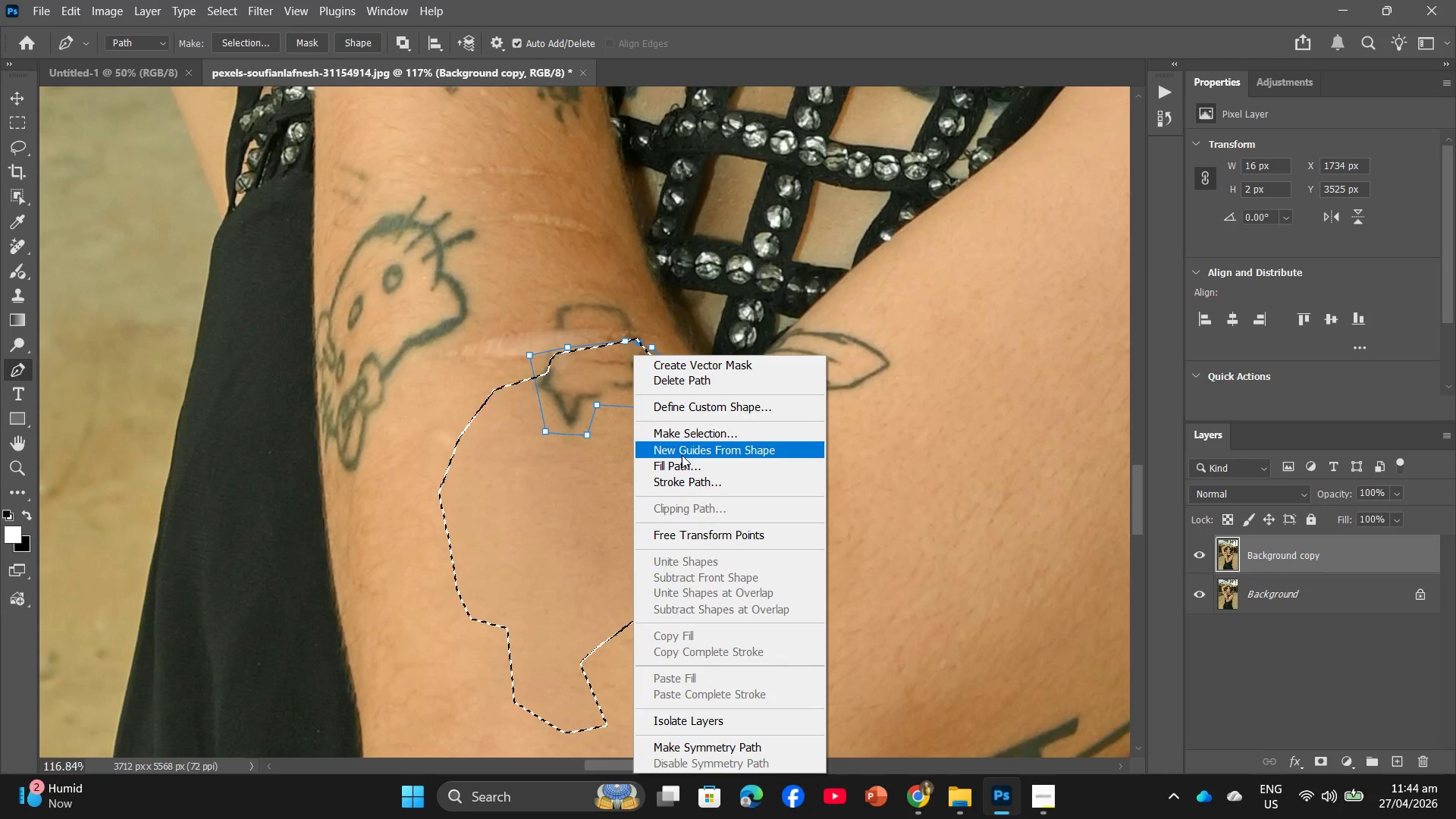 
left_click([681, 438])
 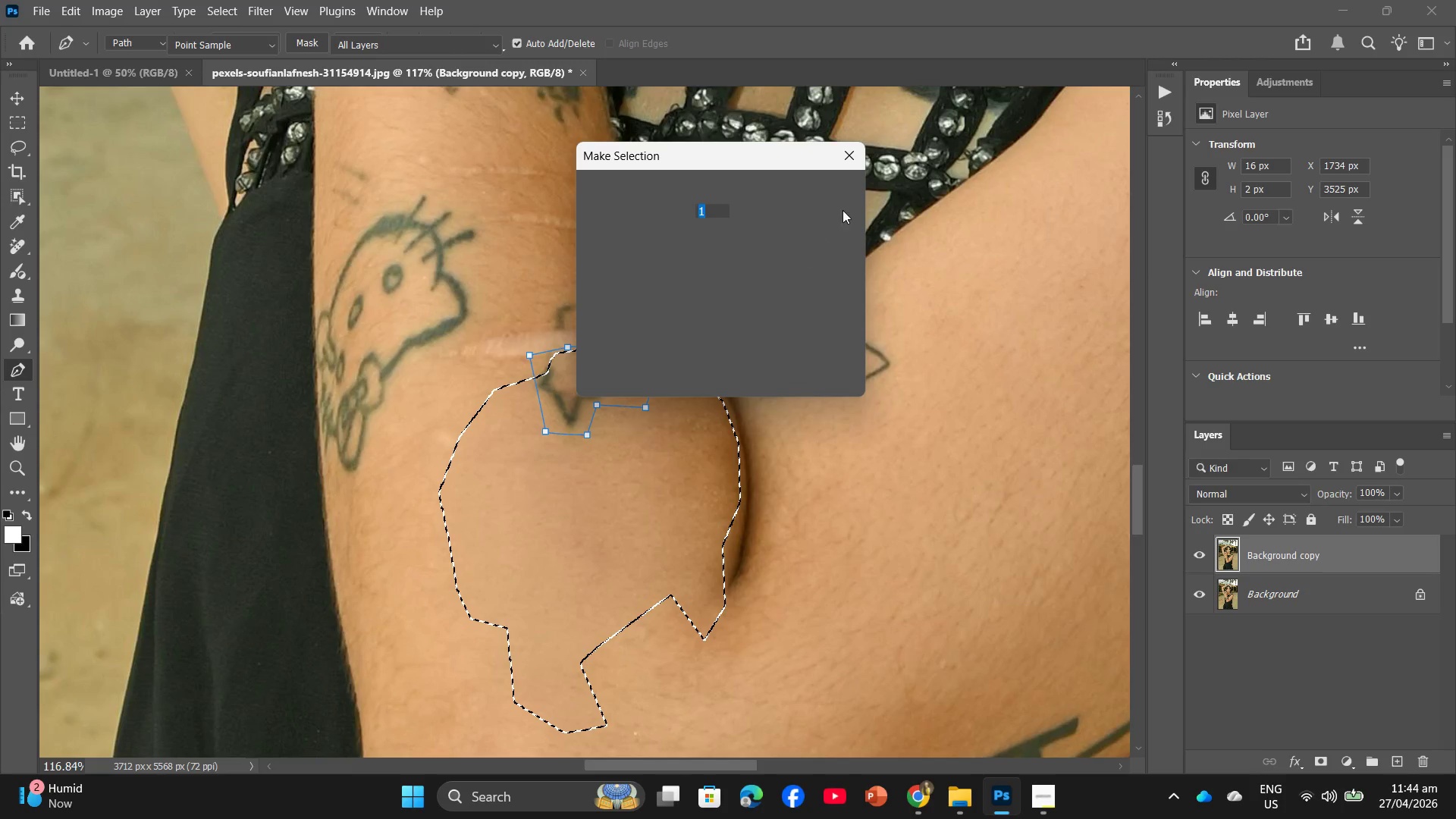 
left_click([845, 196])
 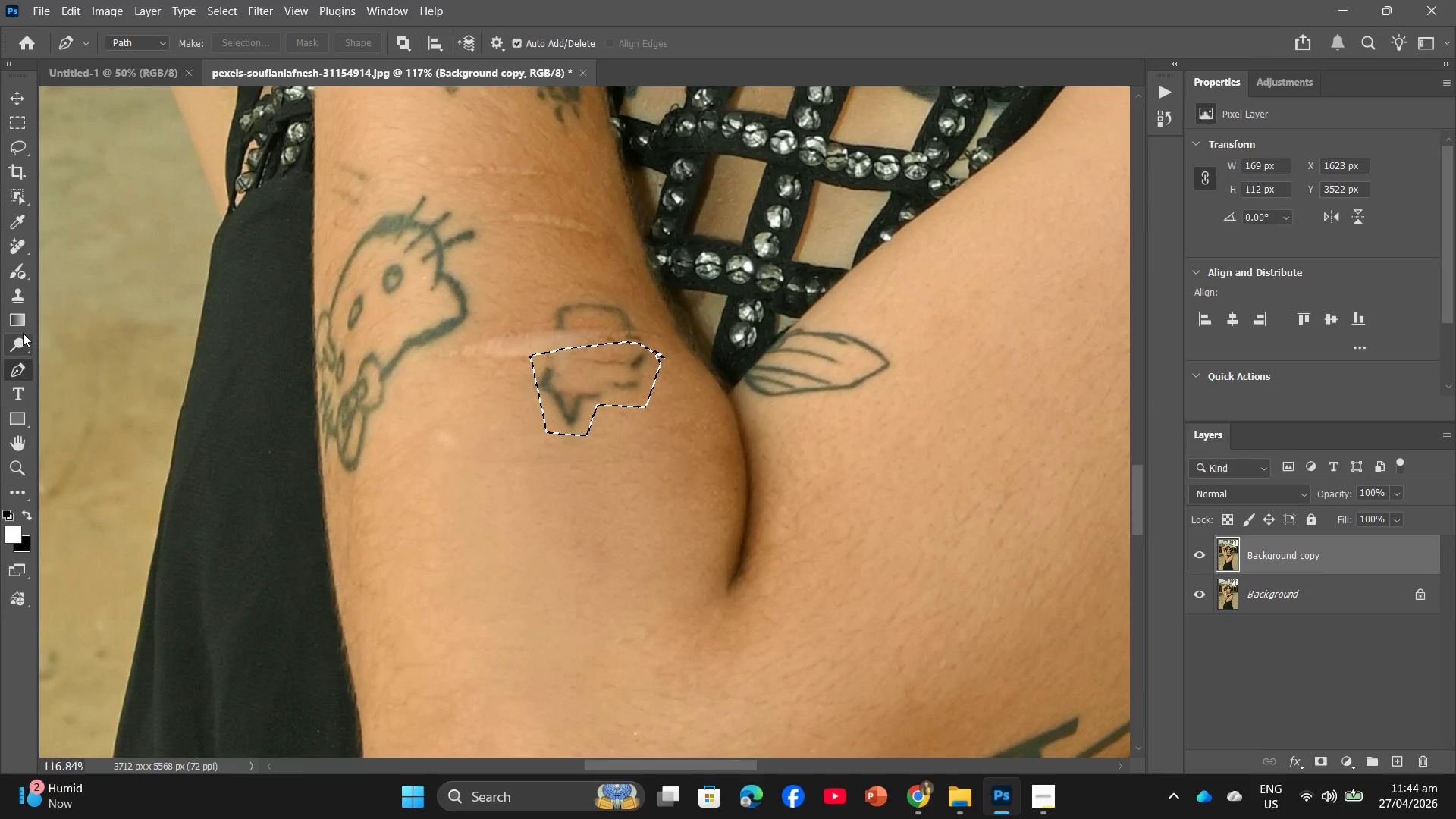 
left_click([17, 246])
 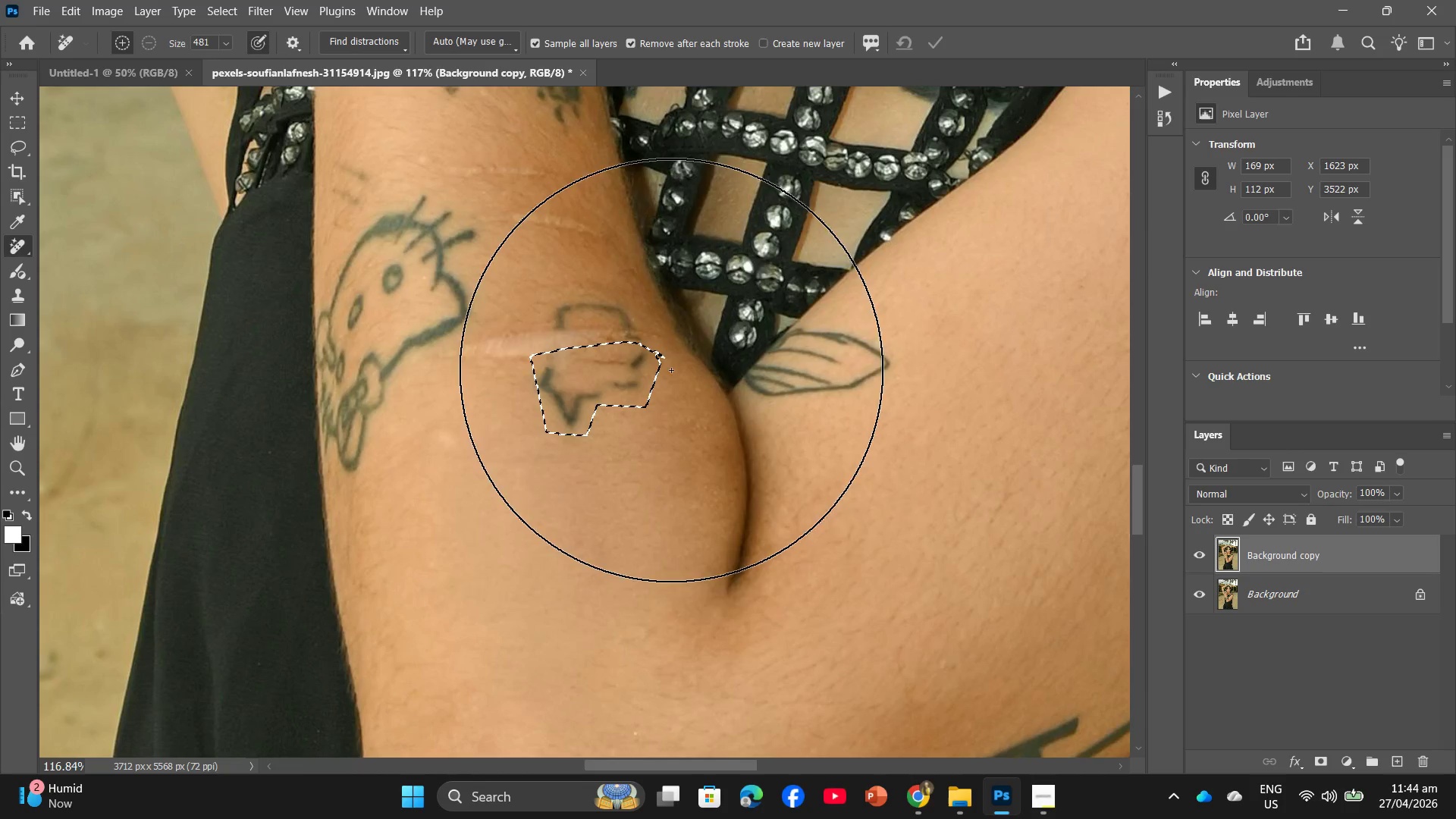 
left_click_drag(start_coordinate=[713, 384], to_coordinate=[579, 451])
 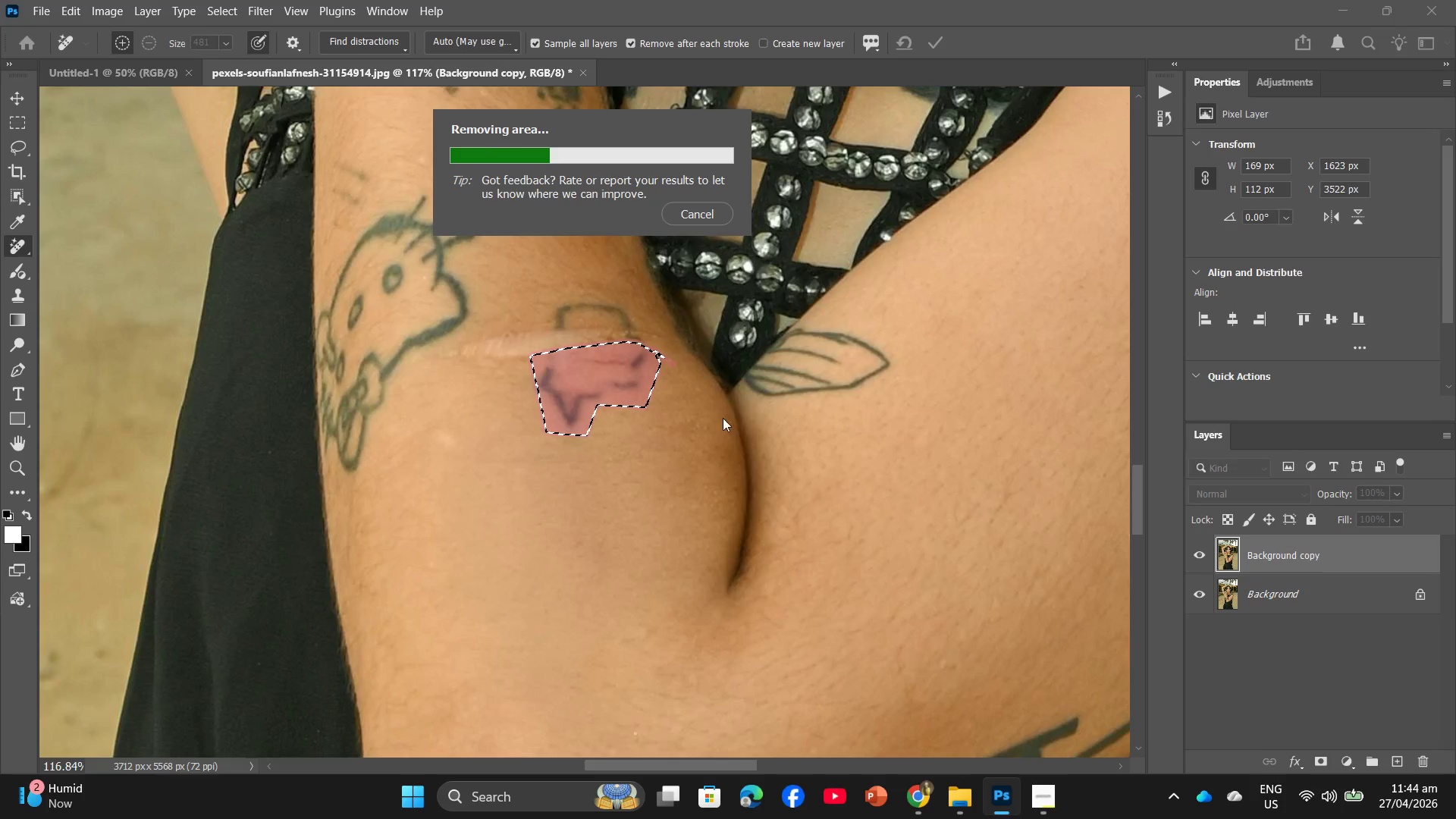 
wait(11.55)
 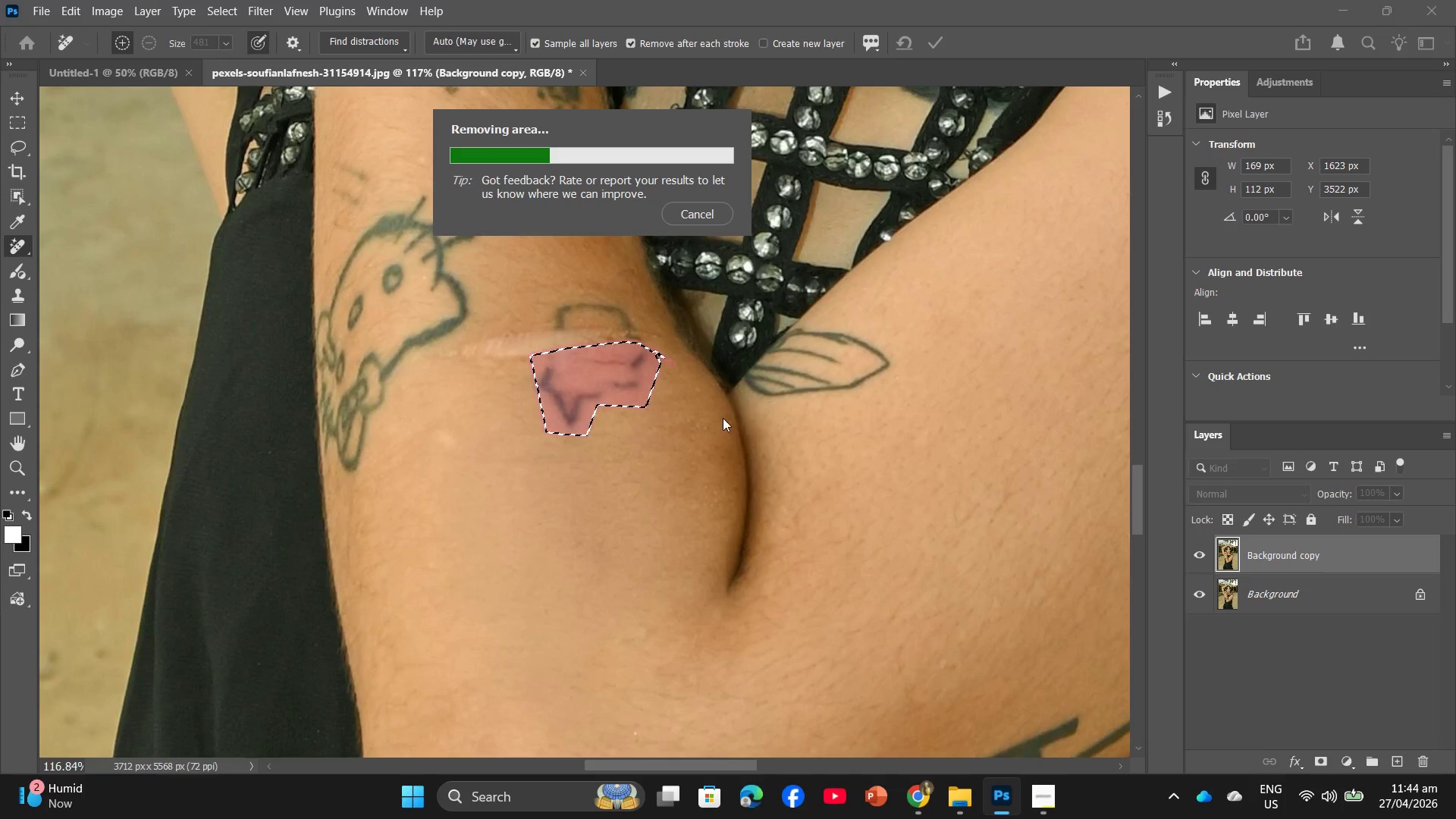 
left_click([27, 271])
 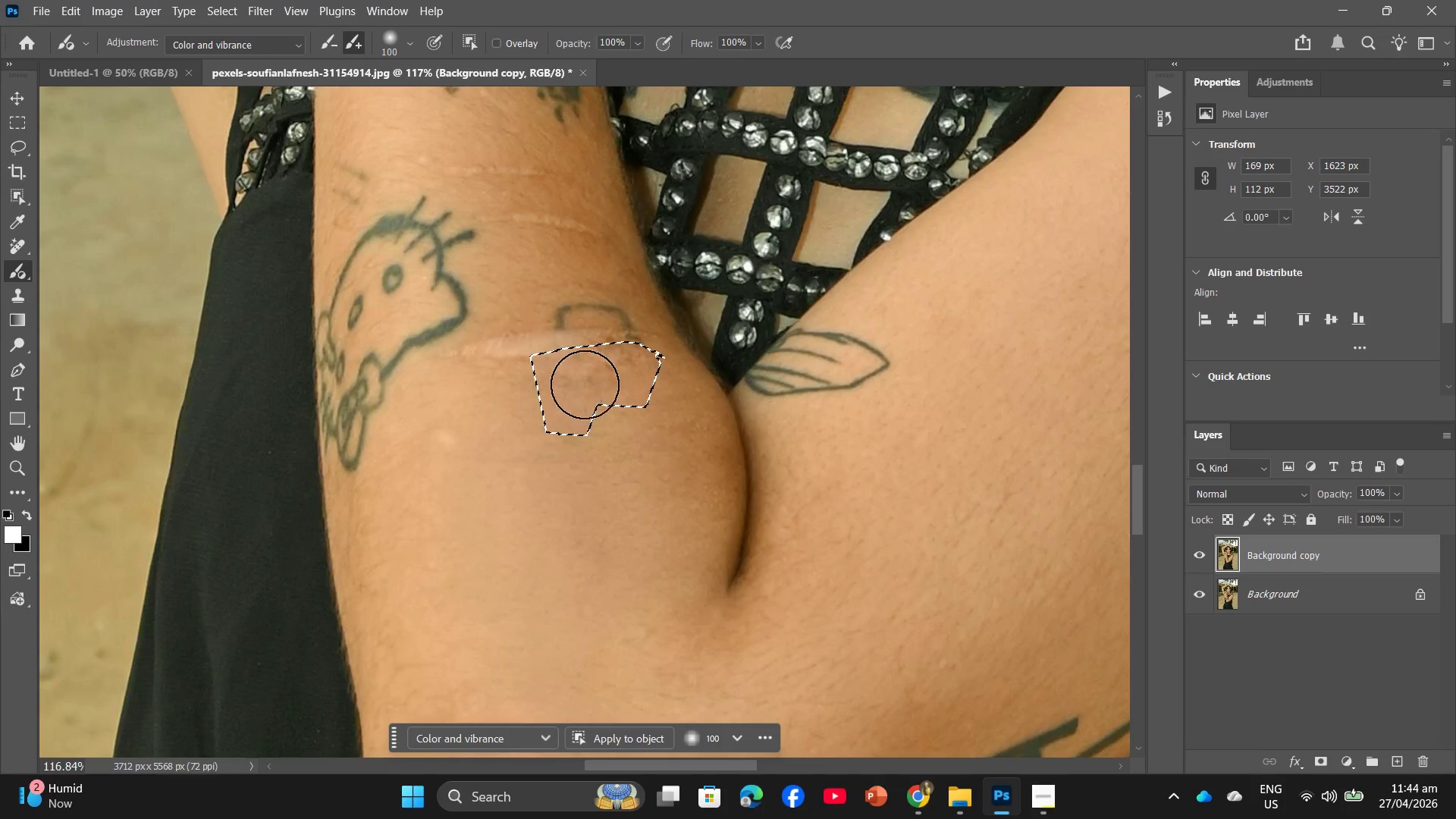 
hold_key(key=AltLeft, duration=1.09)
scroll: coordinate [518, 362], scroll_direction: up, amount: 11.0
 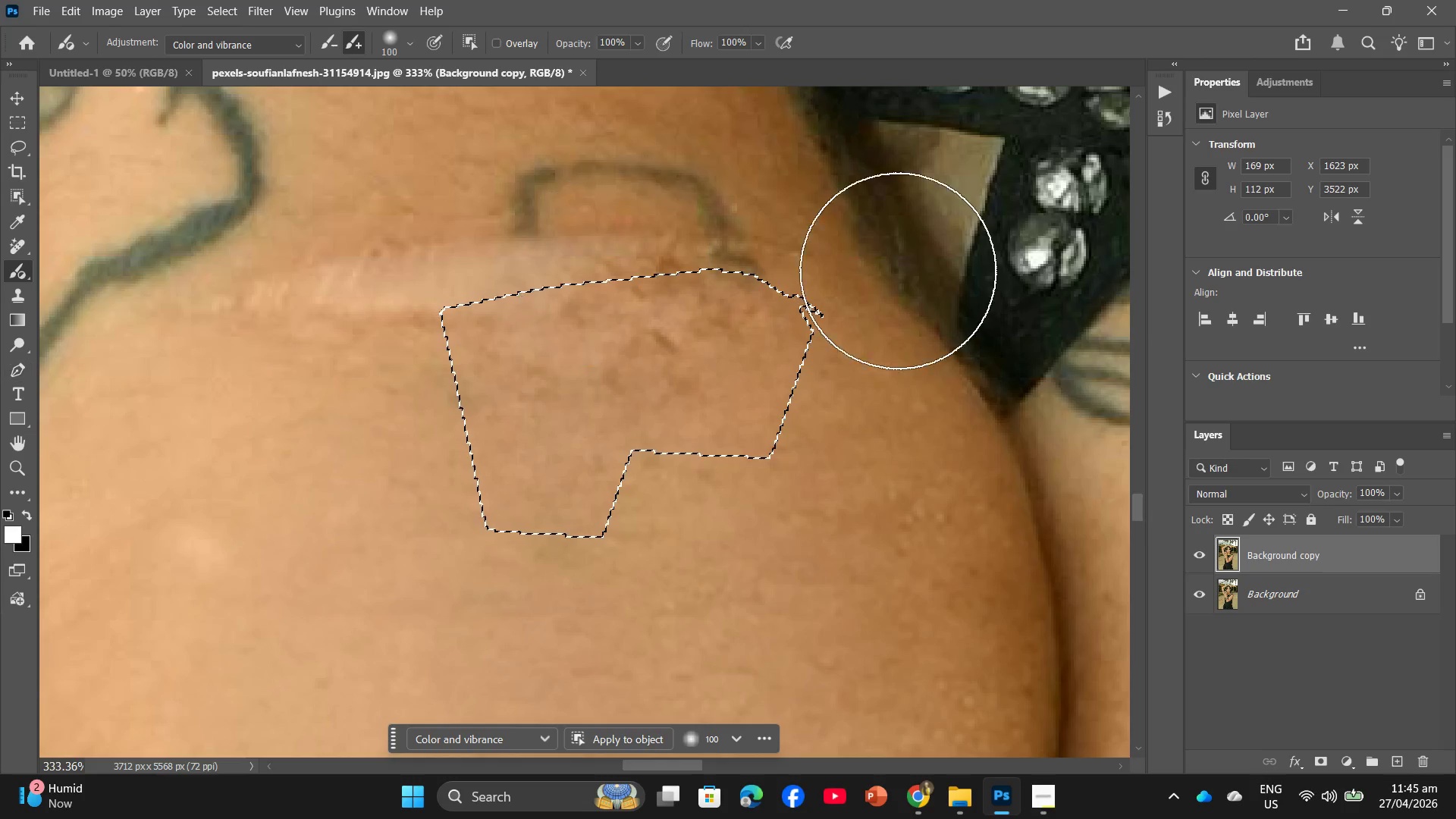 
left_click_drag(start_coordinate=[648, 193], to_coordinate=[612, 207])
 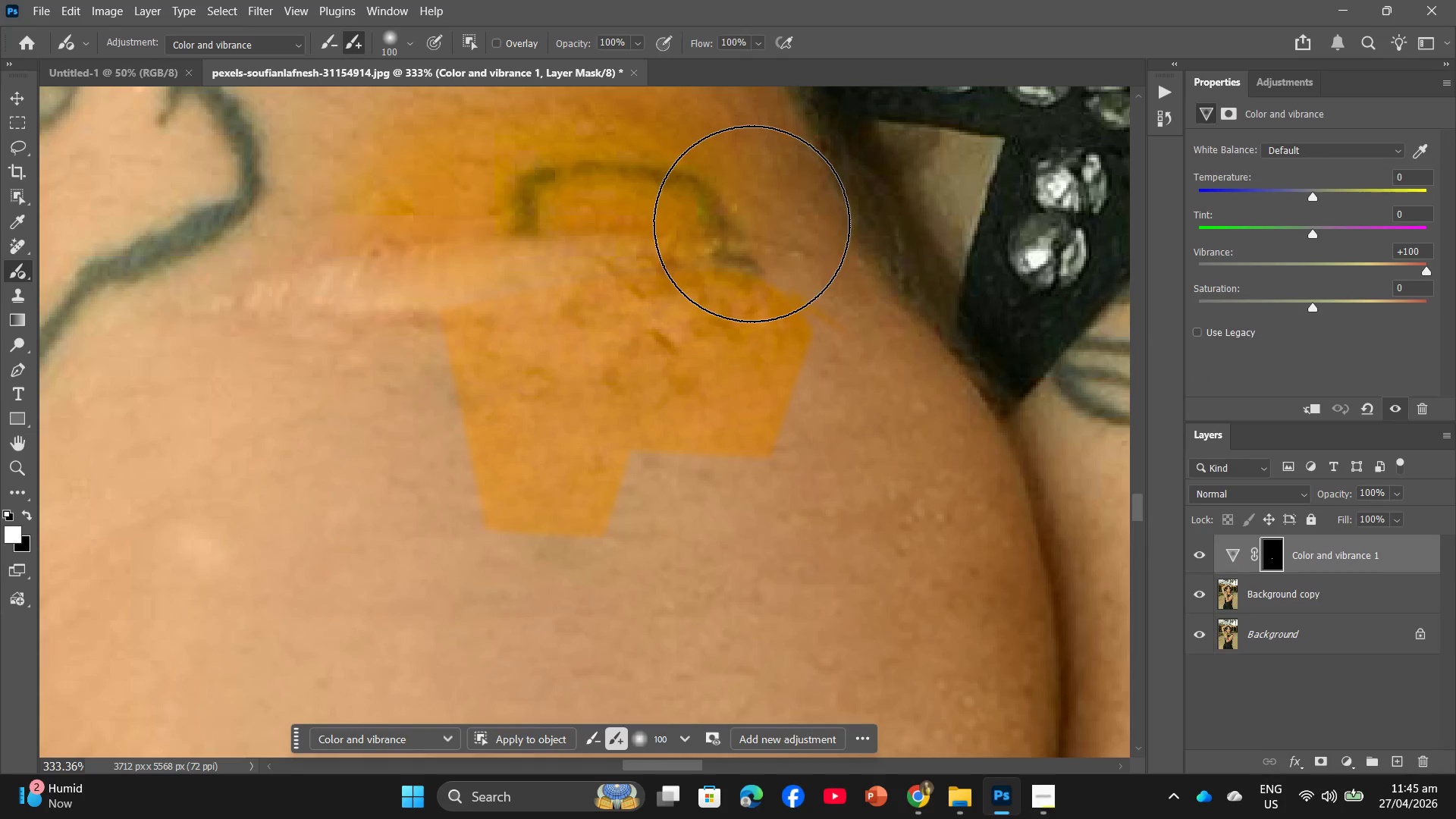 
key(Control+ControlLeft)
 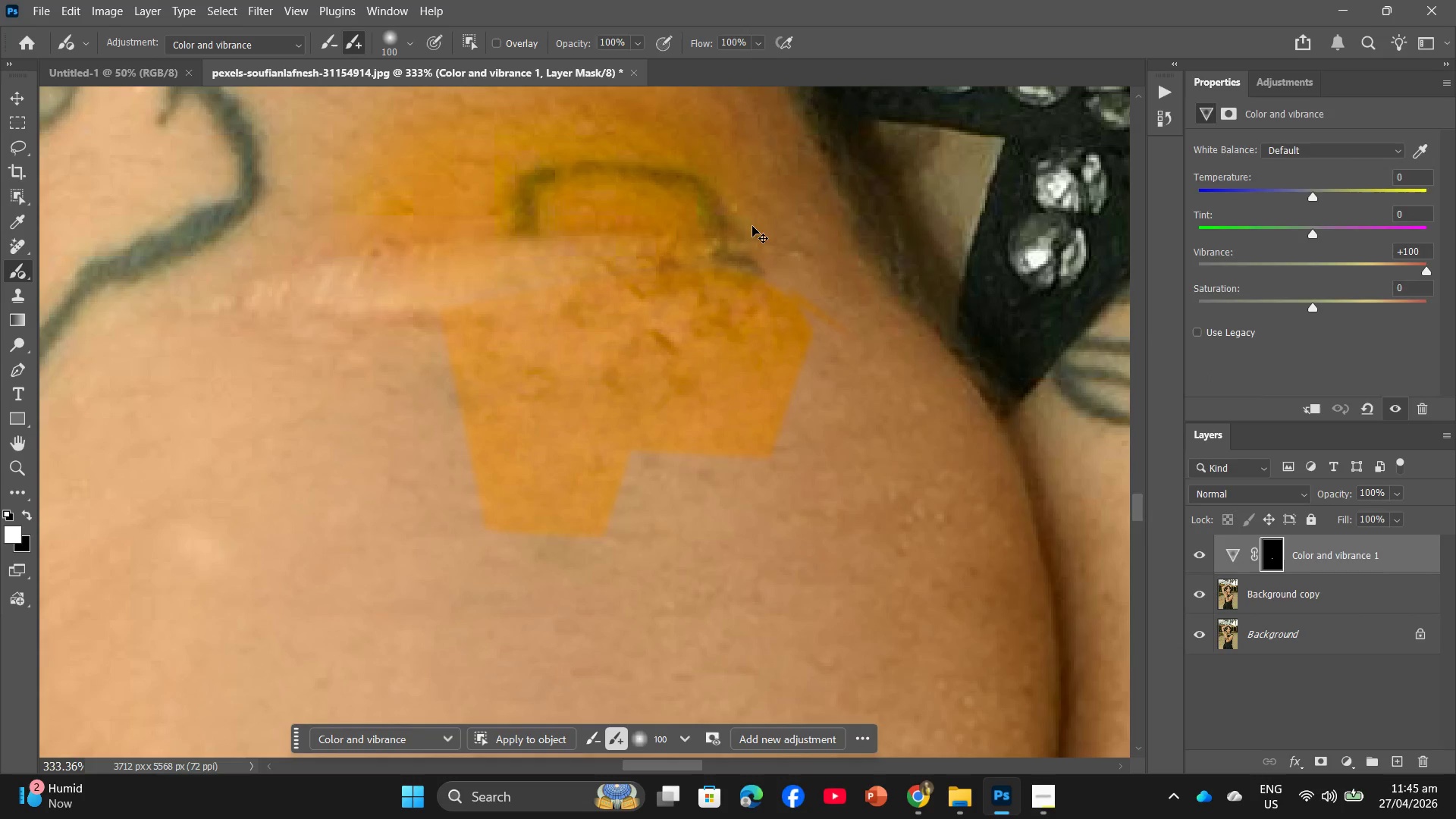 
key(Control+Z)
 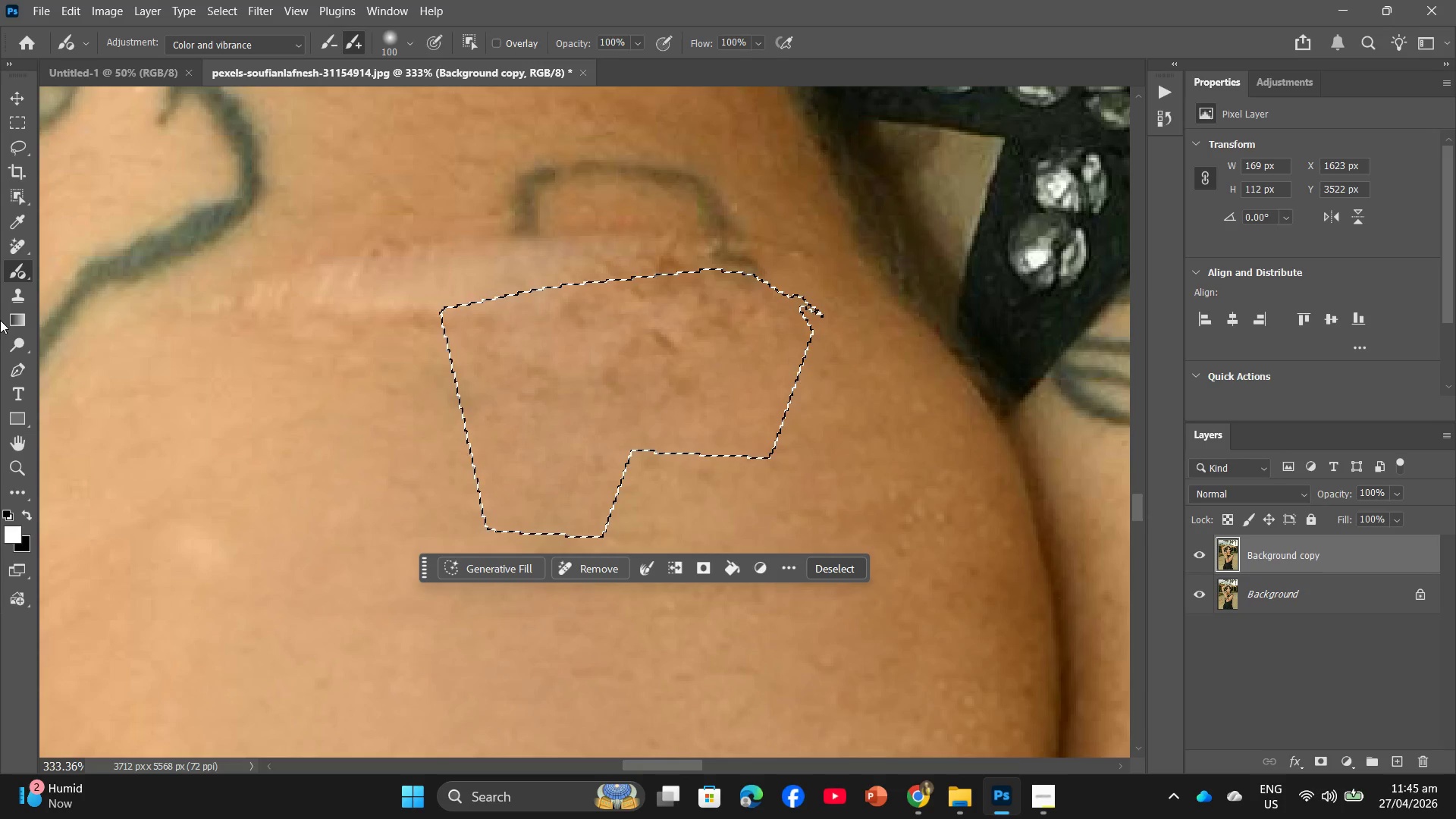 
left_click([22, 378])
 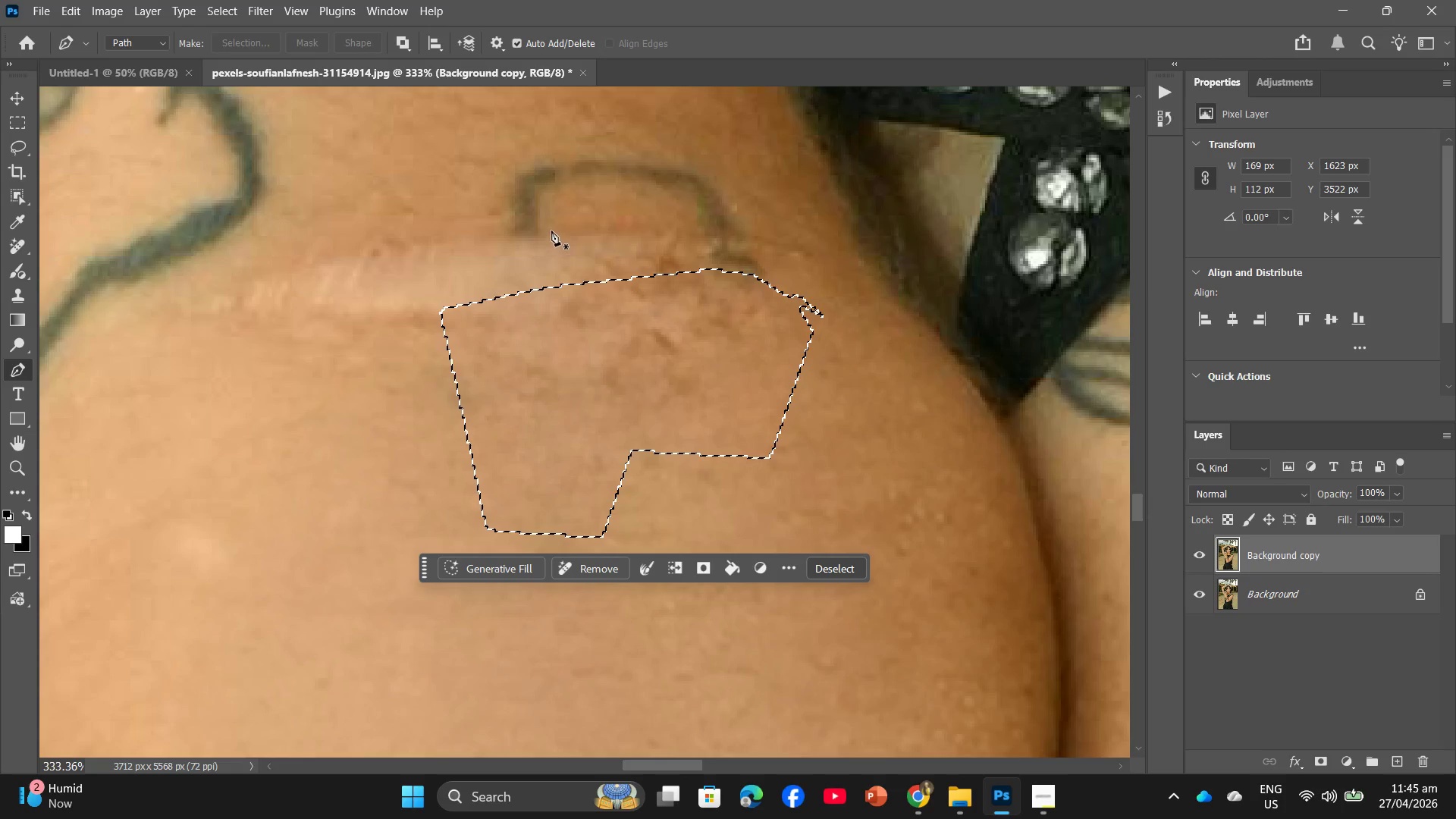 
left_click([498, 219])
 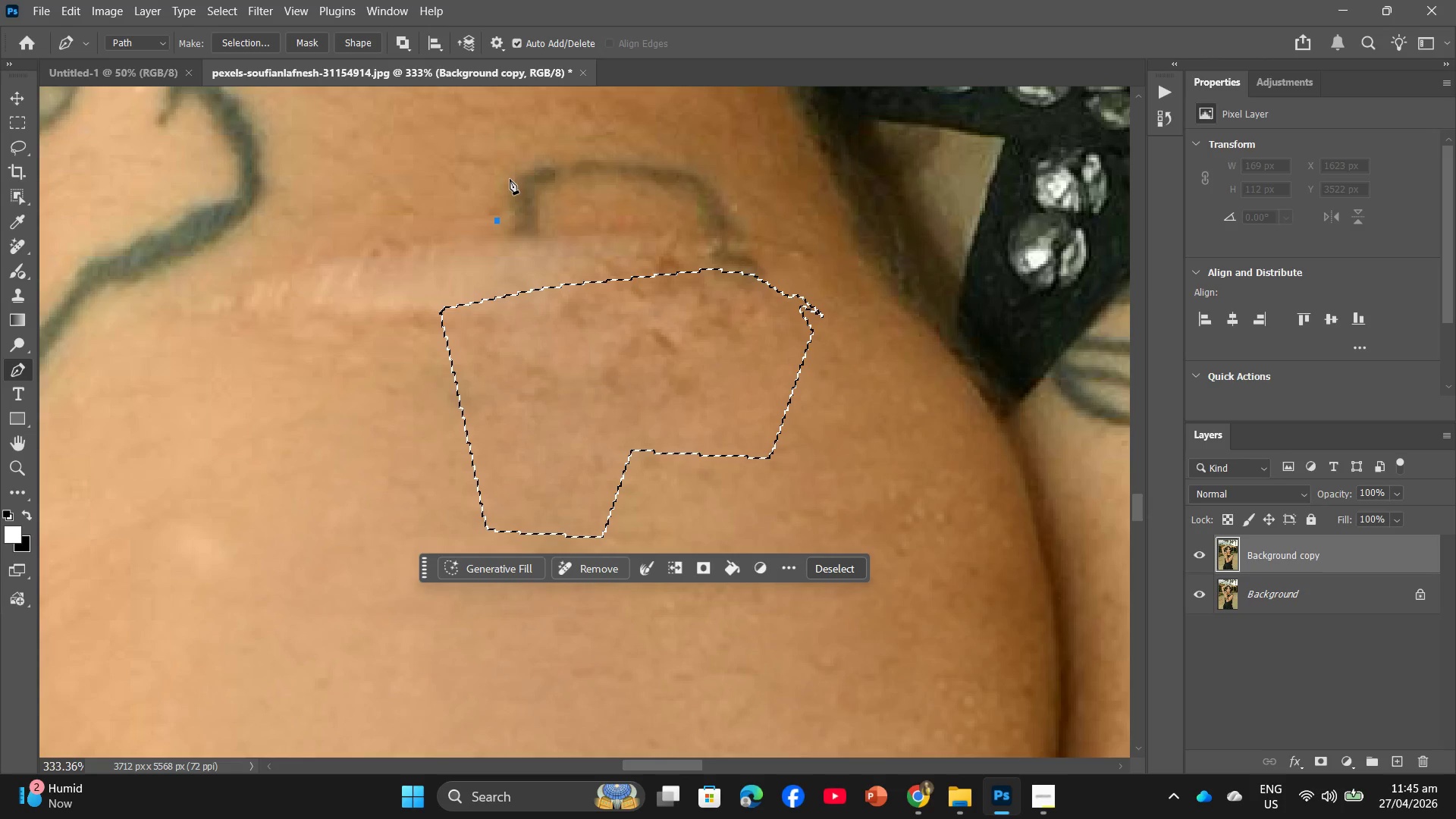 
triple_click([609, 135])
 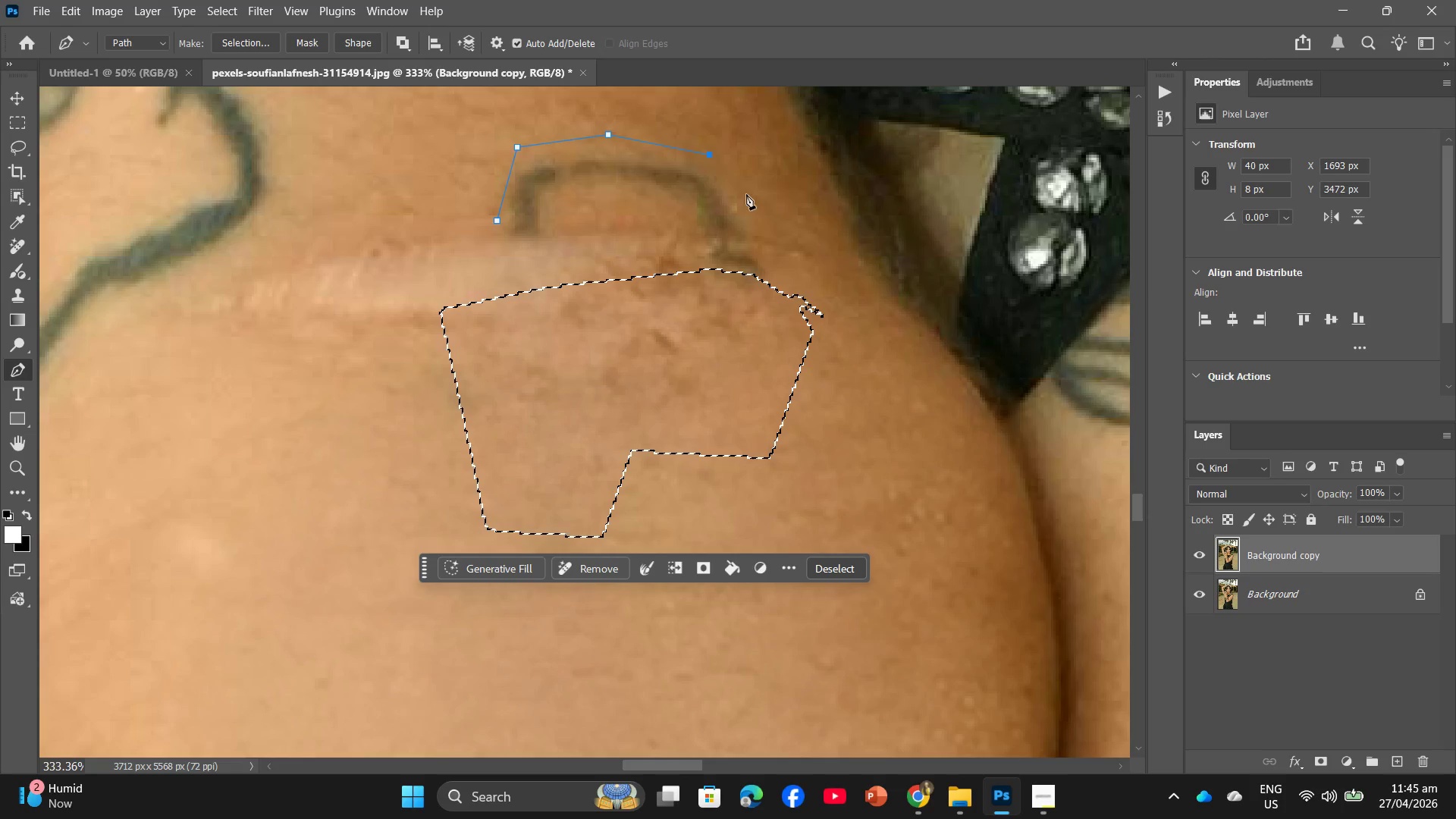 
left_click([745, 210])
 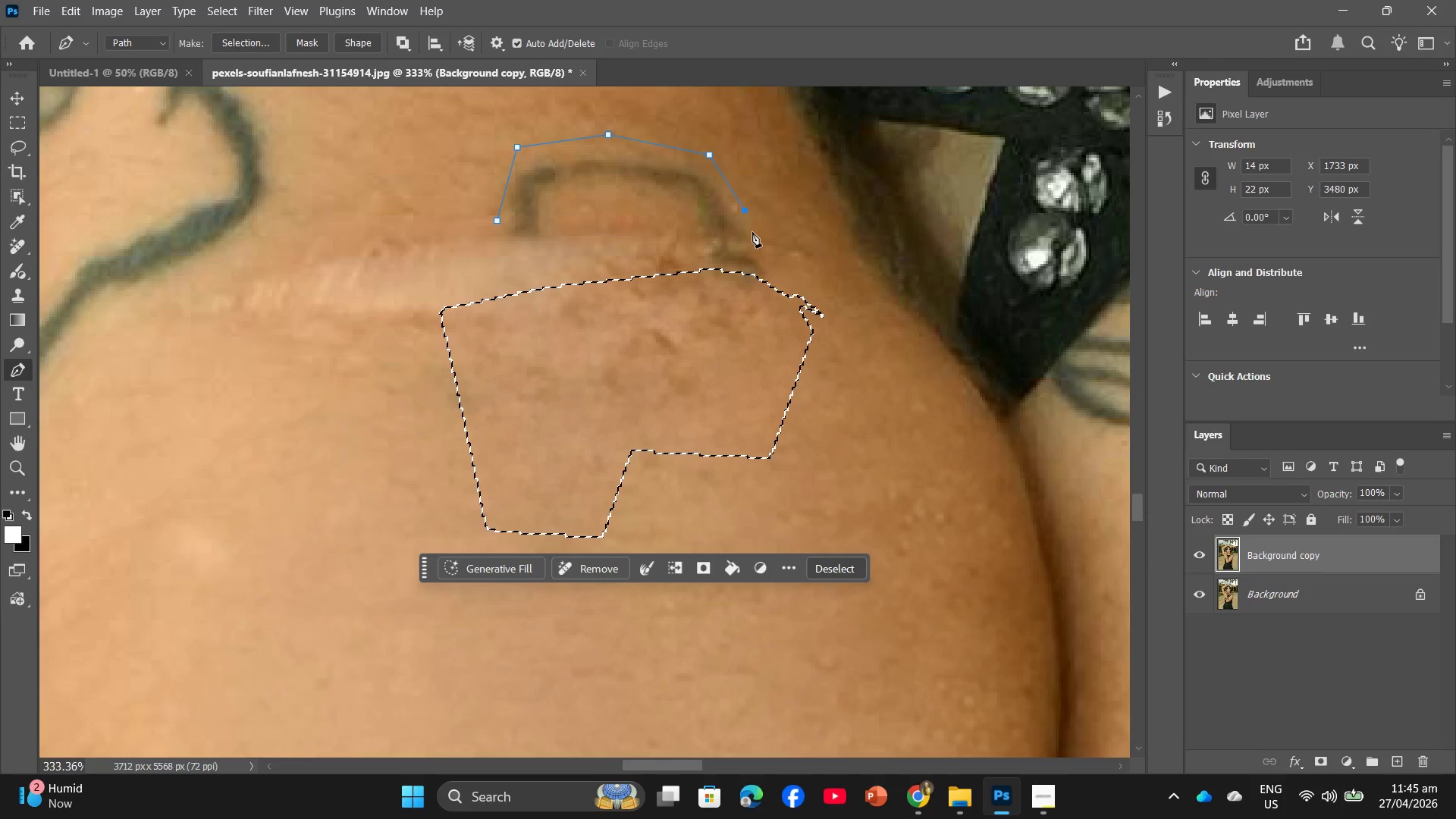 
left_click([752, 234])
 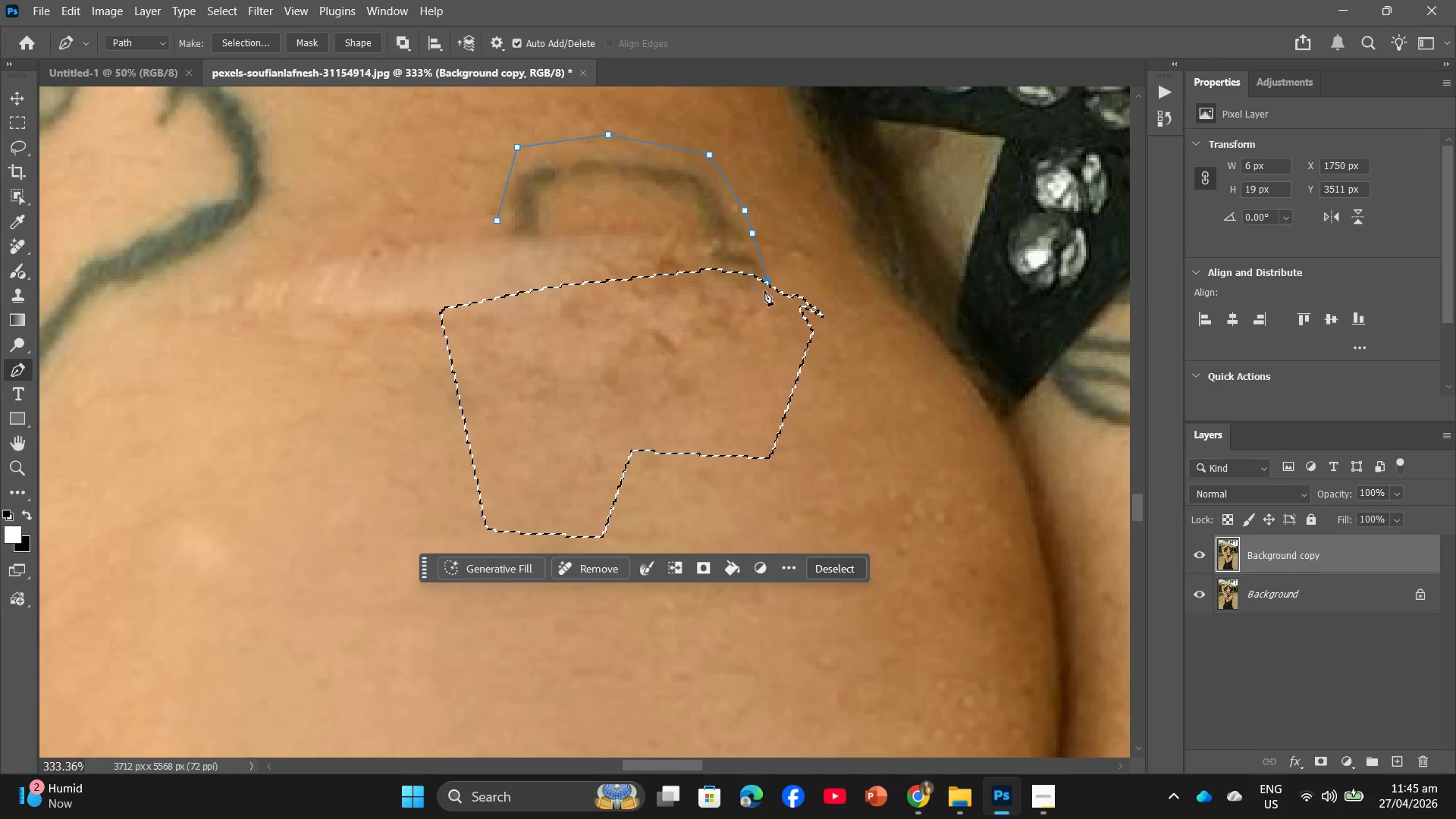 
triple_click([734, 296])
 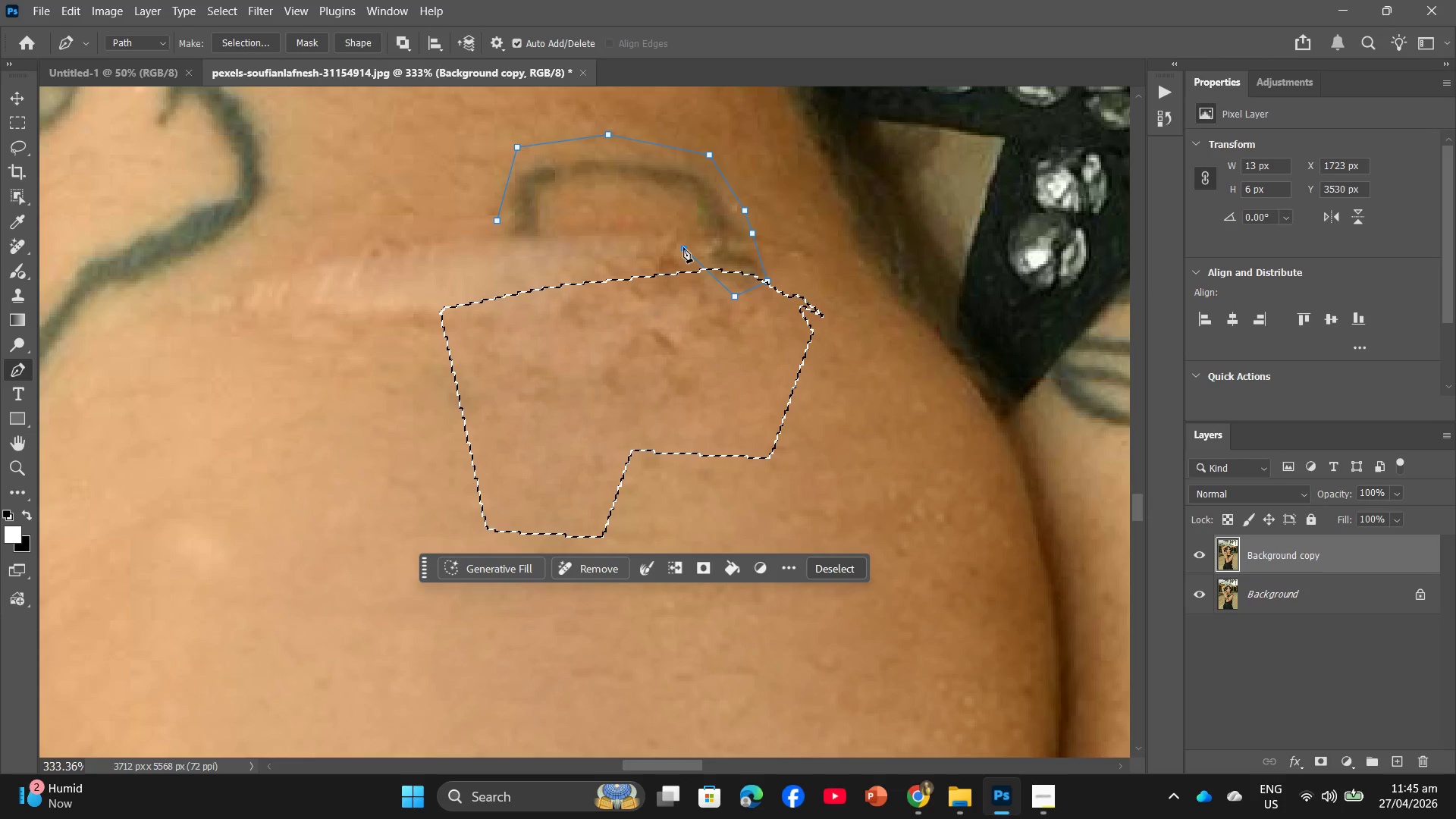 
triple_click([679, 237])
 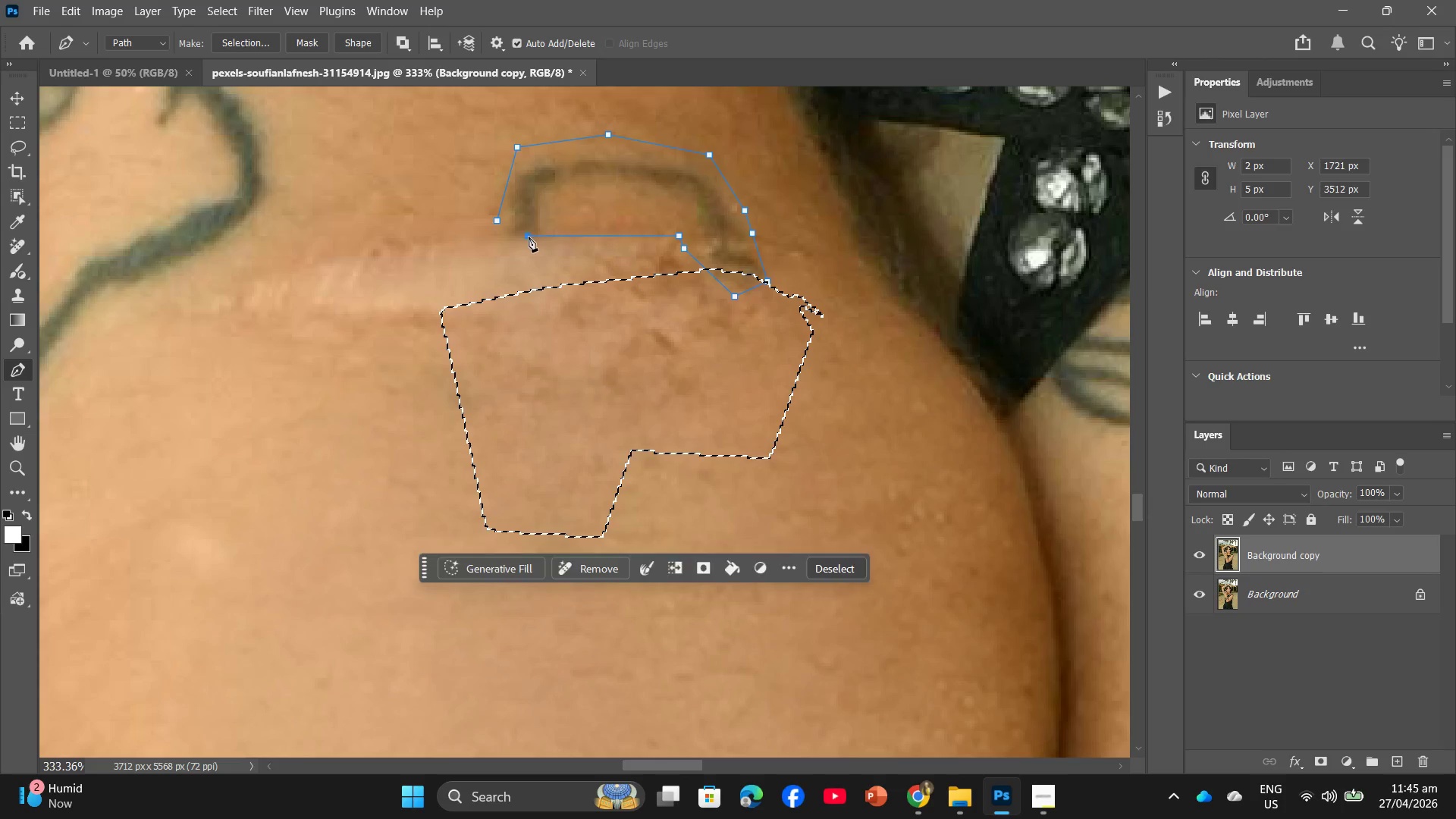 
double_click([500, 237])
 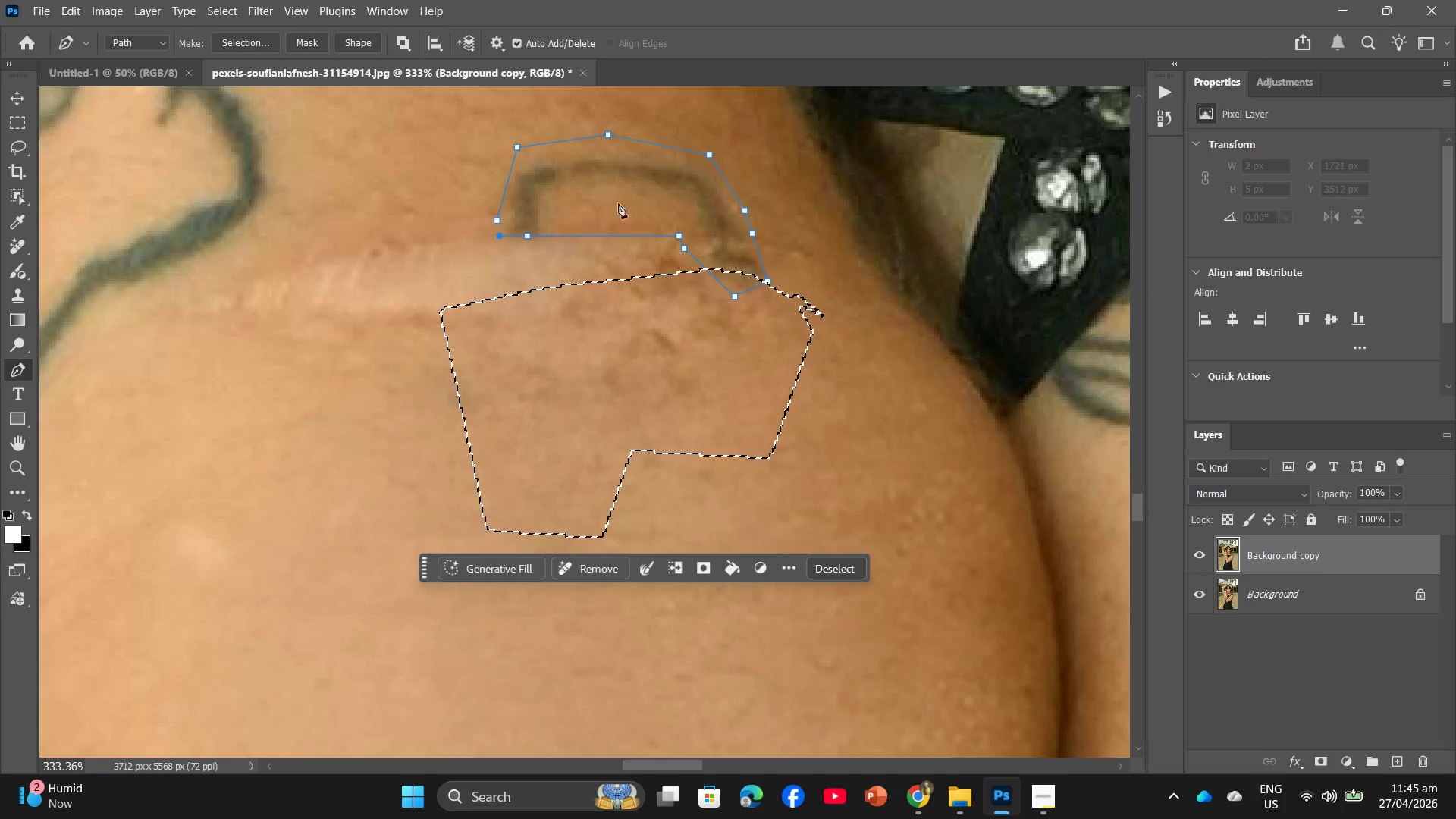 
right_click([637, 197])
 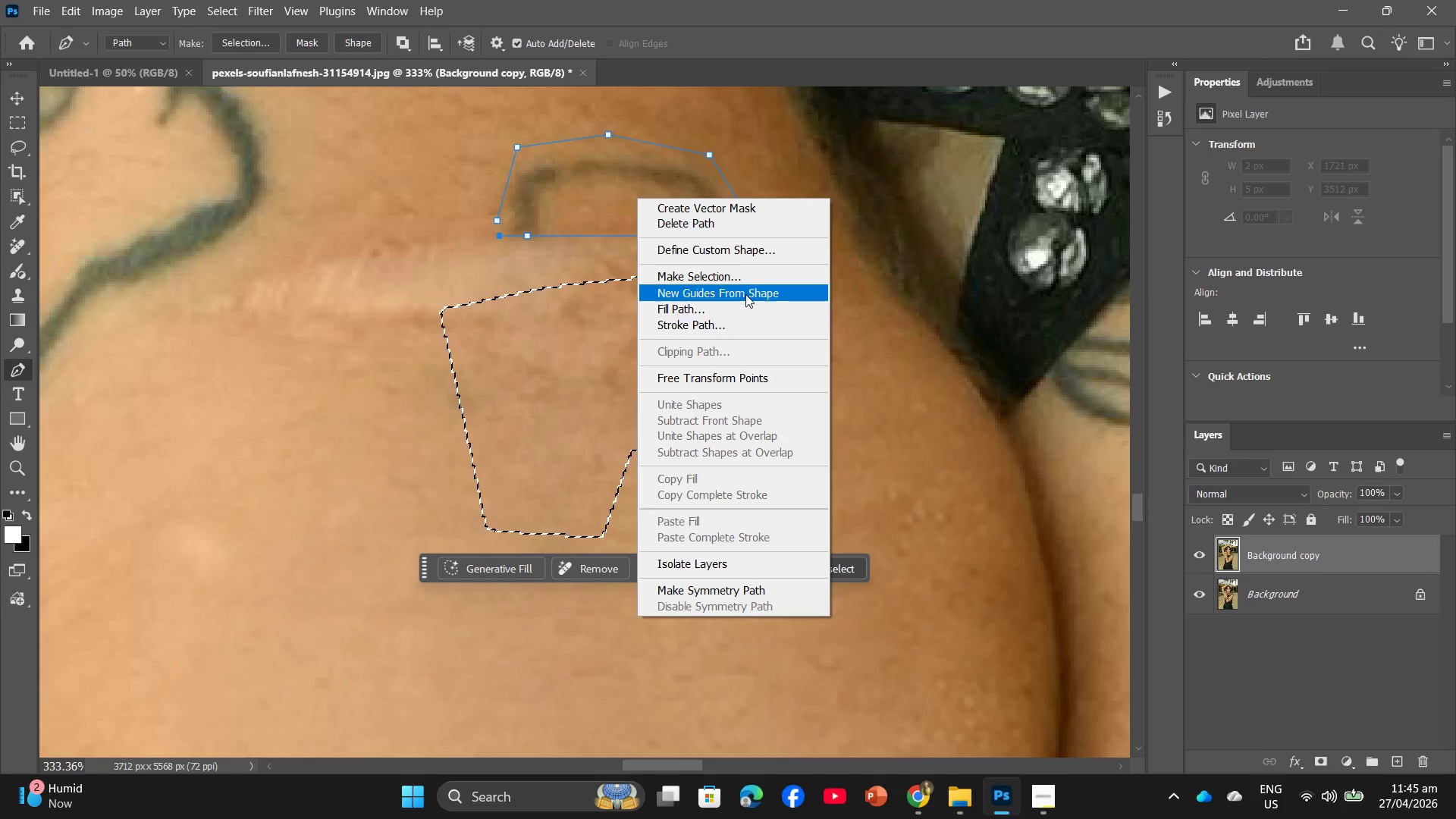 
left_click([742, 284])
 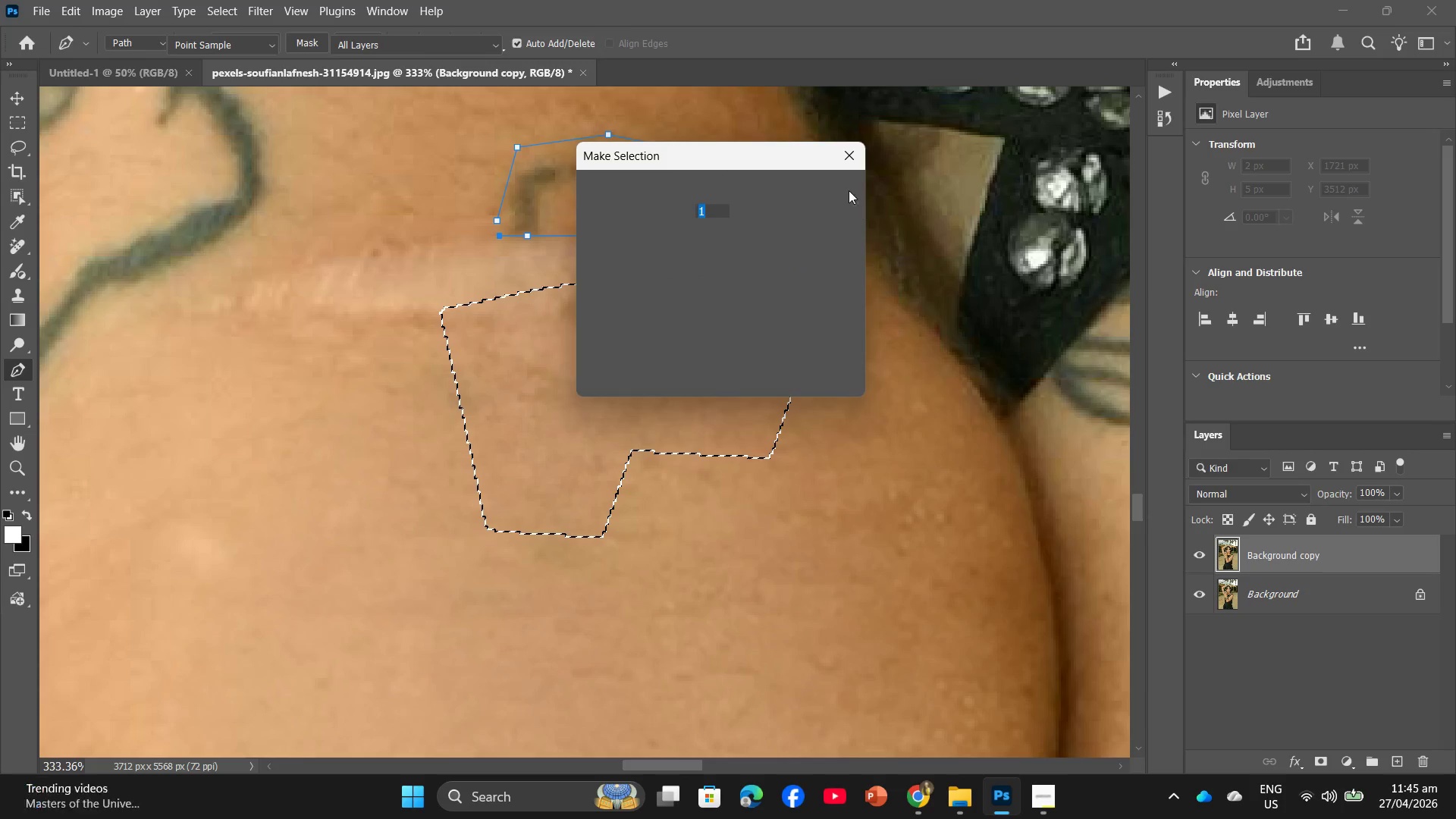 
left_click([827, 187])
 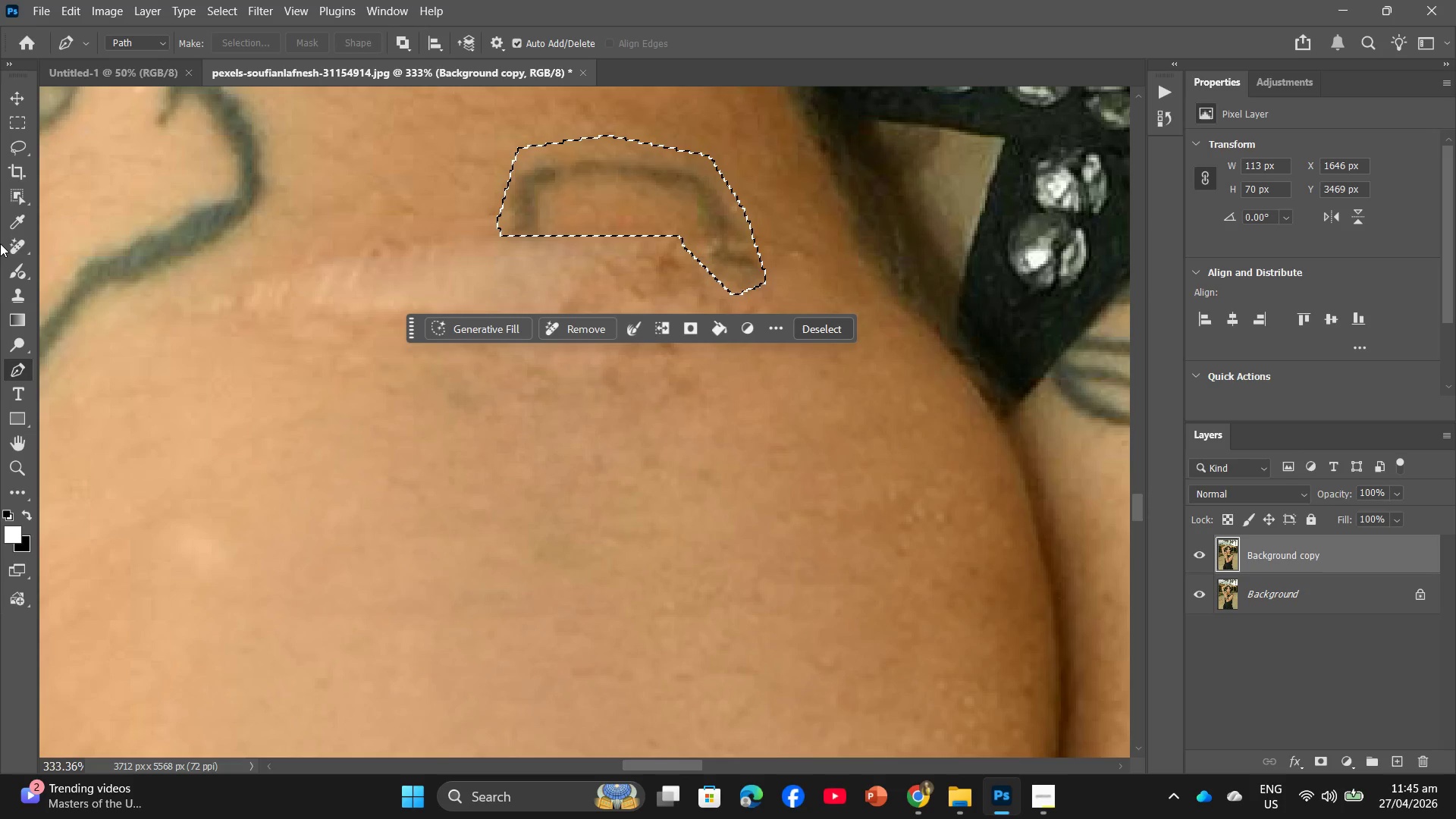 
double_click([24, 238])
 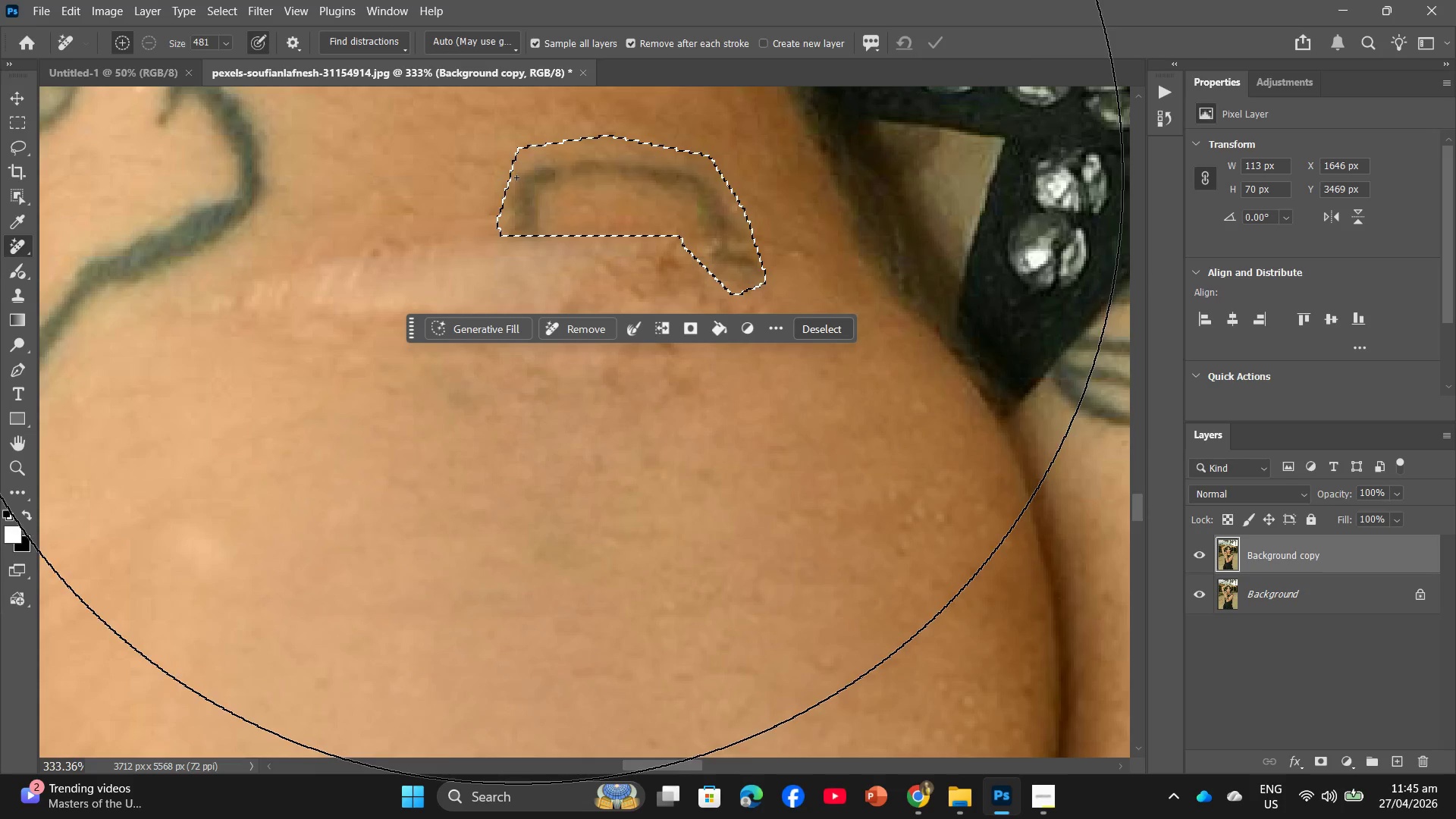 
left_click_drag(start_coordinate=[404, 231], to_coordinate=[698, 262])
 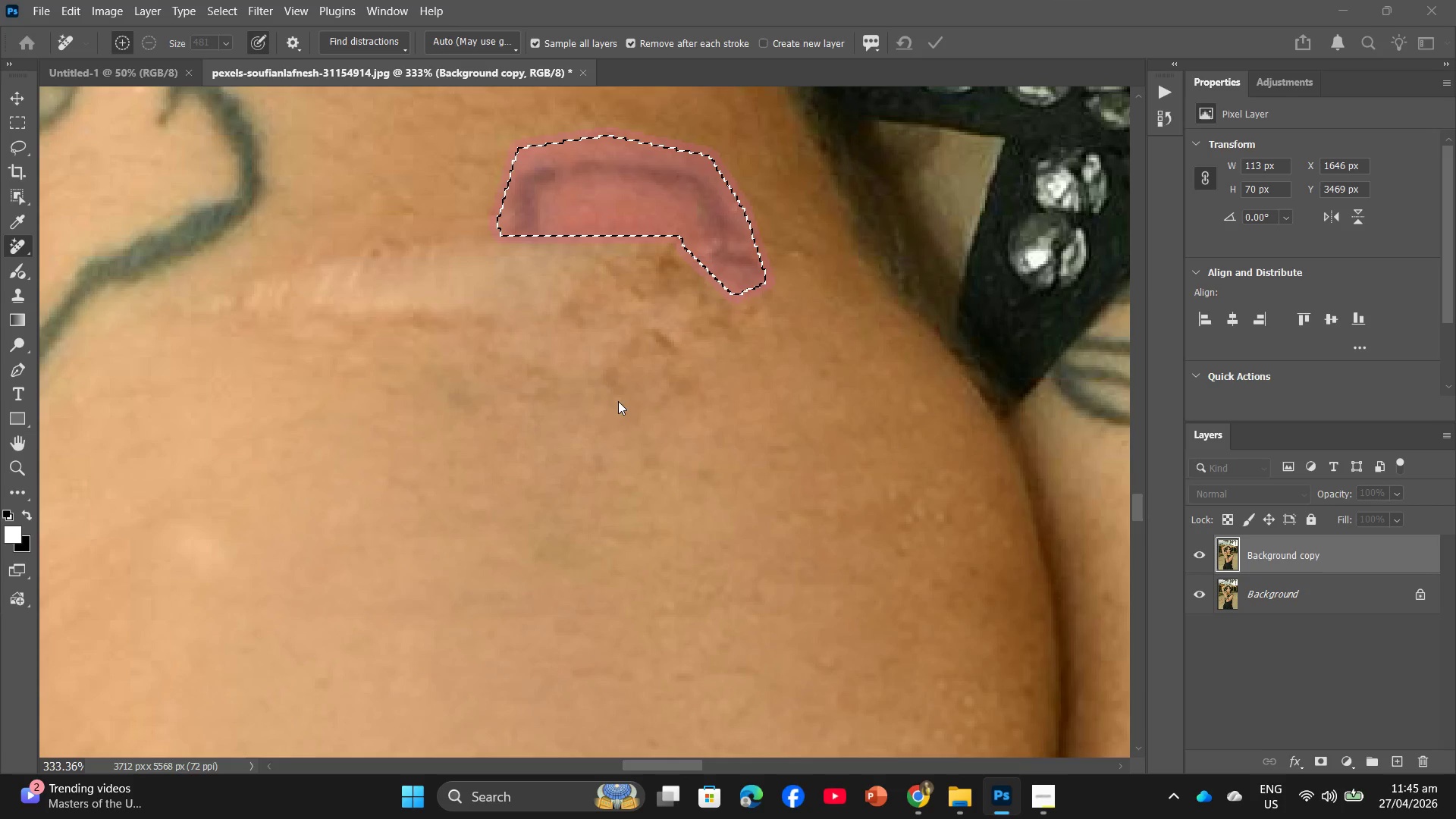 
hold_key(key=AltLeft, duration=0.91)
scroll: coordinate [585, 394], scroll_direction: down, amount: 12.0
 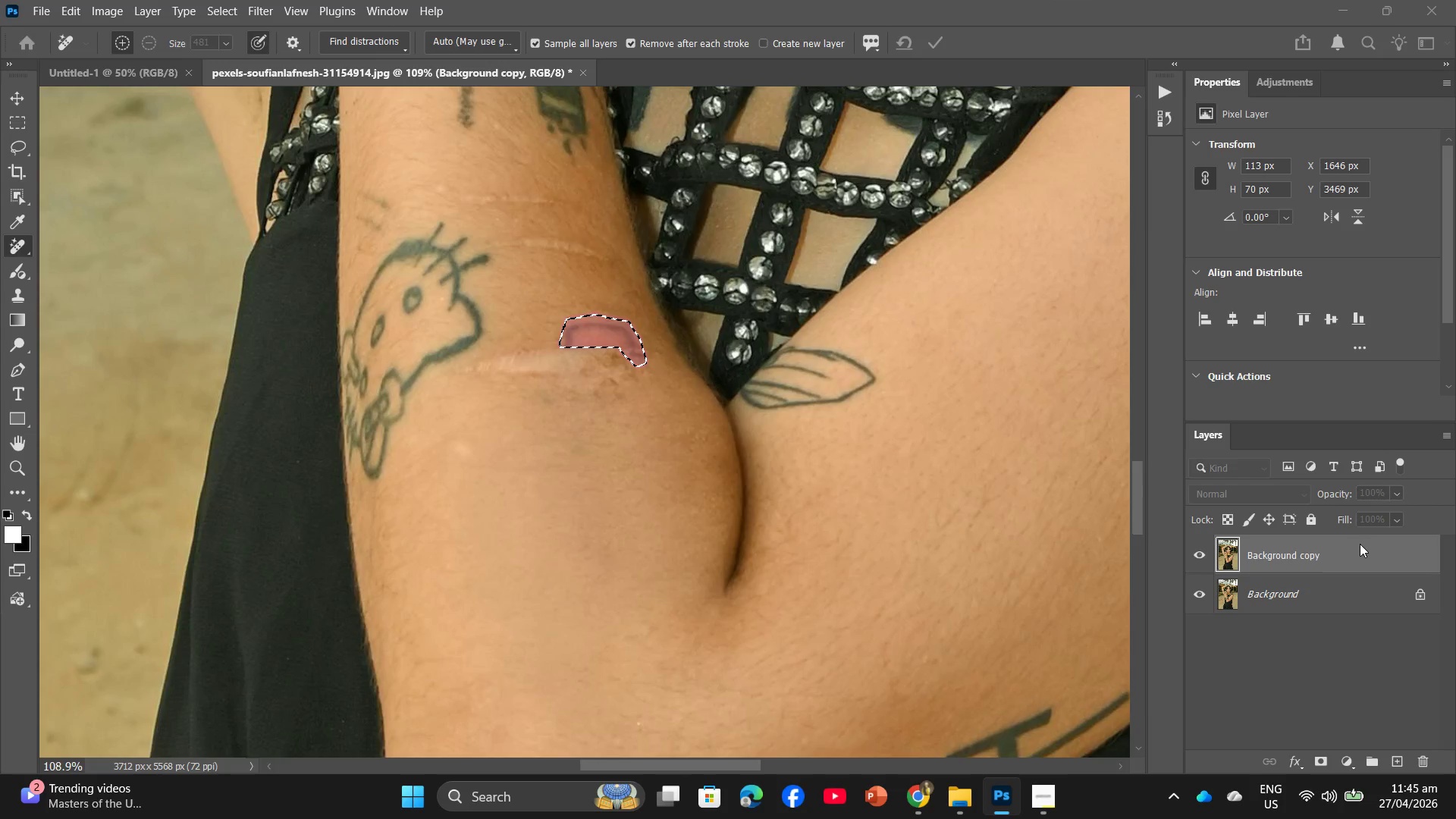 
key(Alt+AltLeft)
 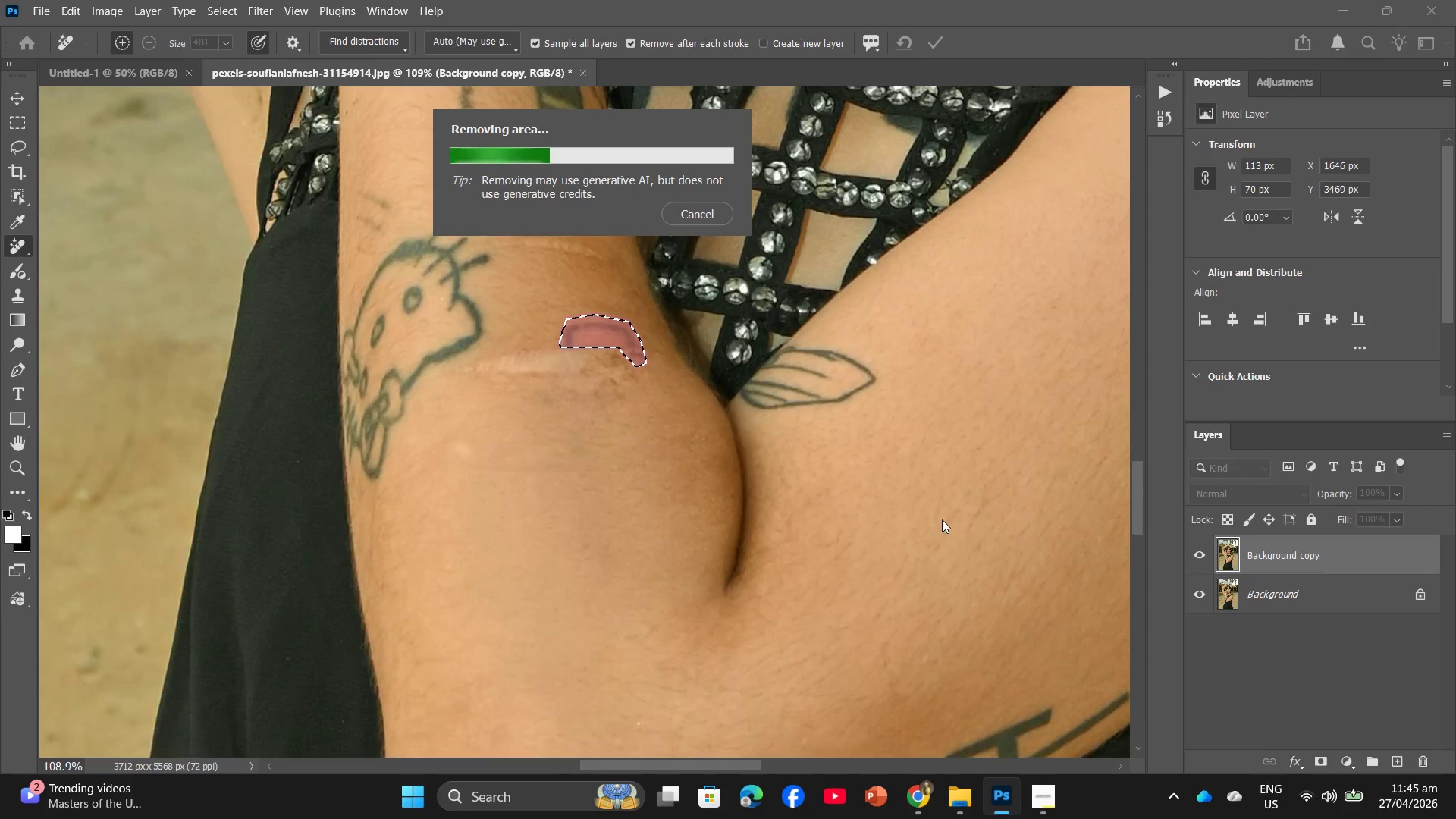 
scroll: coordinate [939, 519], scroll_direction: down, amount: 6.0
 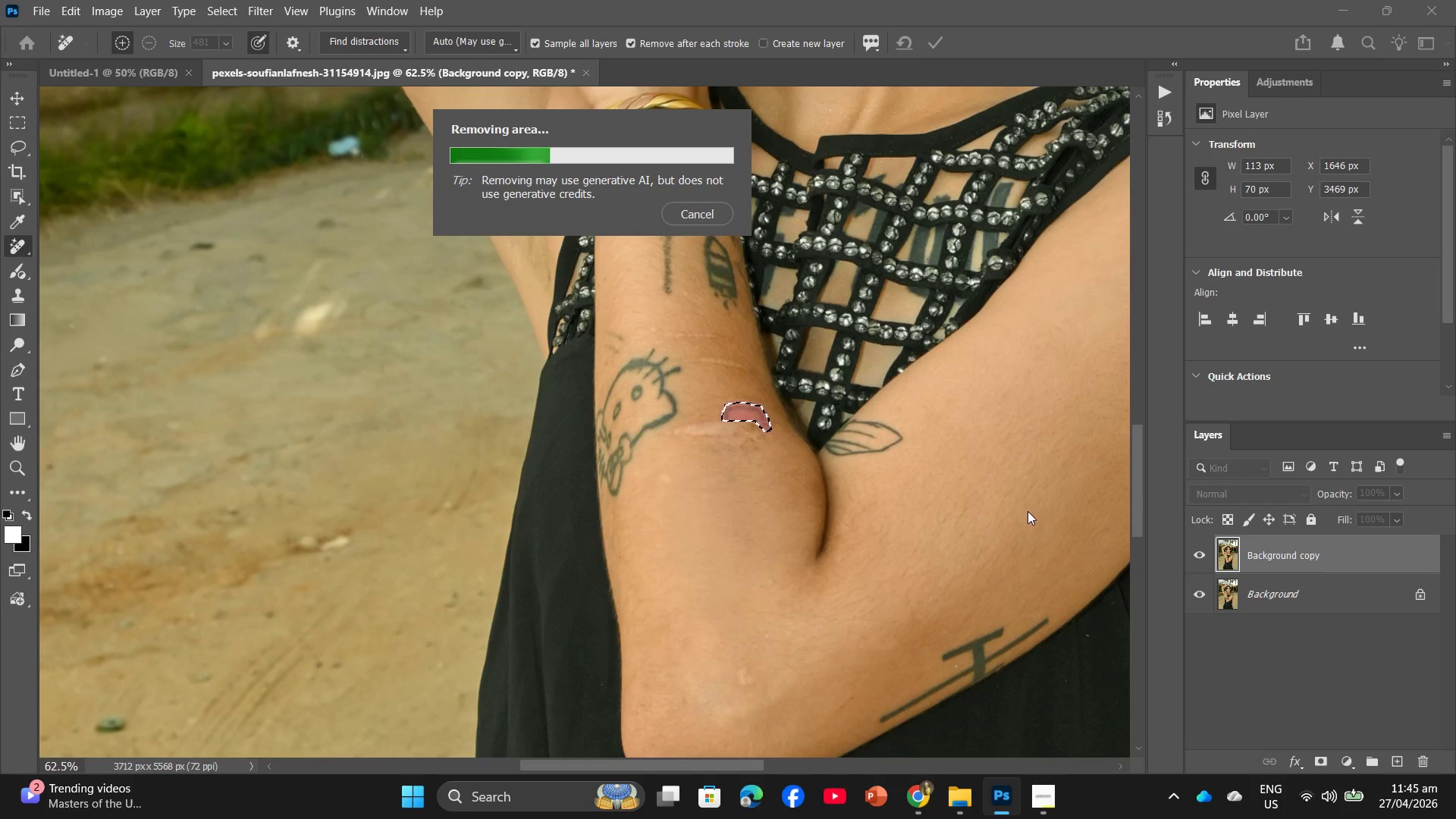 
wait(8.33)
 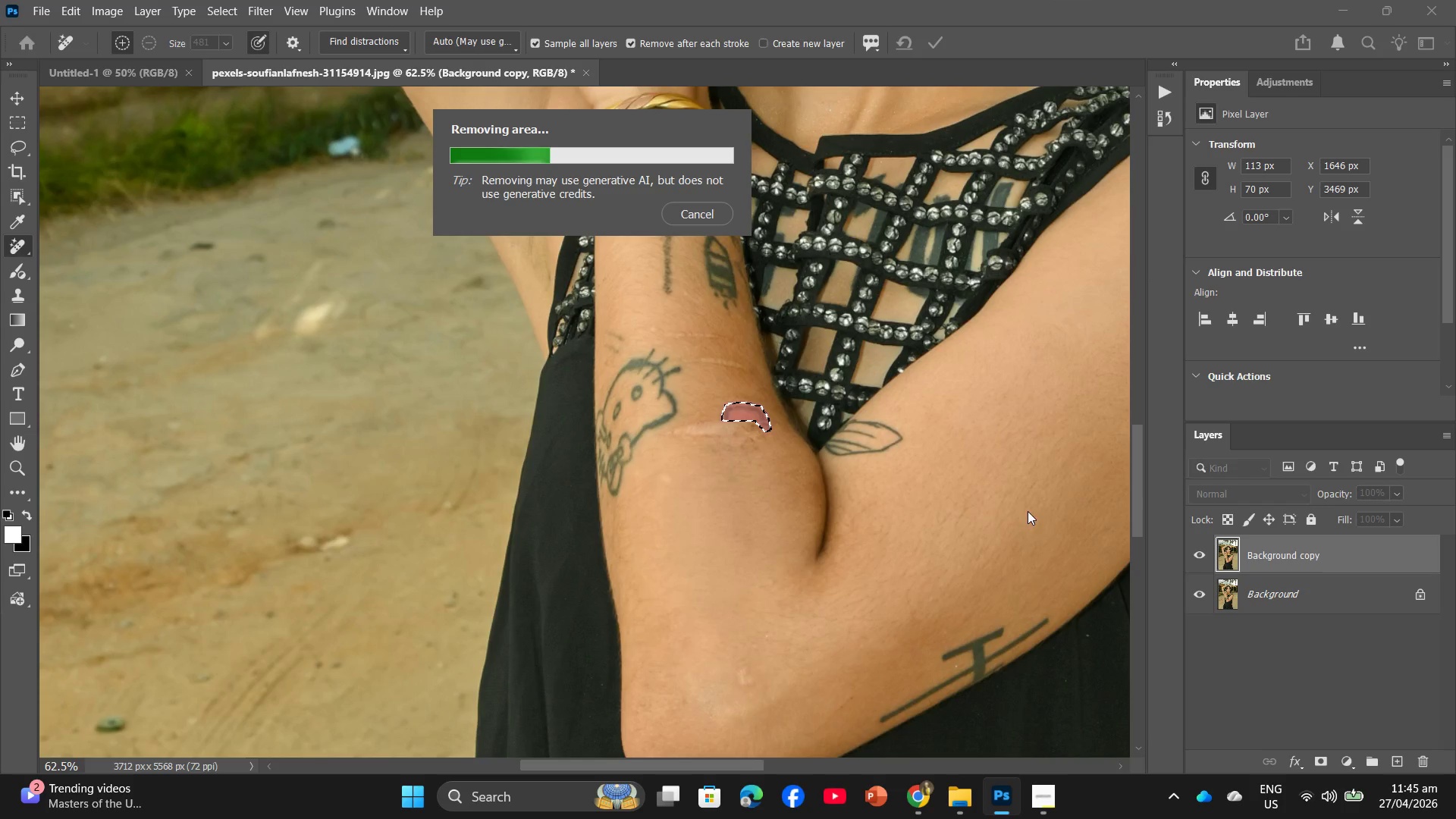 
hold_key(key=AltLeft, duration=0.56)
scroll: coordinate [642, 532], scroll_direction: up, amount: 4.0
 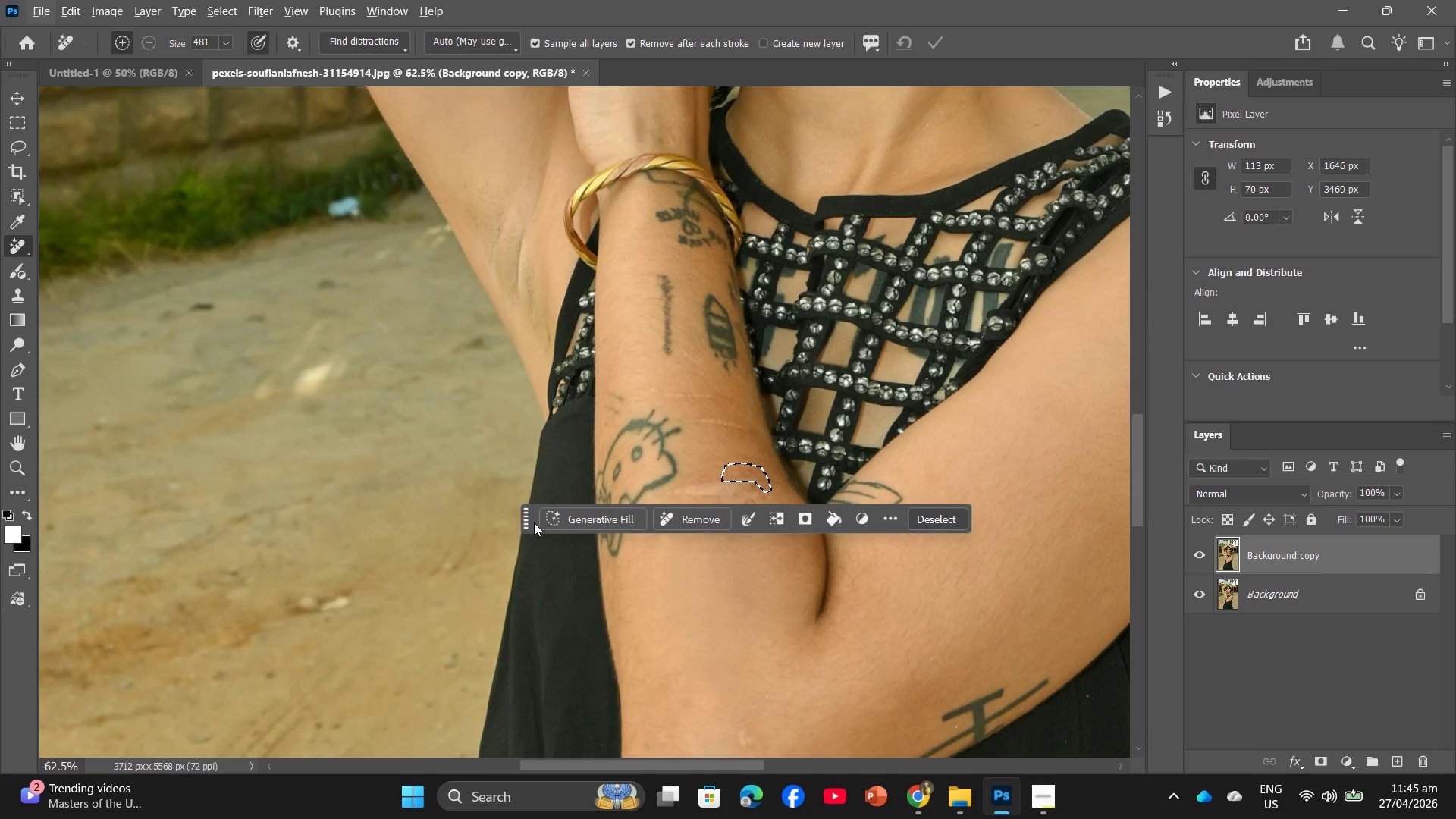 
left_click_drag(start_coordinate=[526, 519], to_coordinate=[624, 818])
 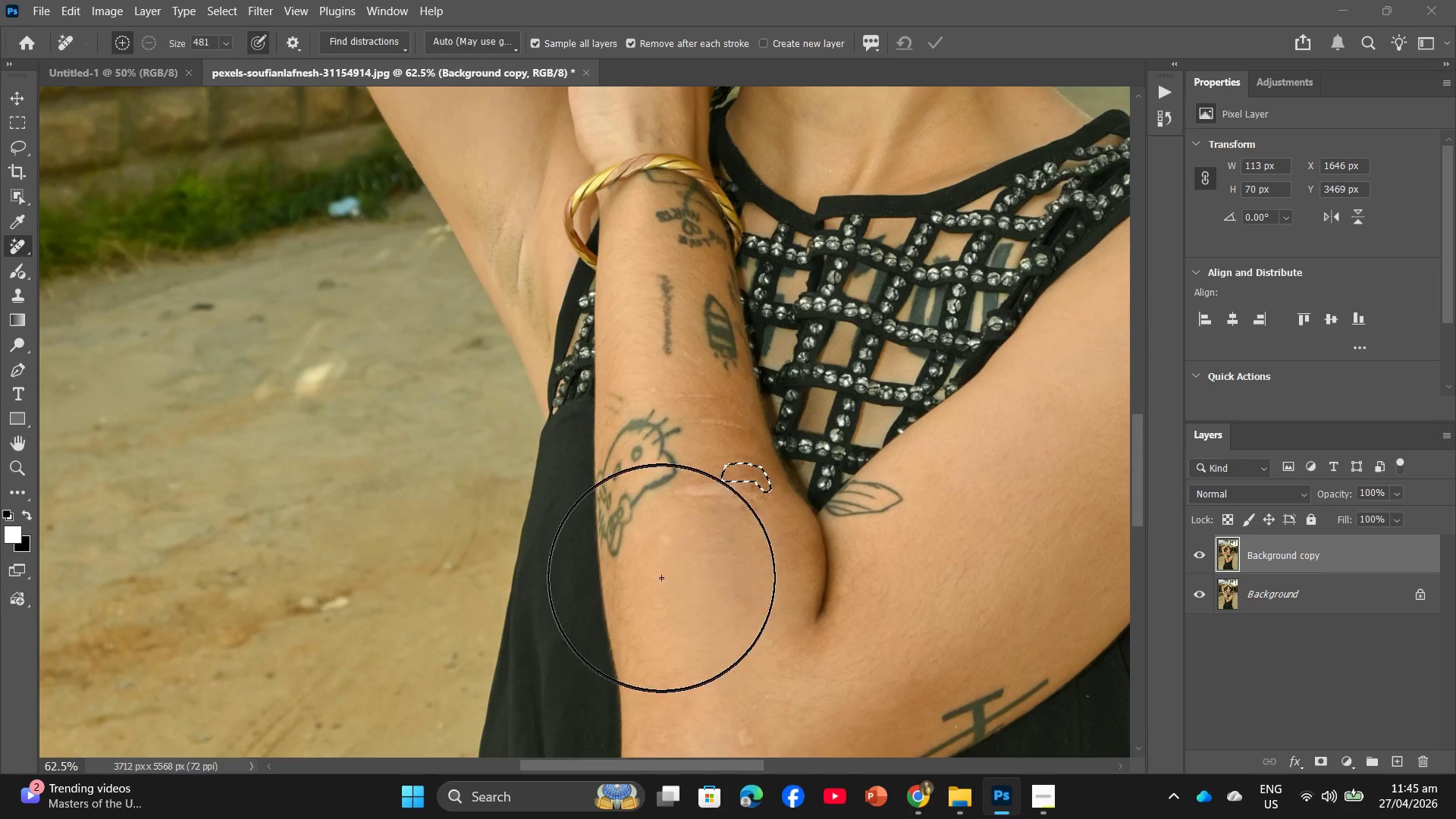 
hold_key(key=AltLeft, duration=1.69)
scroll: coordinate [668, 550], scroll_direction: up, amount: 15.0
 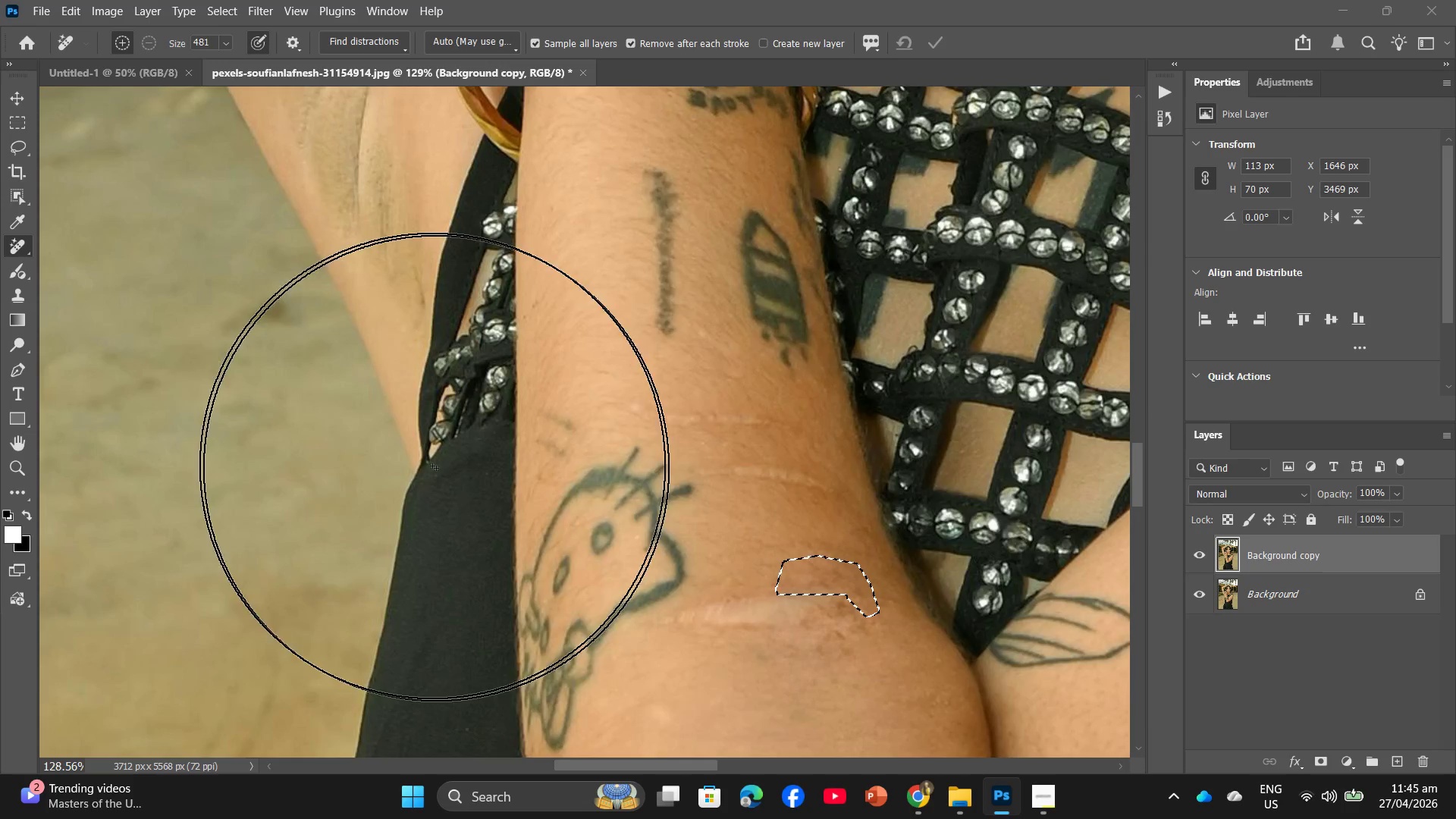 
scroll: coordinate [397, 455], scroll_direction: down, amount: 5.0
 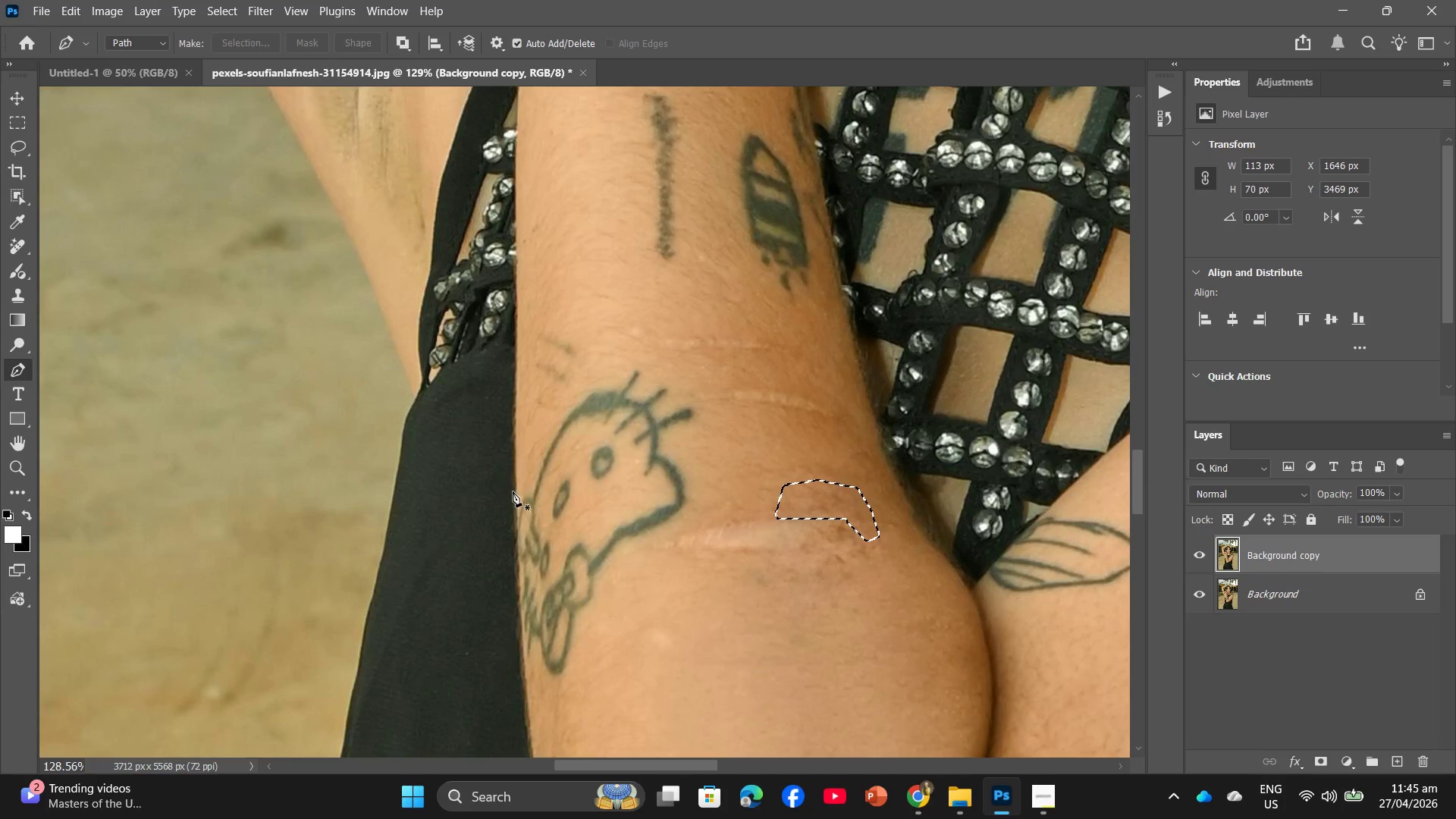 
left_click([513, 493])
 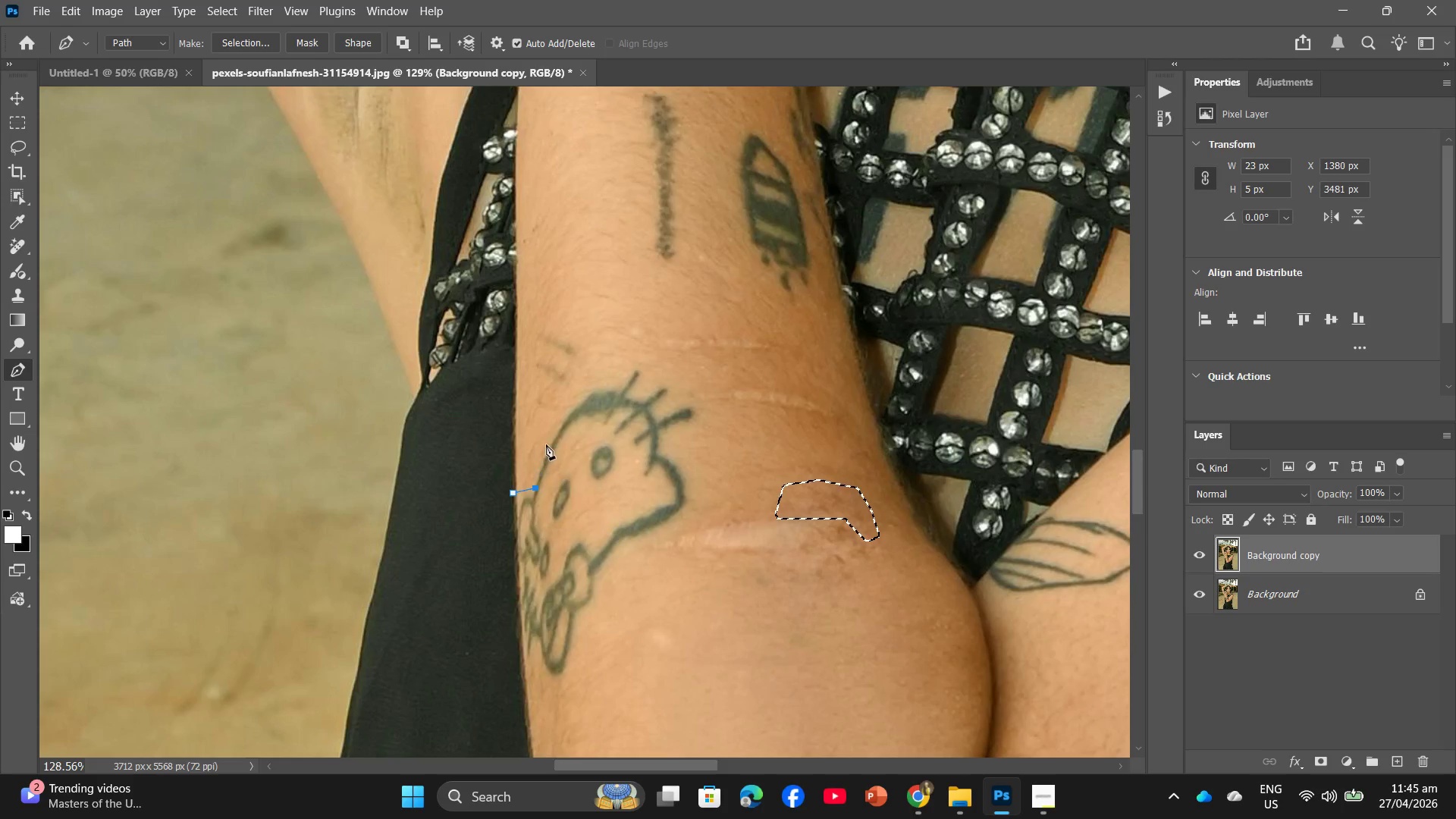 
key(Control+ControlLeft)
 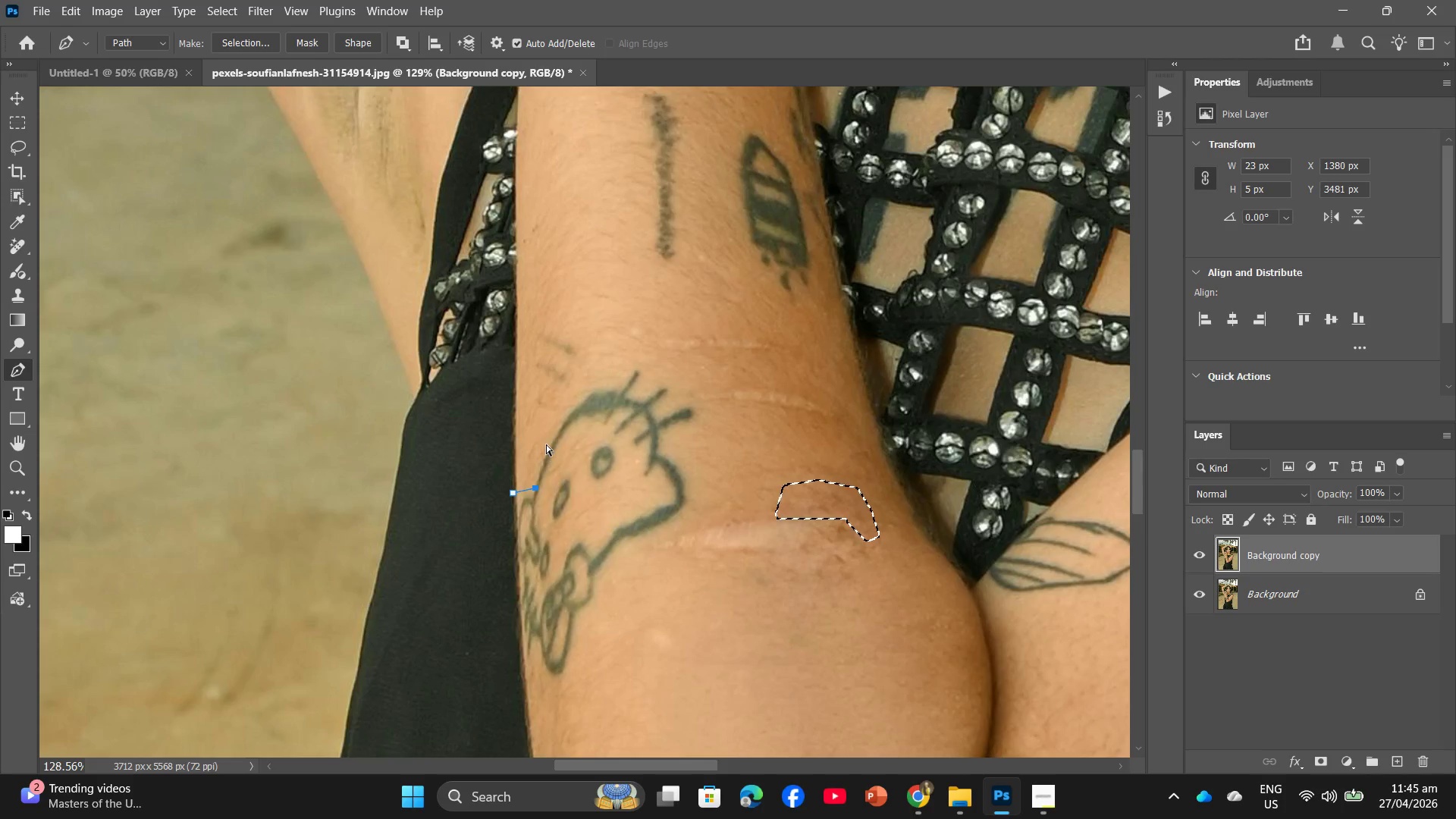 
key(Control+Z)
 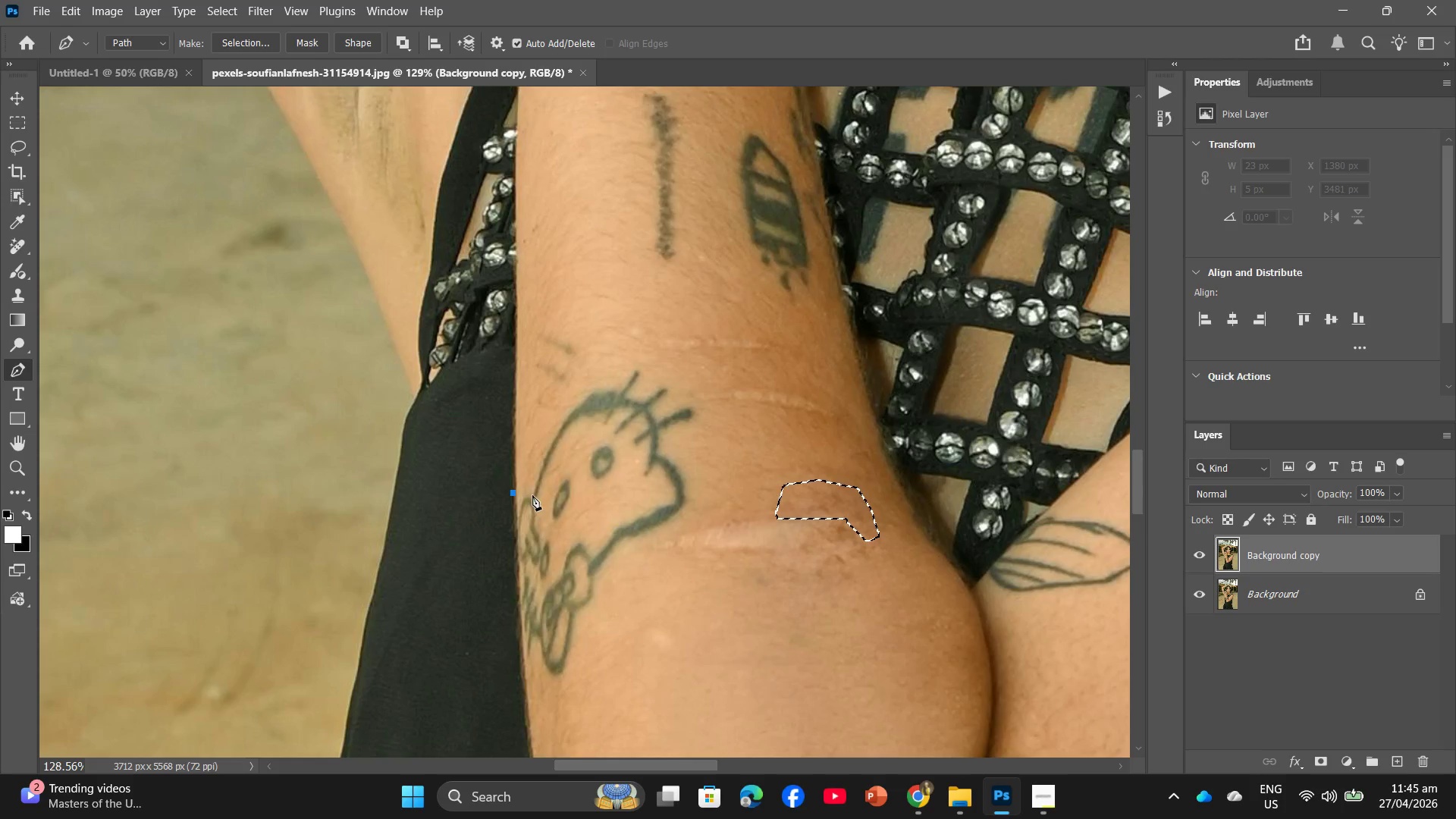 
left_click([530, 494])
 